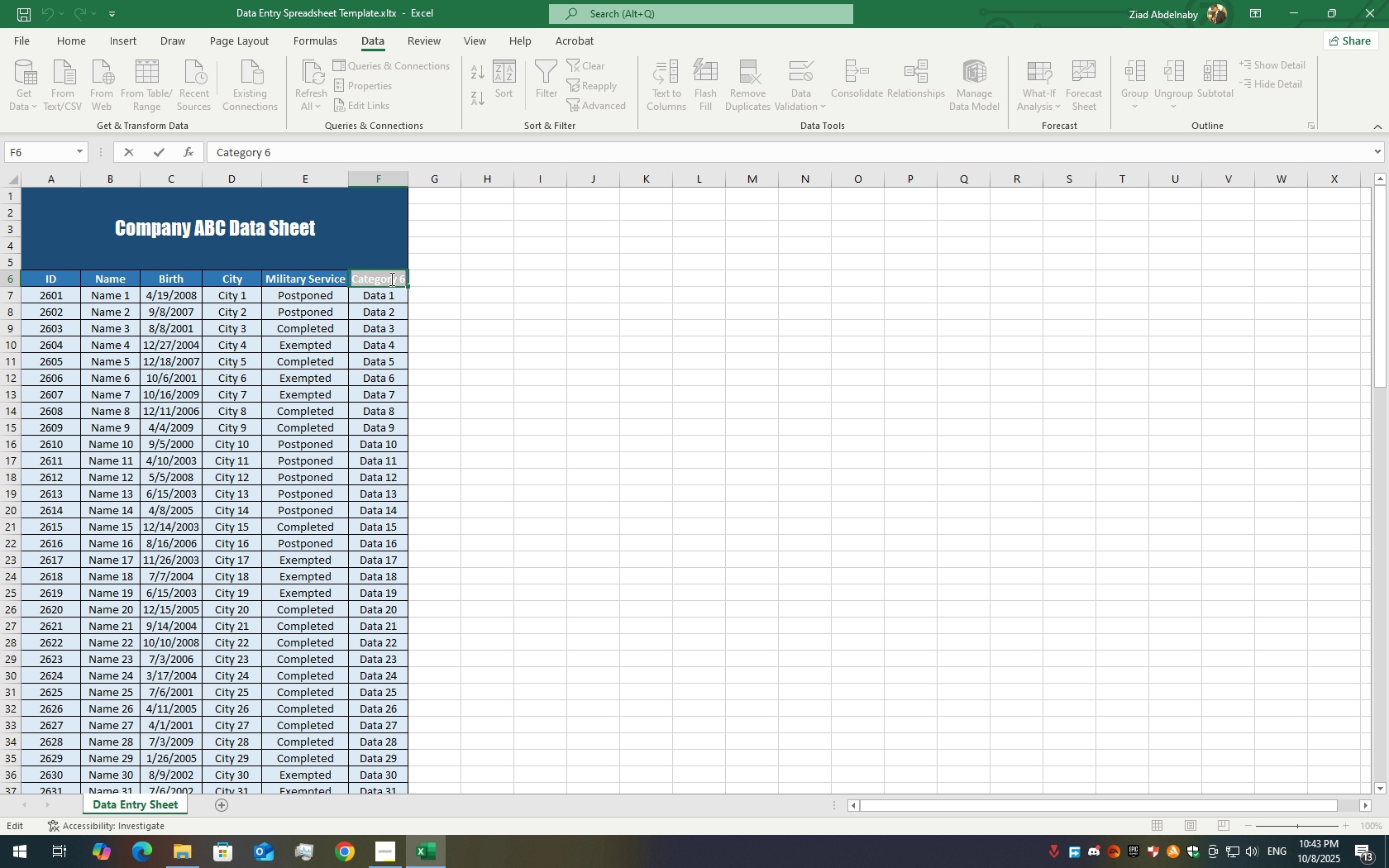 
triple_click([390, 279])
 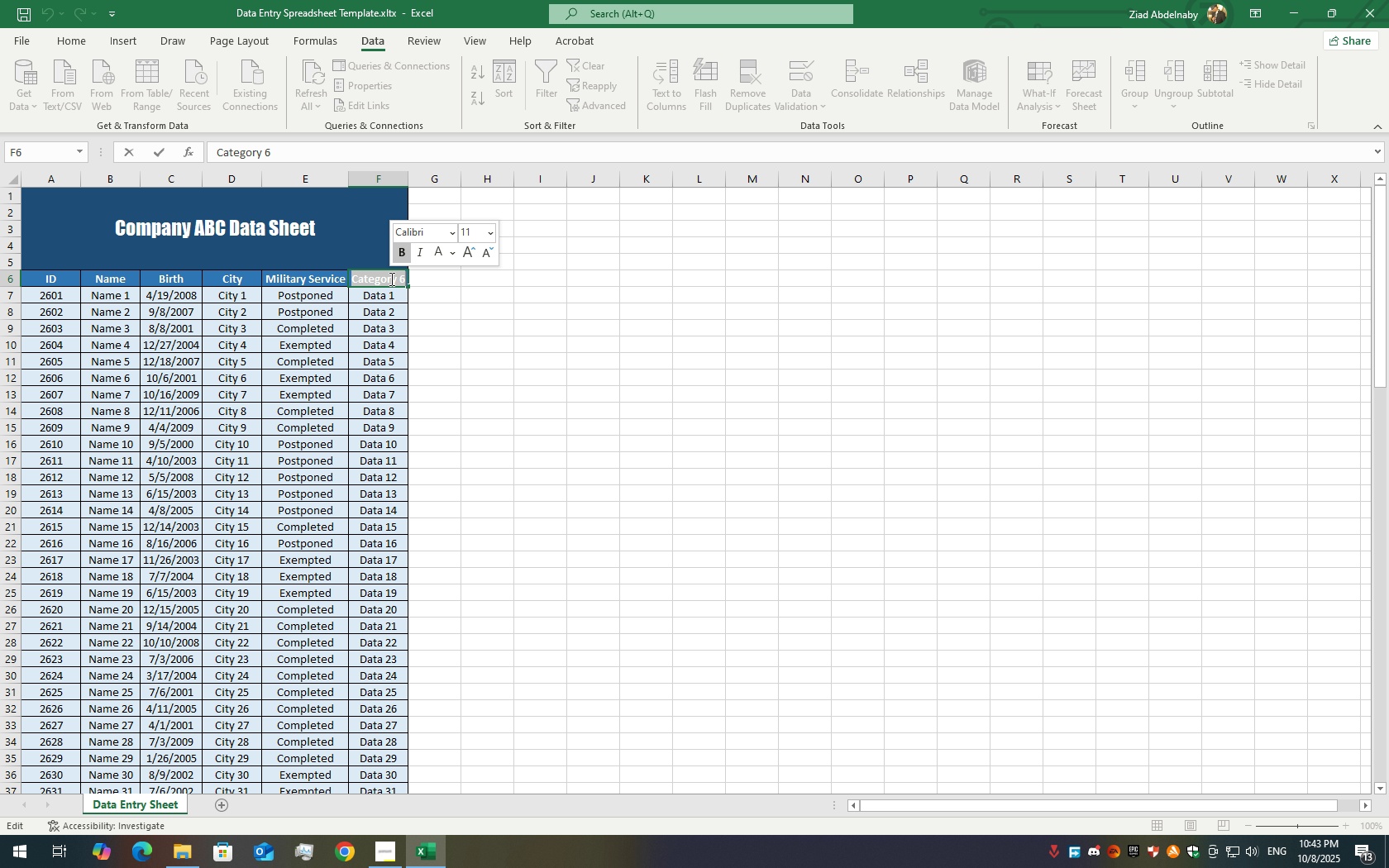 
wait(19.12)
 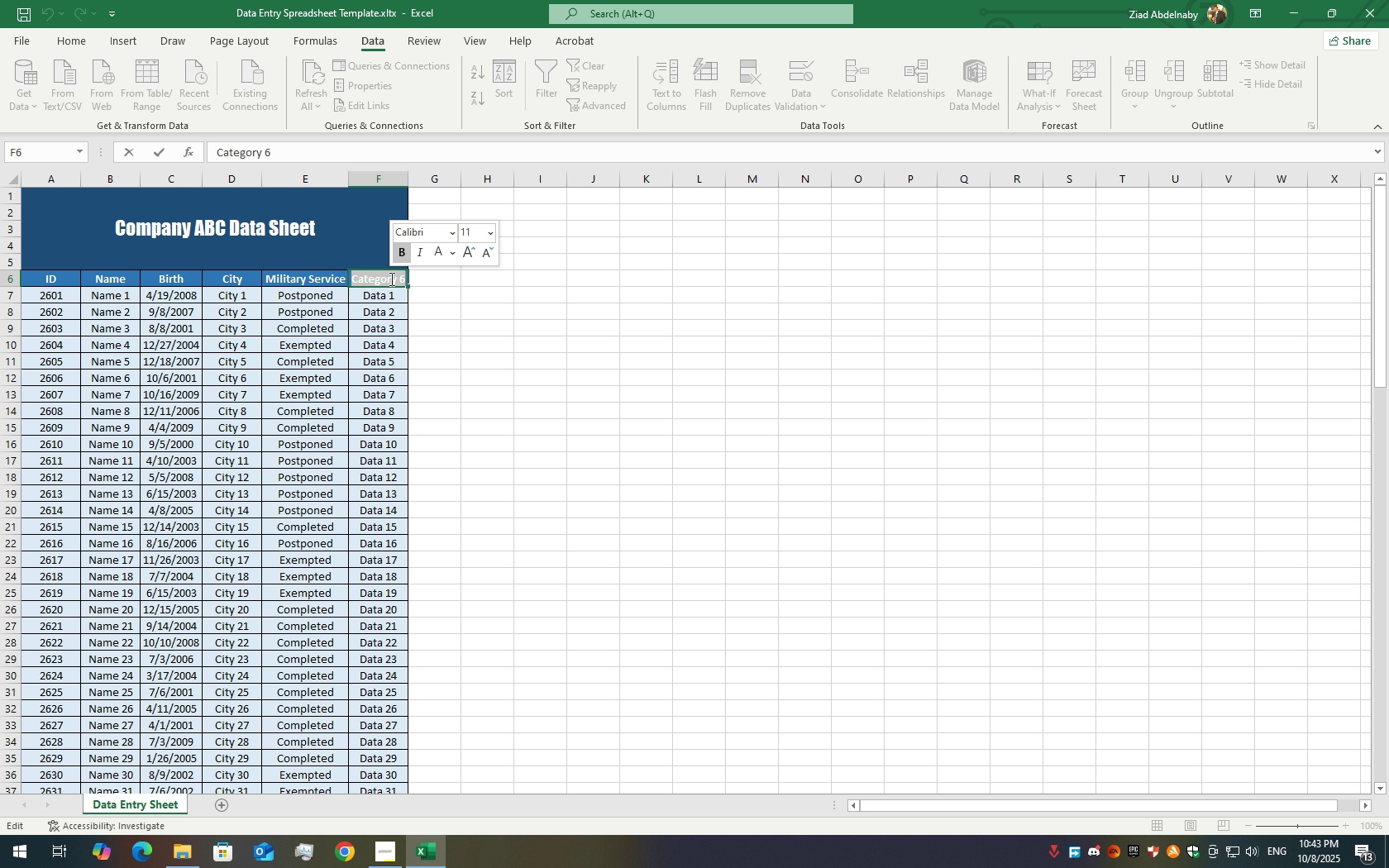 
hold_key(key=ShiftLeft, duration=1.5)
 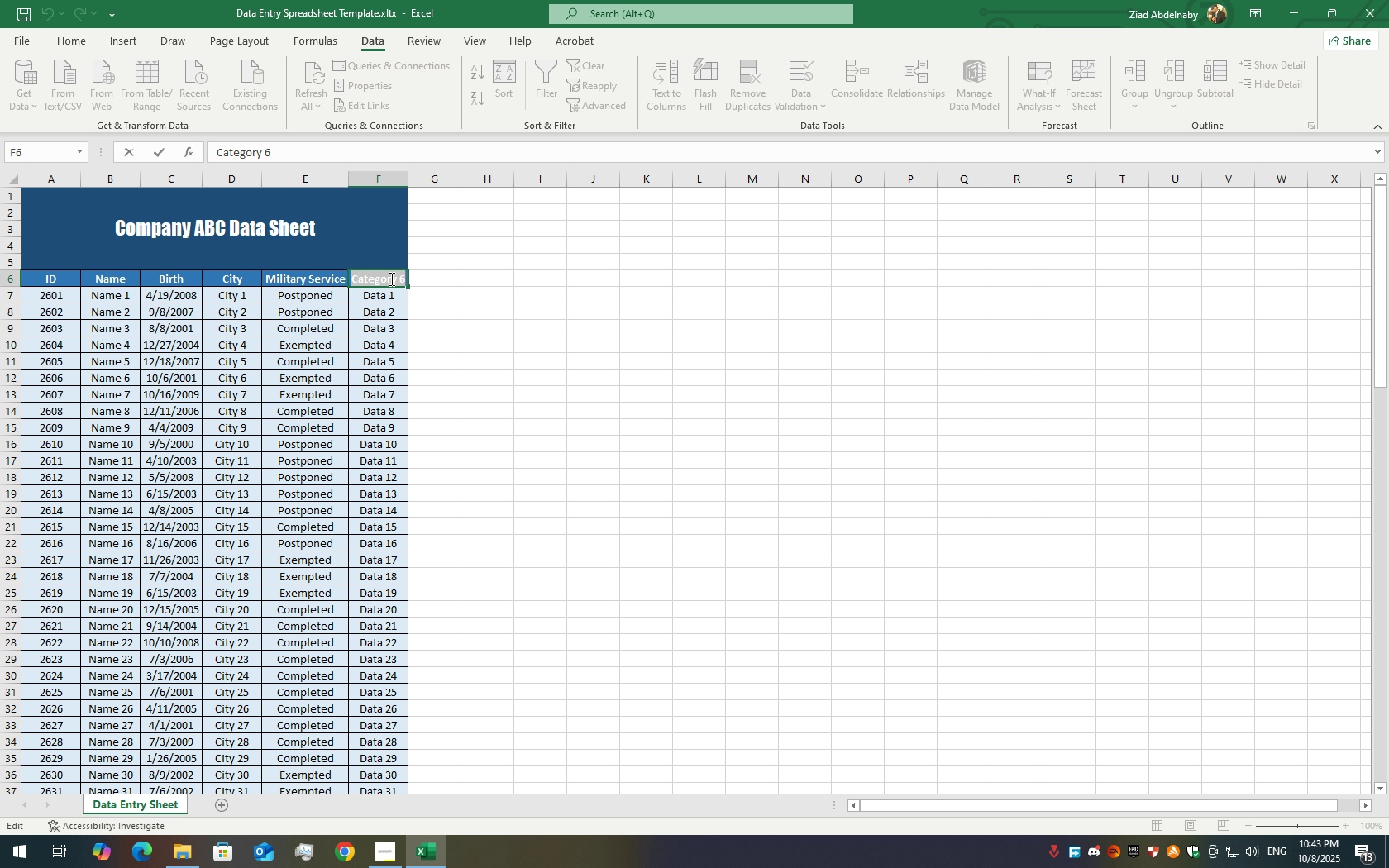 
key(Shift+P)
 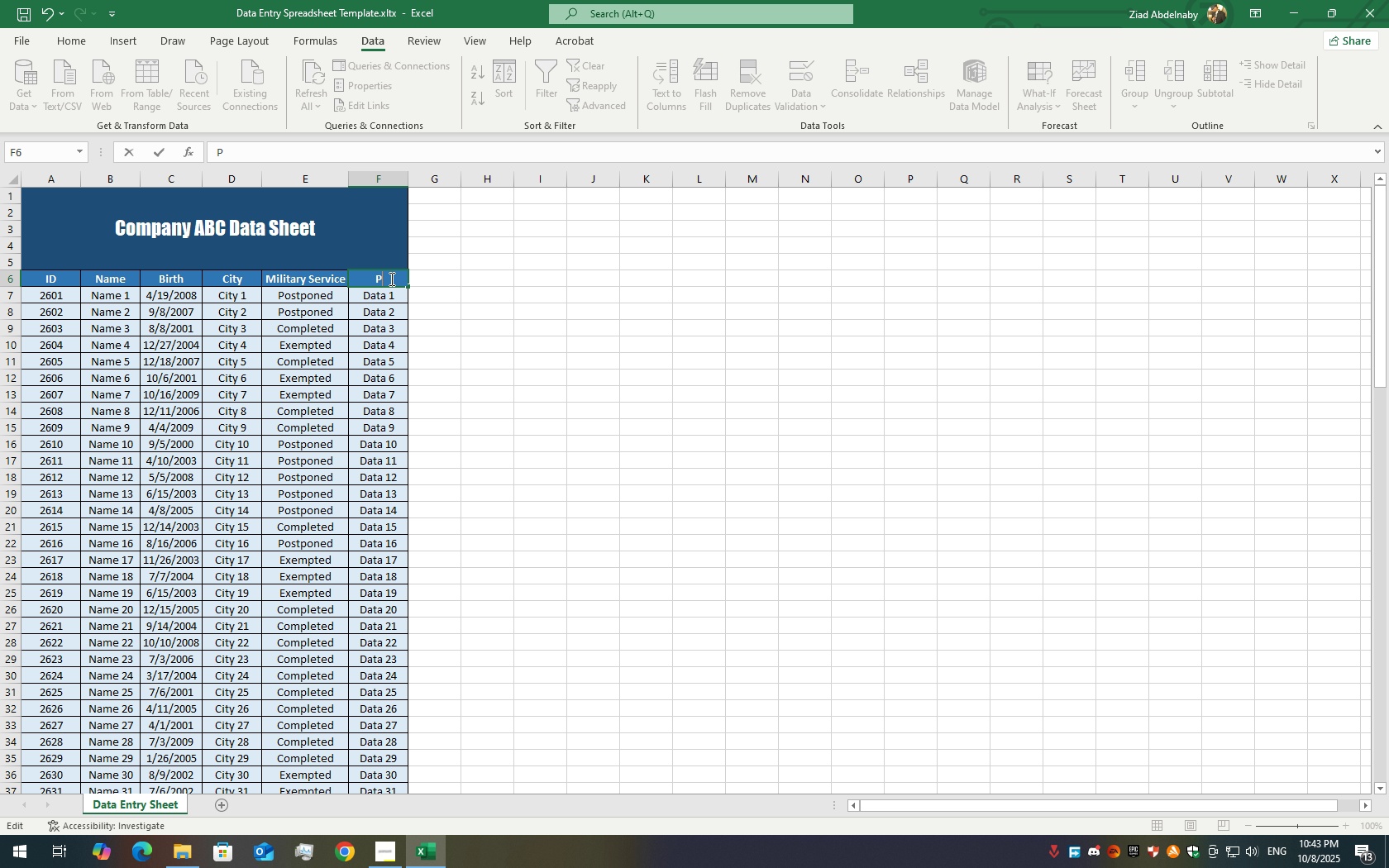 
key(Backspace)
 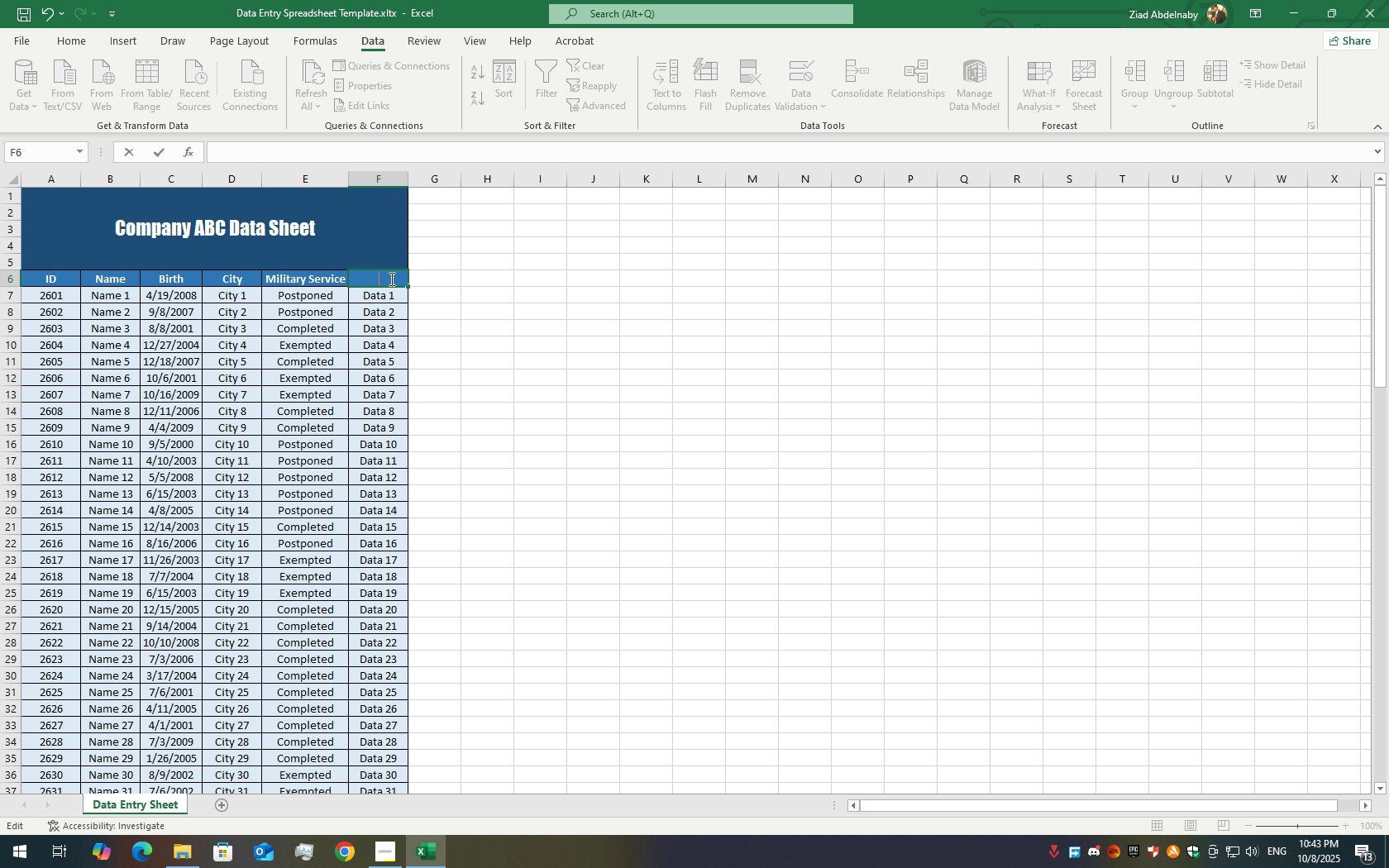 
hold_key(key=ShiftLeft, duration=1.53)
 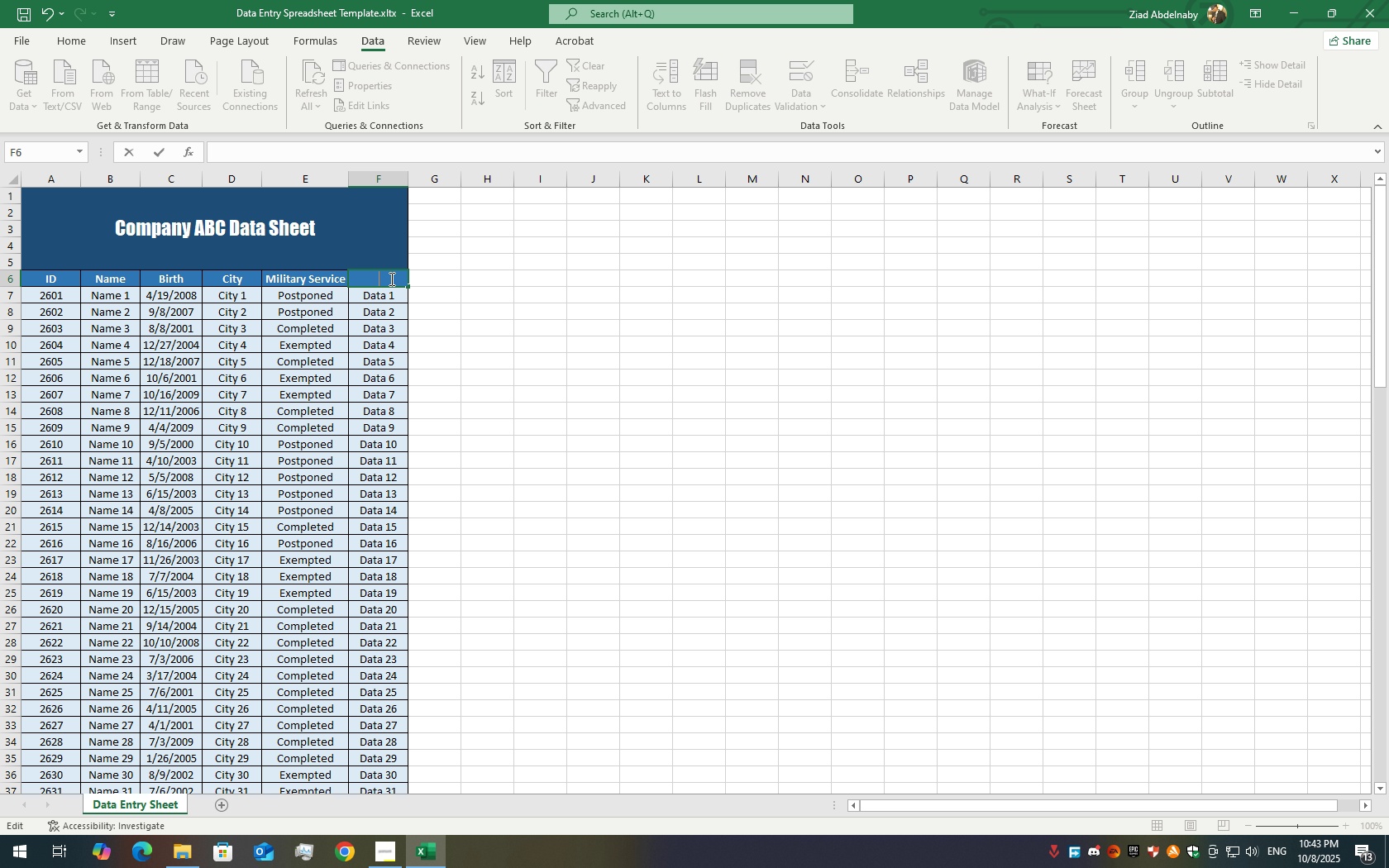 
hold_key(key=ShiftLeft, duration=1.21)
 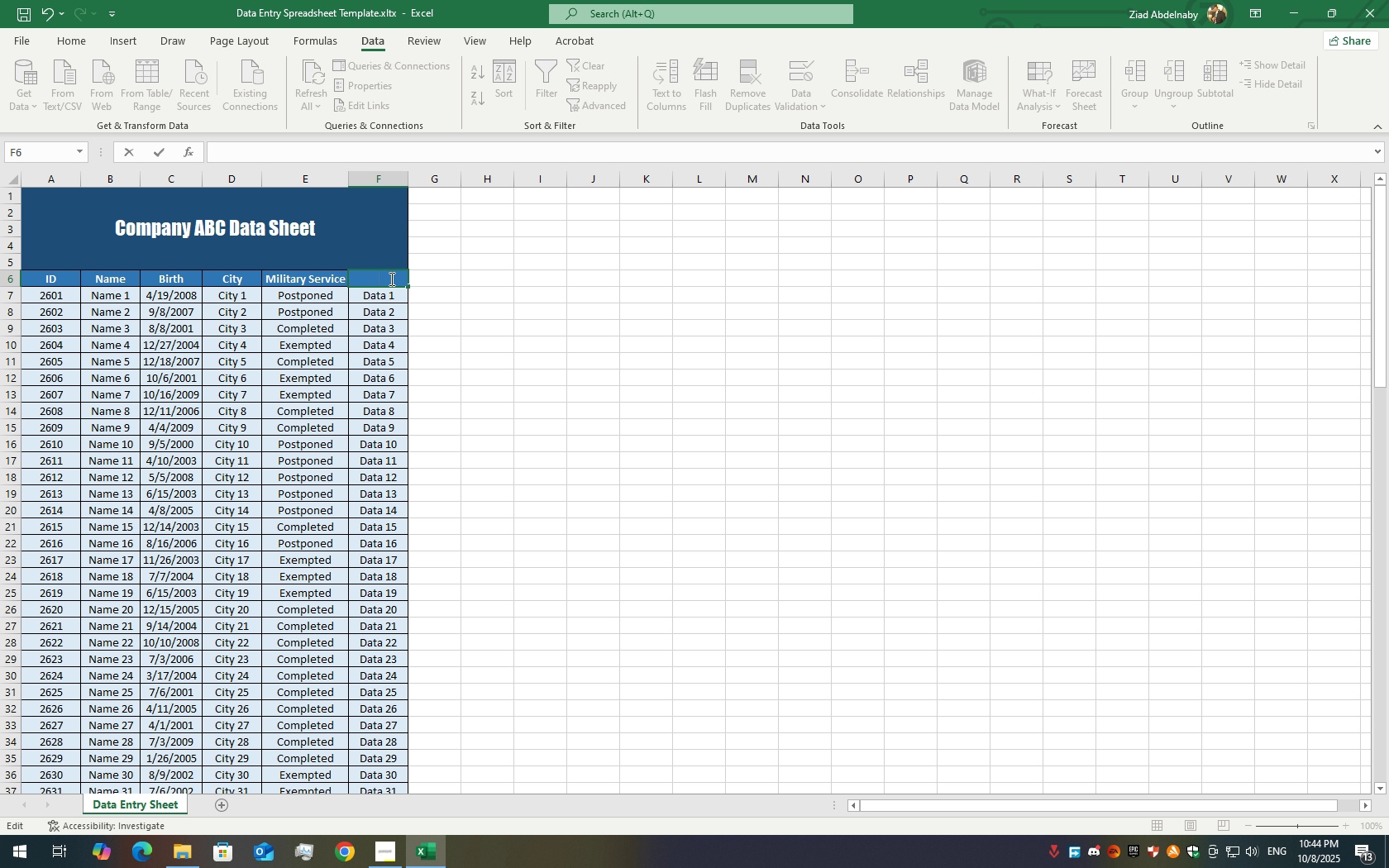 
wait(11.54)
 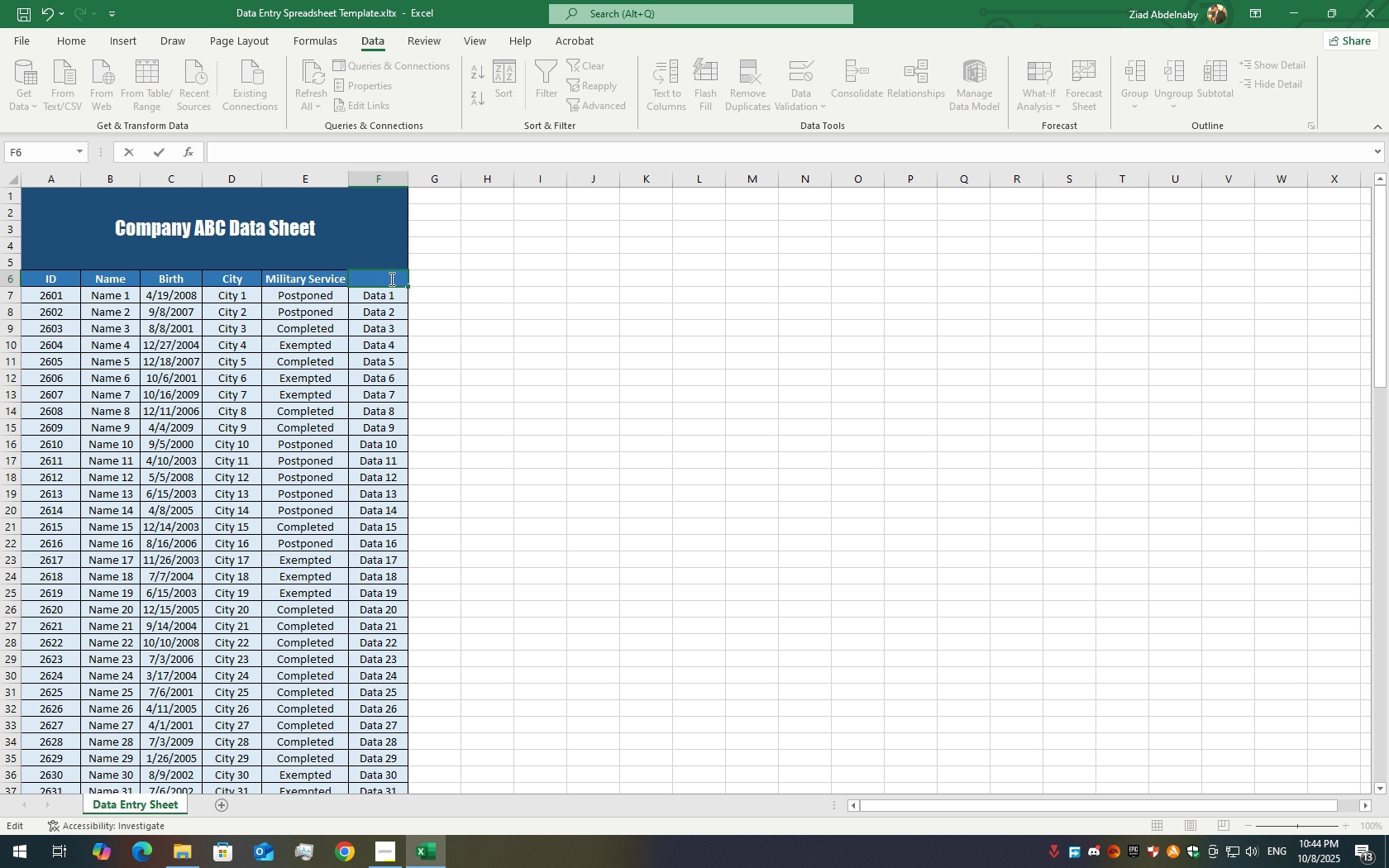 
double_click([372, 312])
 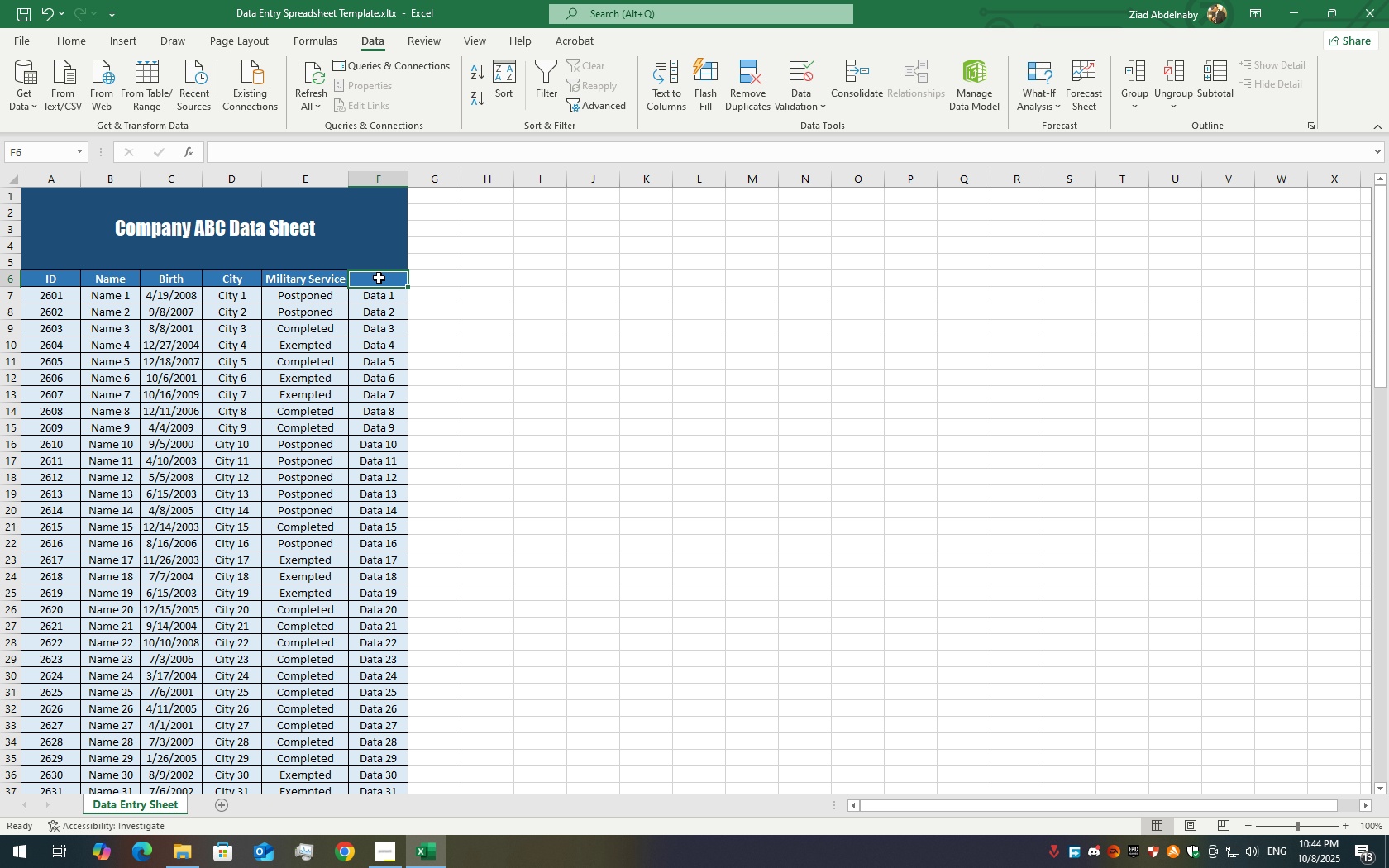 
double_click([379, 278])
 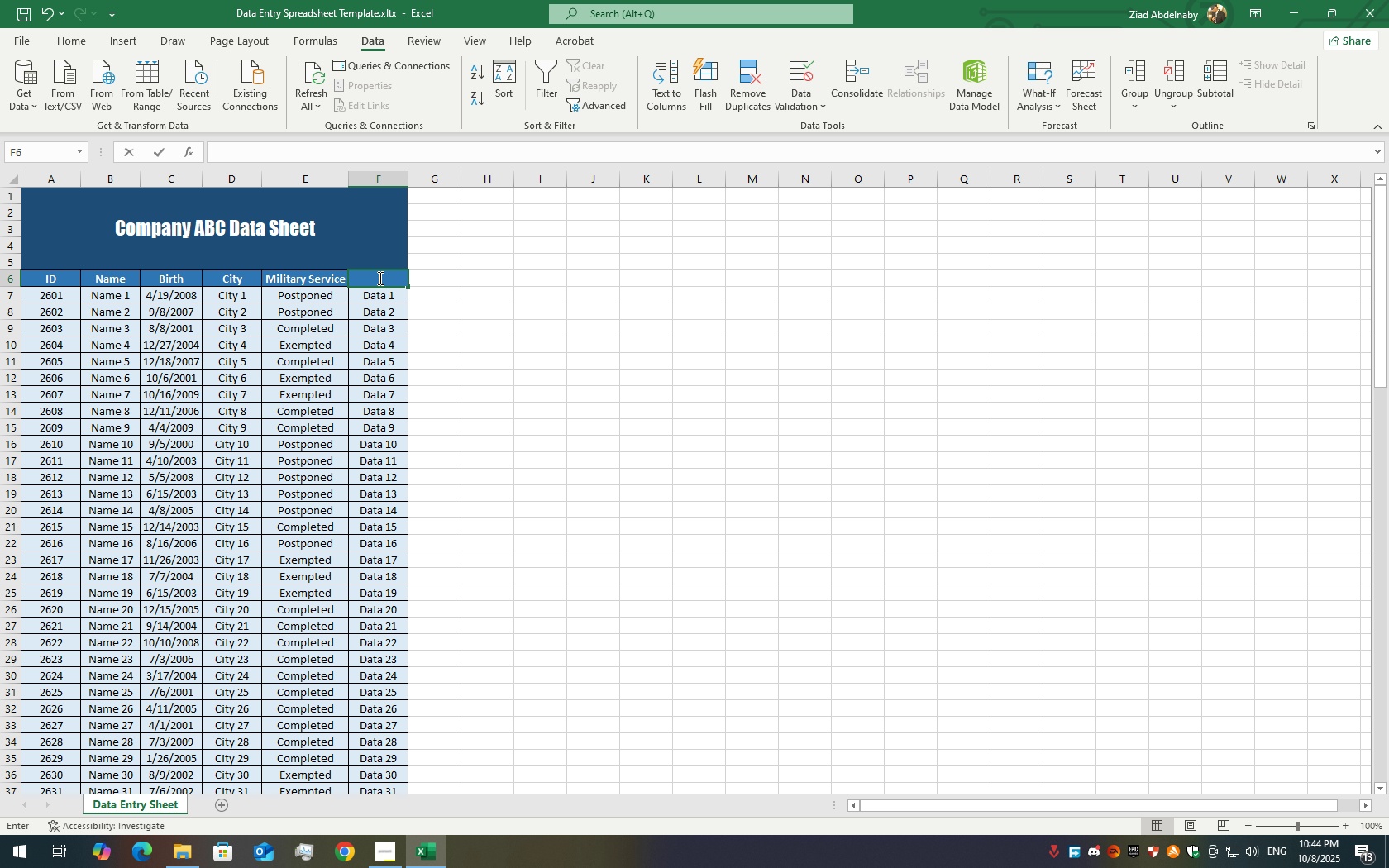 
triple_click([379, 278])
 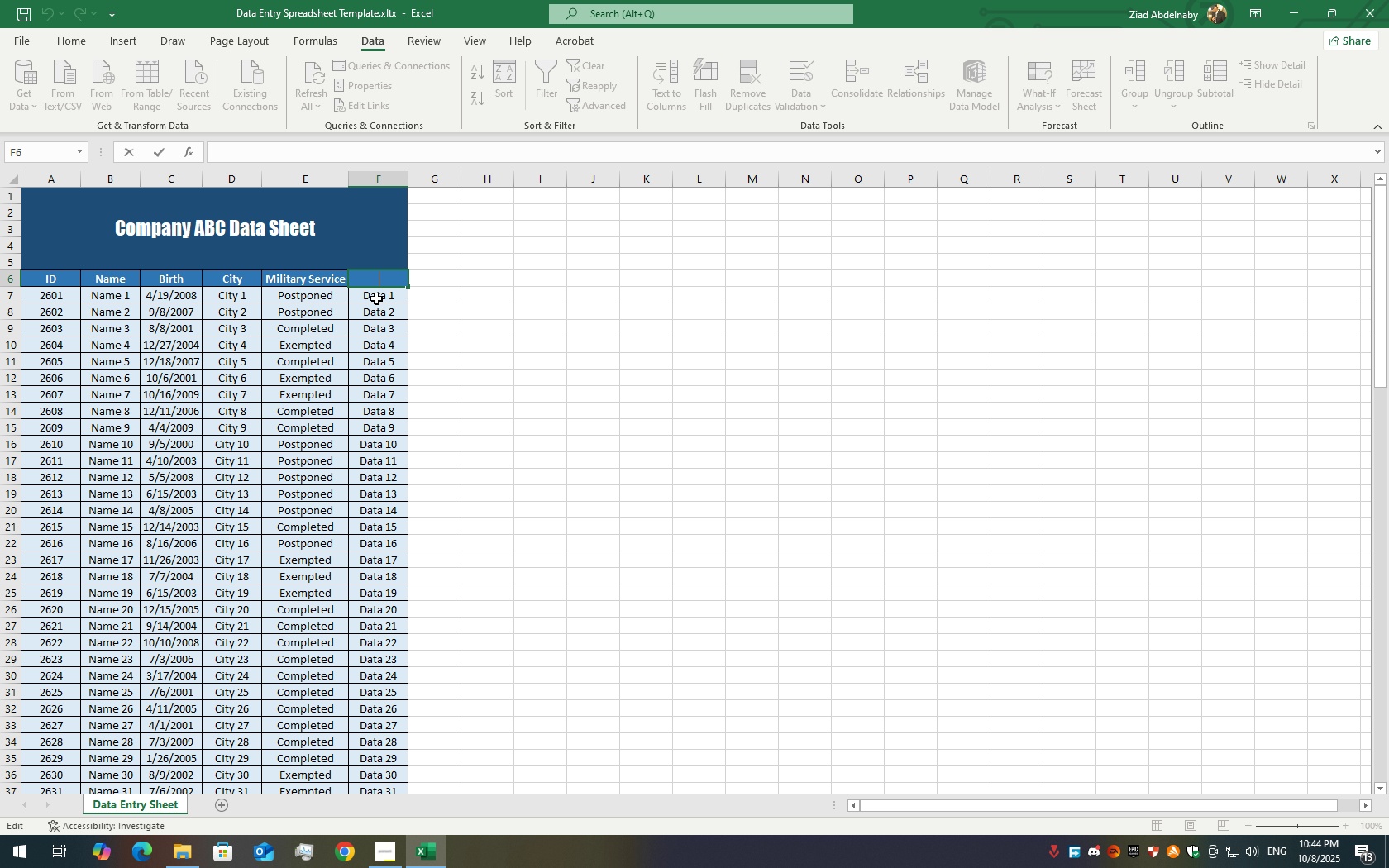 
hold_key(key=ShiftLeft, duration=1.53)
 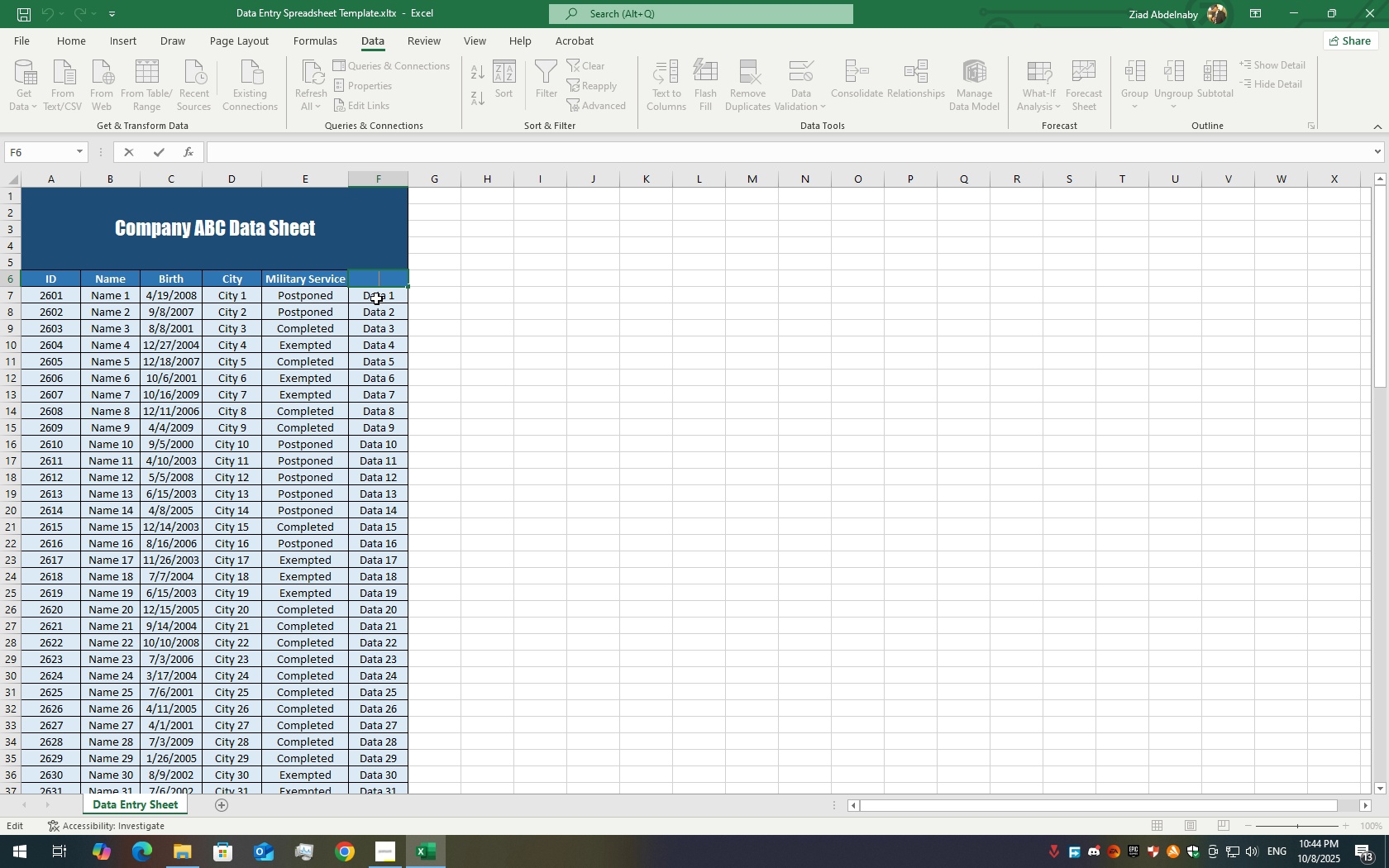 
key(Shift+G)
 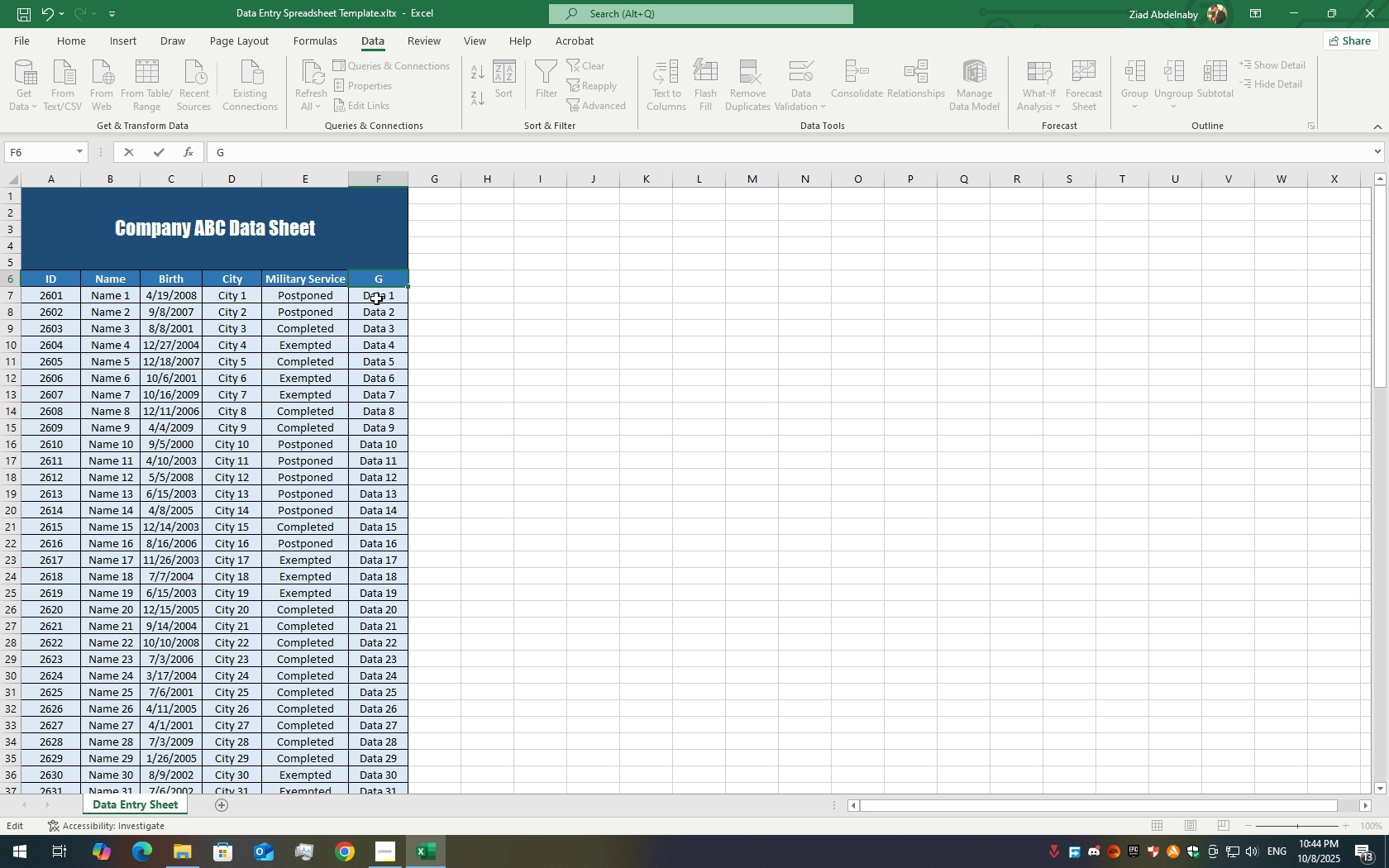 
key(Backspace)
 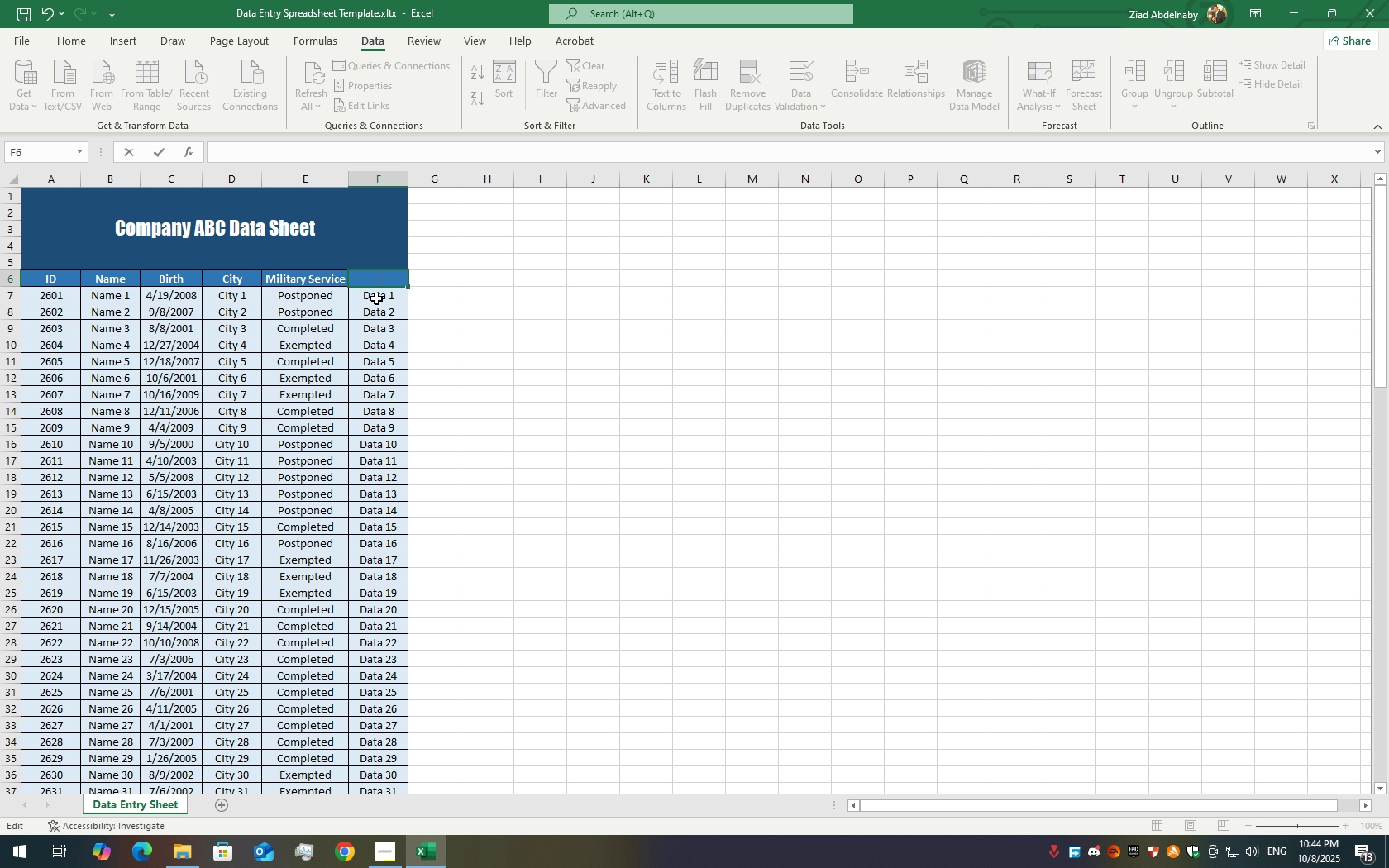 
hold_key(key=ShiftLeft, duration=1.54)
 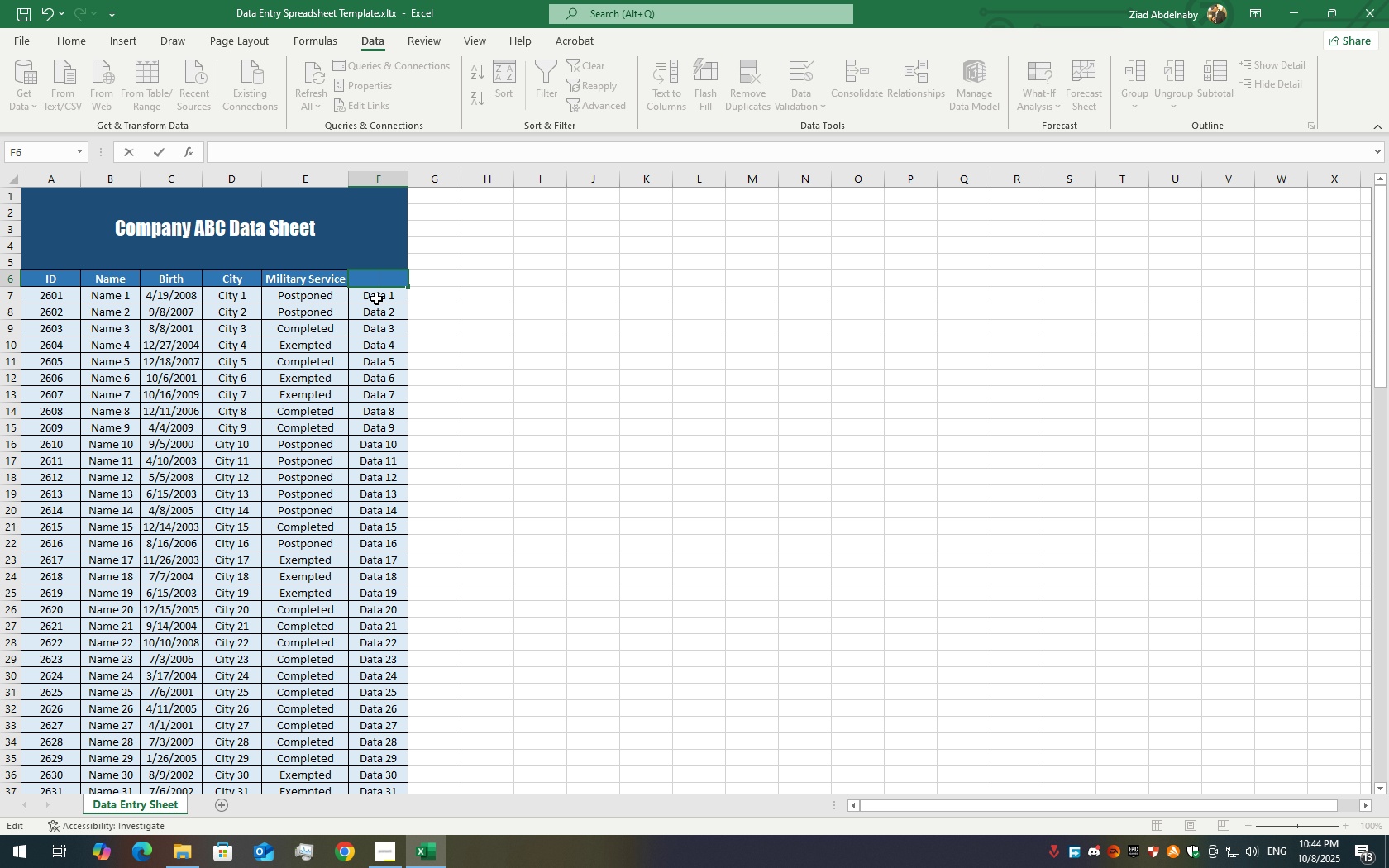 
hold_key(key=ShiftLeft, duration=1.51)
 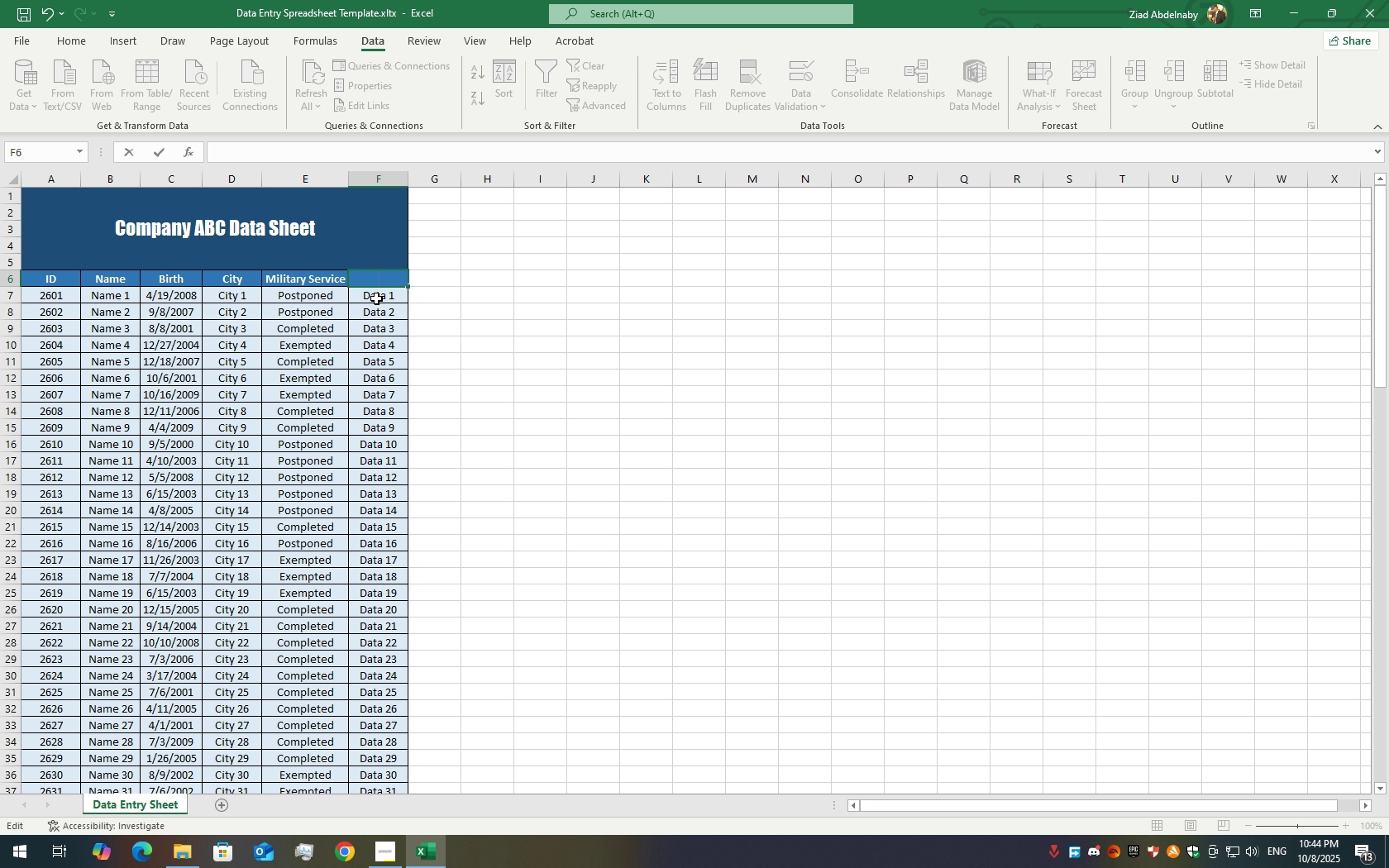 
hold_key(key=ShiftLeft, duration=1.52)
 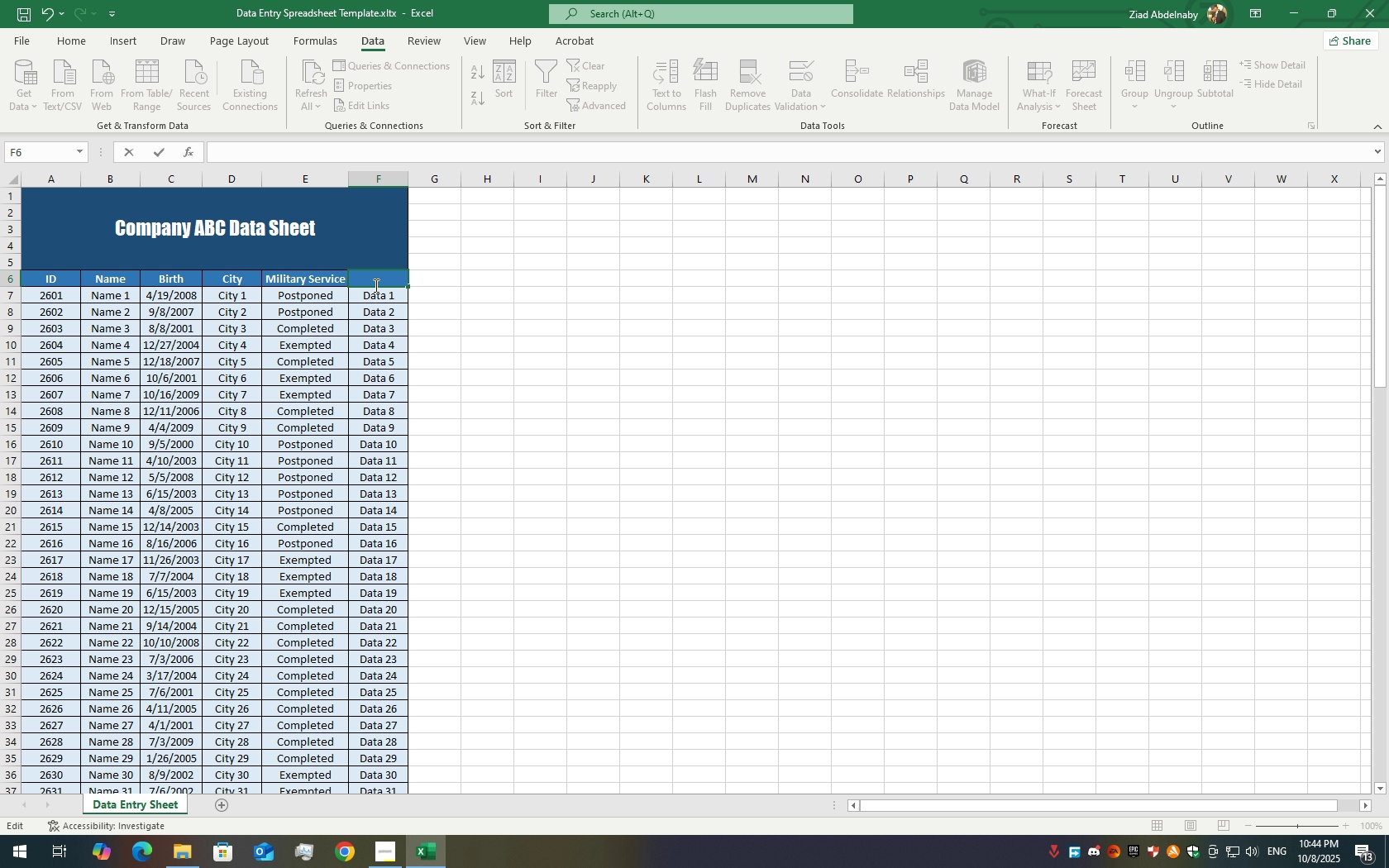 
hold_key(key=ShiftLeft, duration=1.5)
 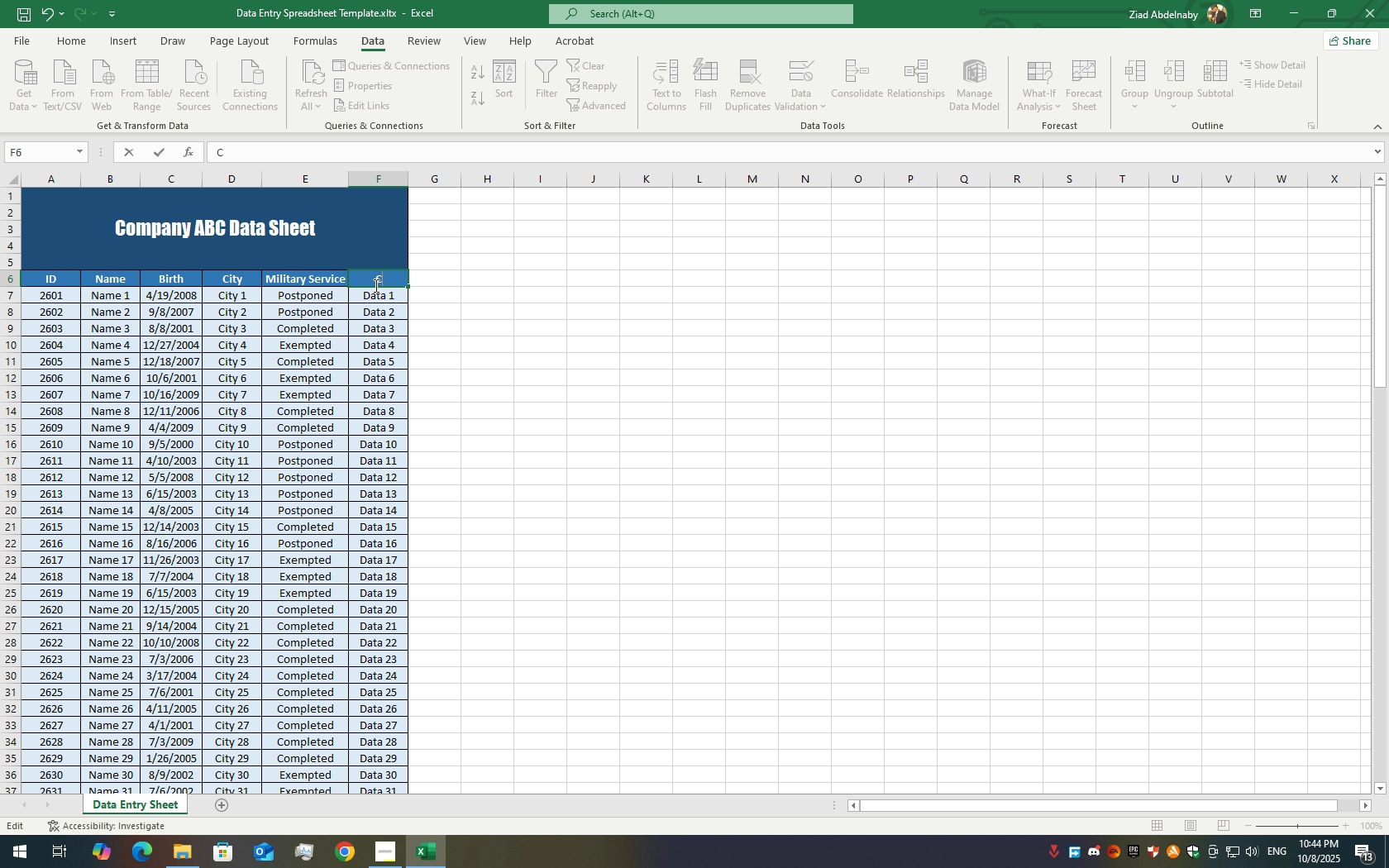 
type(Colleg)
key(Backspace)
type(d)
key(Backspace)
type(ge)
 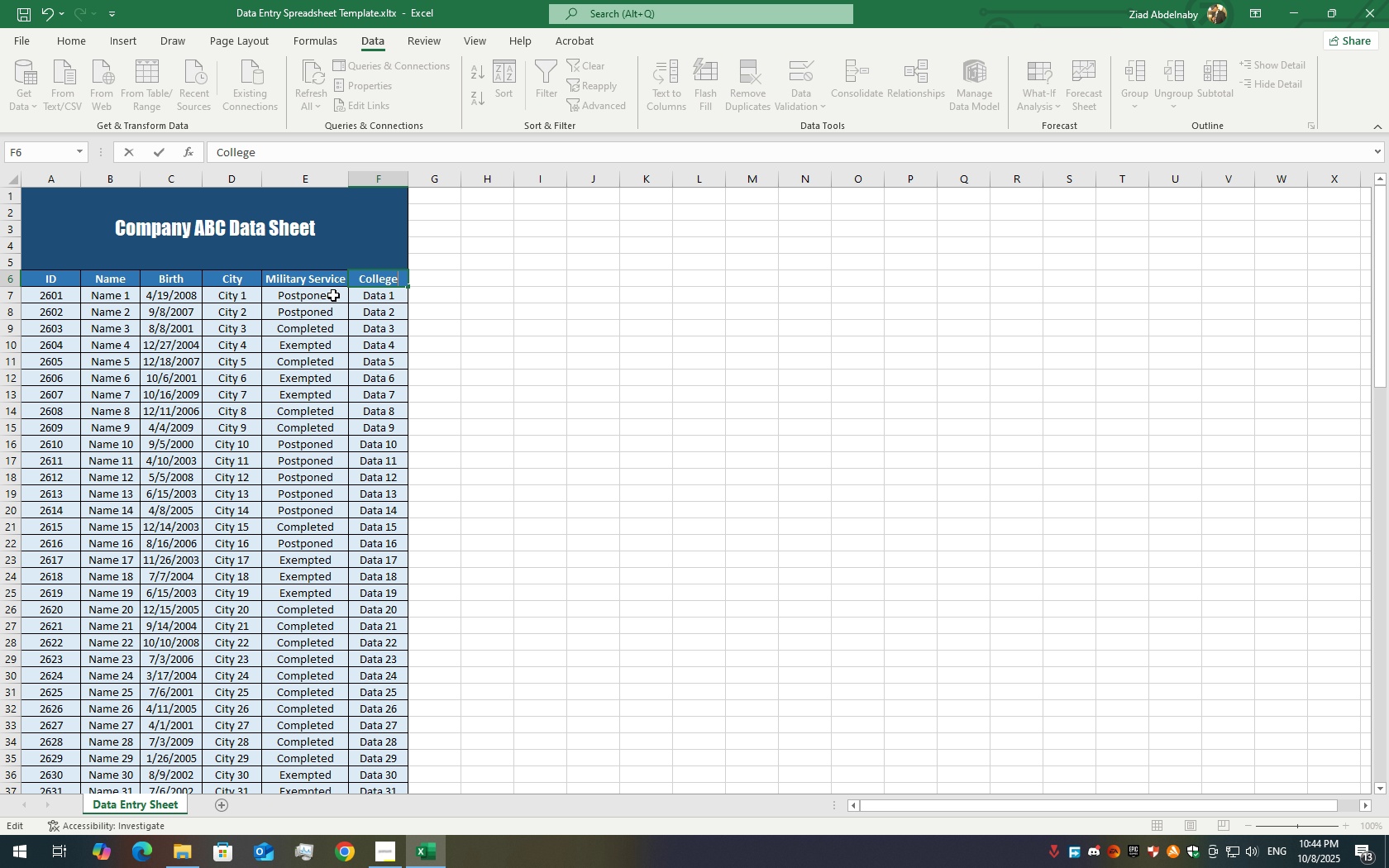 
left_click([327, 316])
 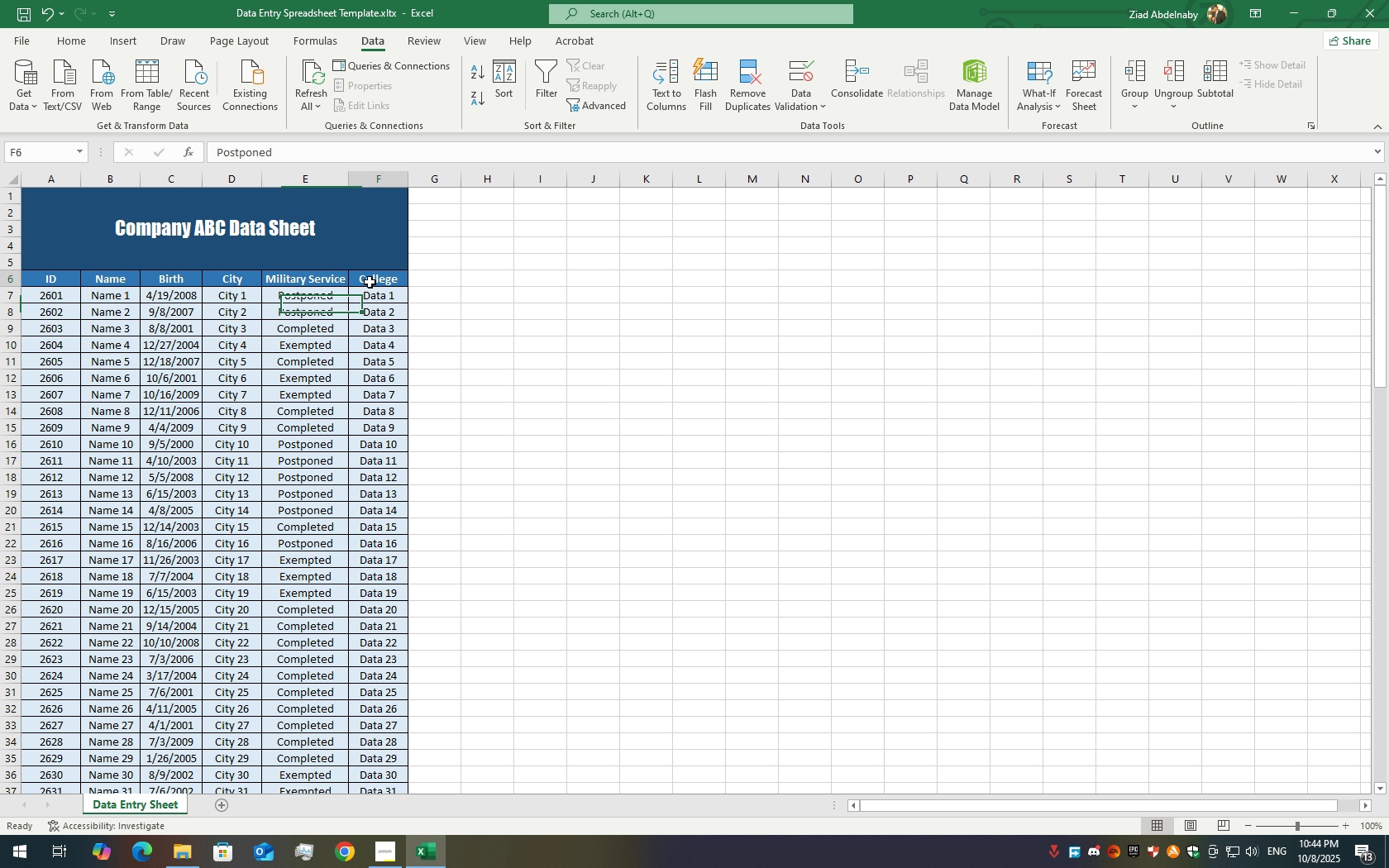 
double_click([370, 282])
 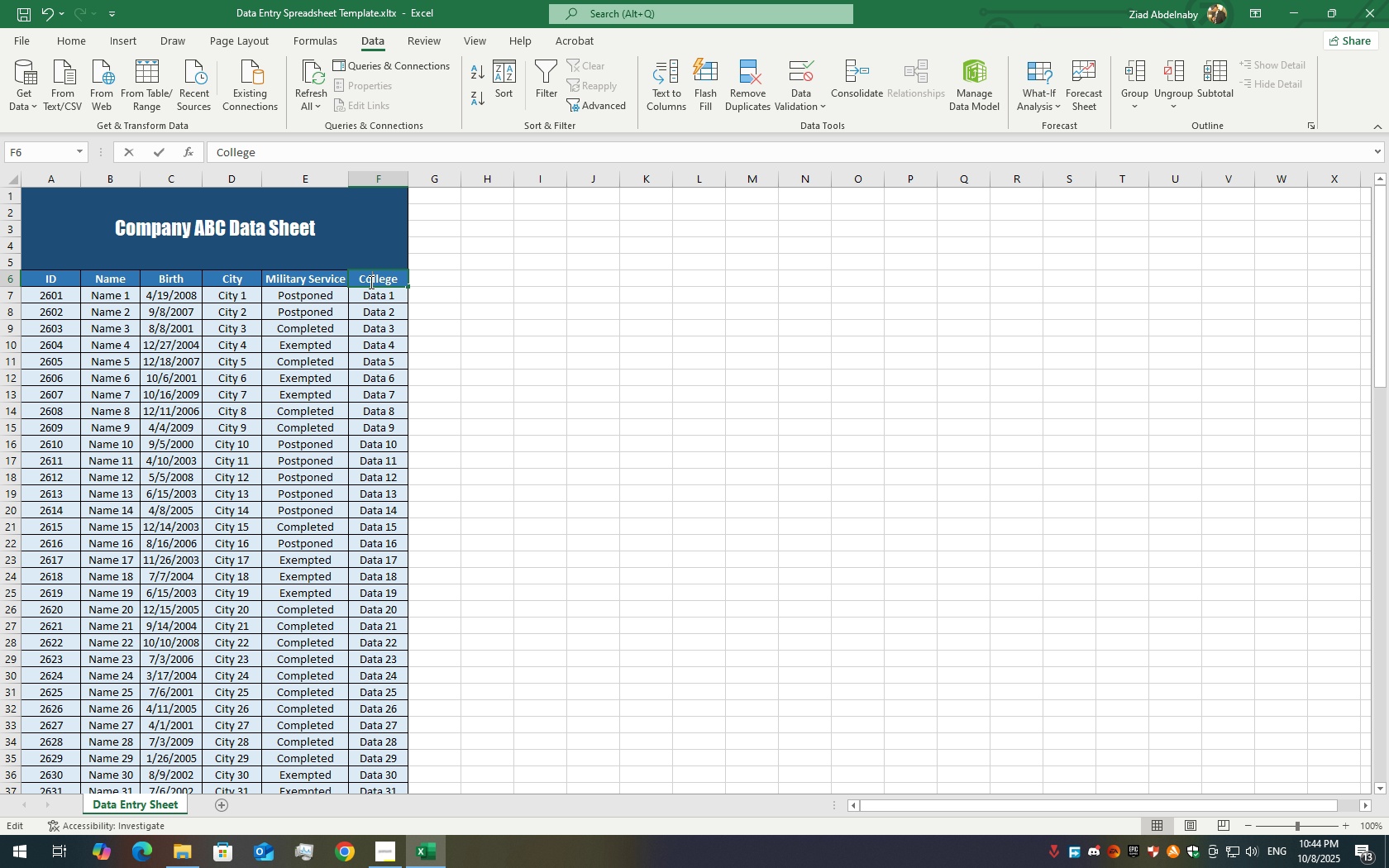 
triple_click([370, 282])
 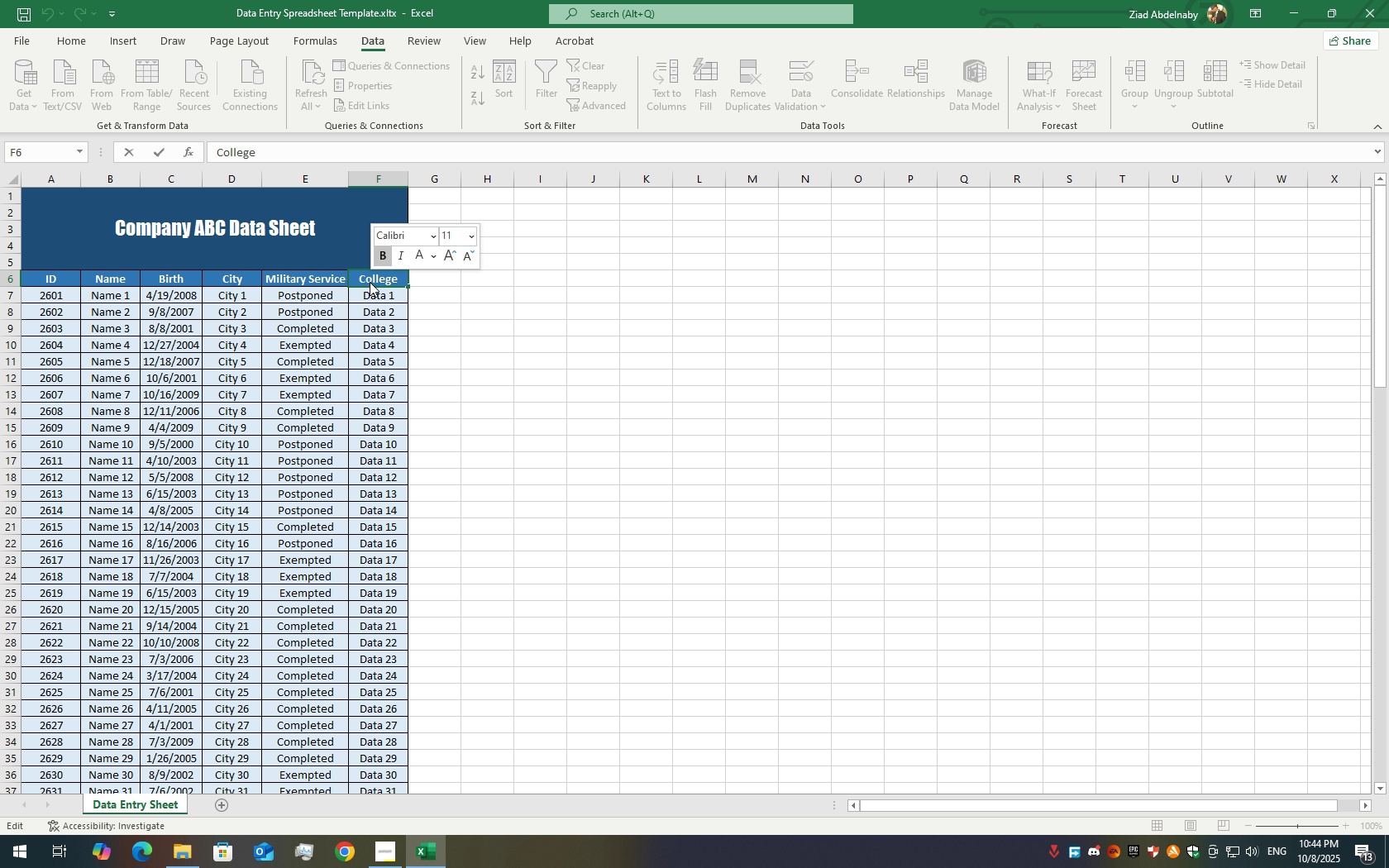 
right_click([370, 282])
 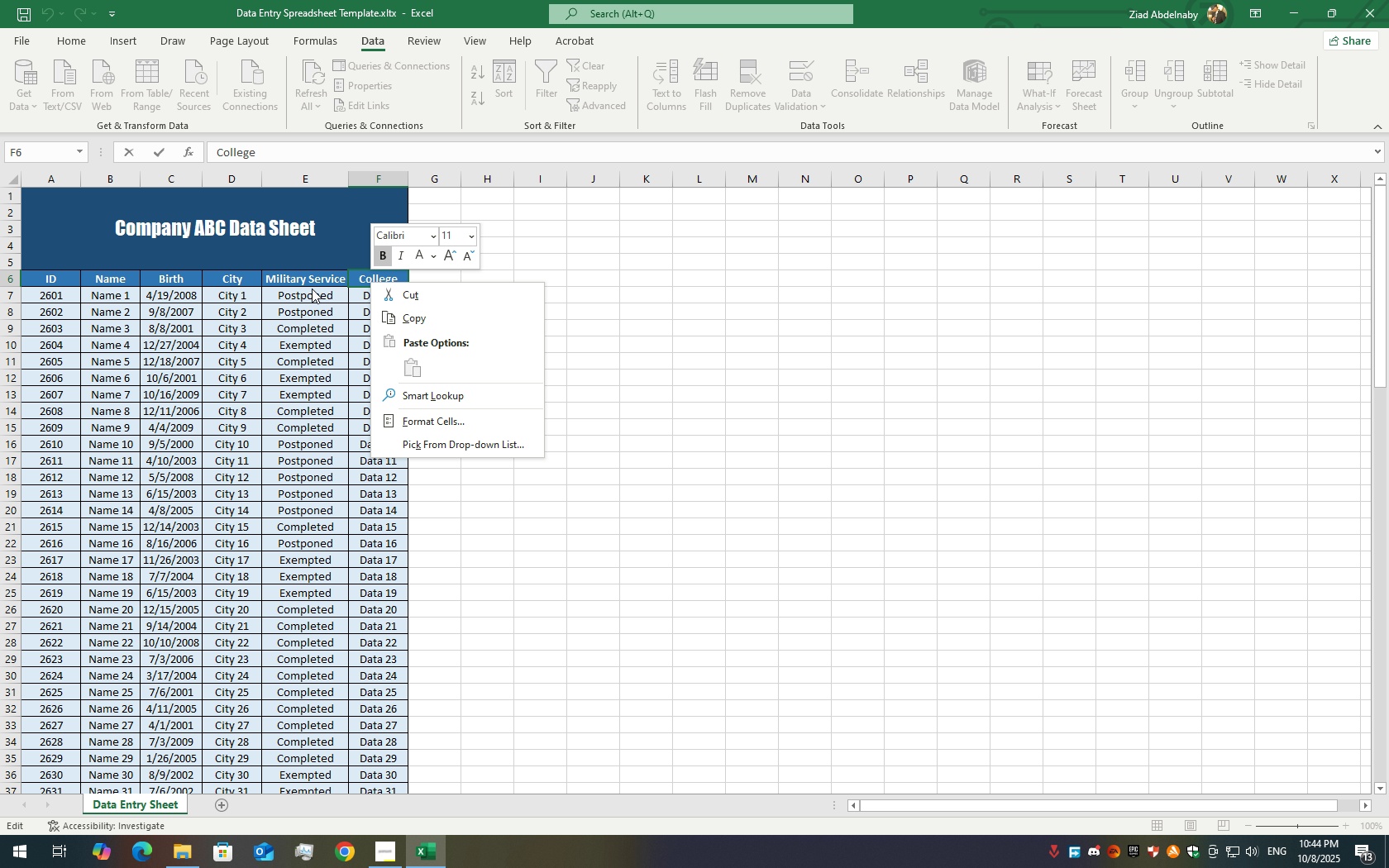 
left_click([210, 297])
 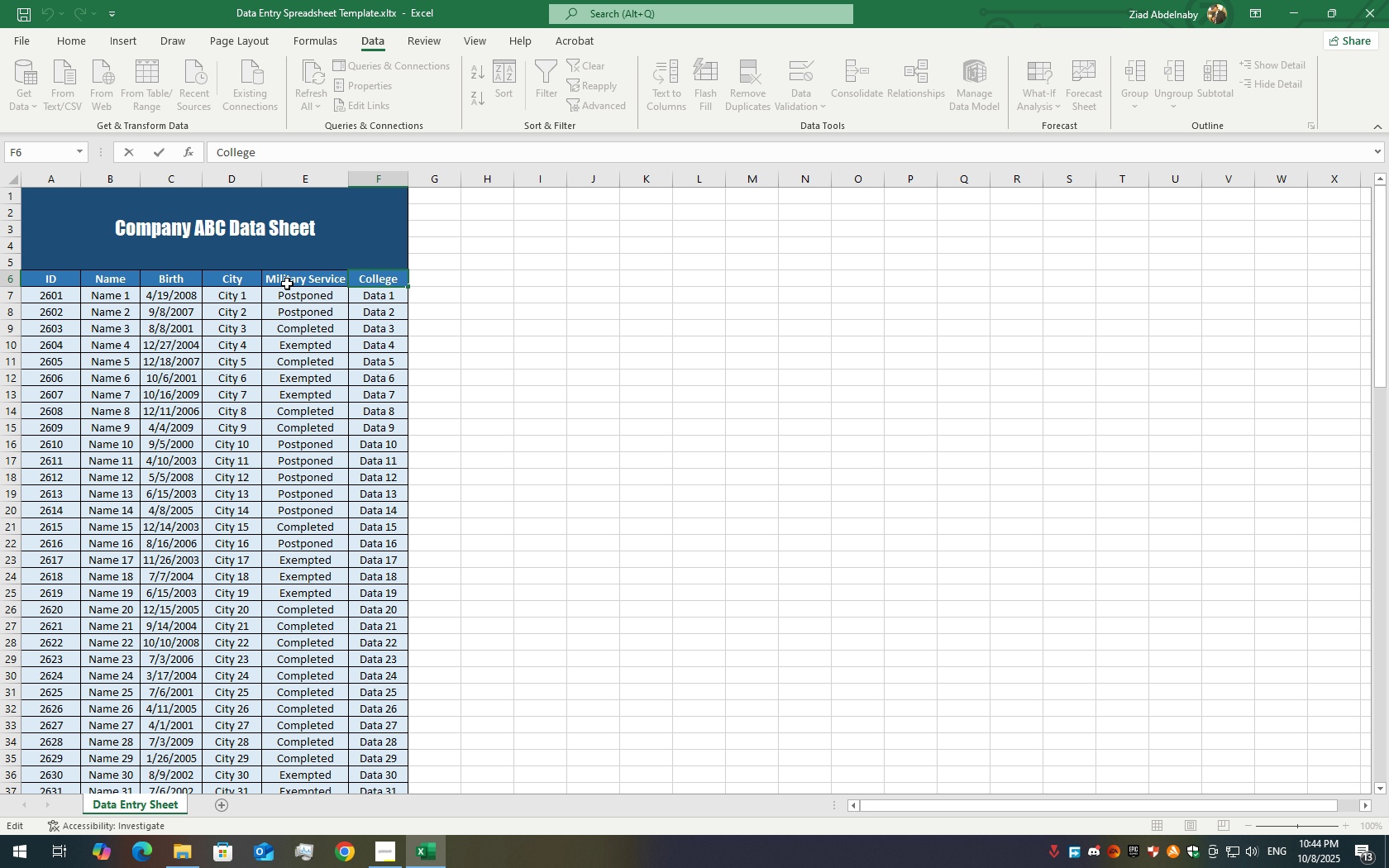 
left_click([287, 284])
 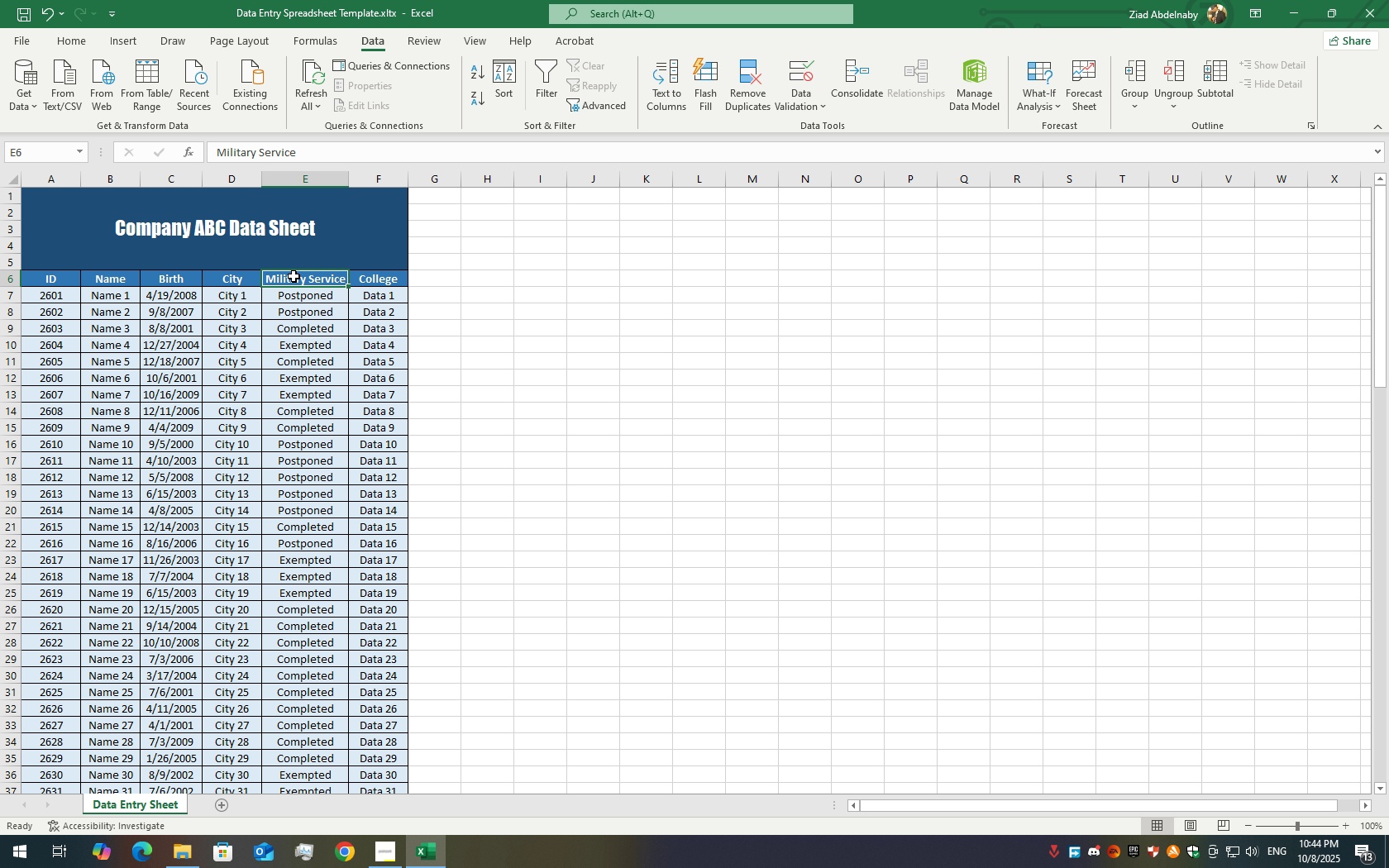 
left_click_drag(start_coordinate=[294, 276], to_coordinate=[330, 763])
 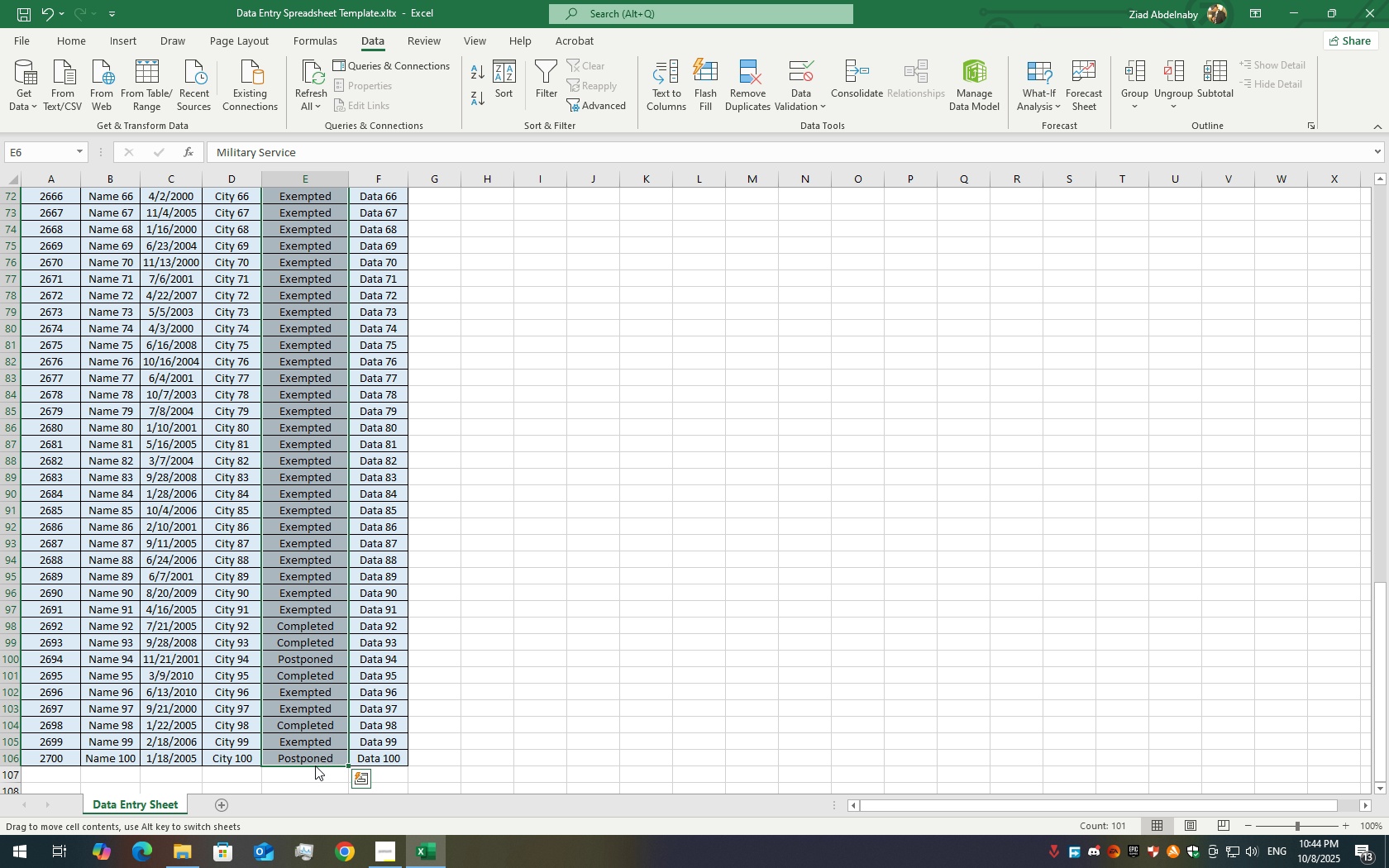 
left_click_drag(start_coordinate=[315, 765], to_coordinate=[446, 763])
 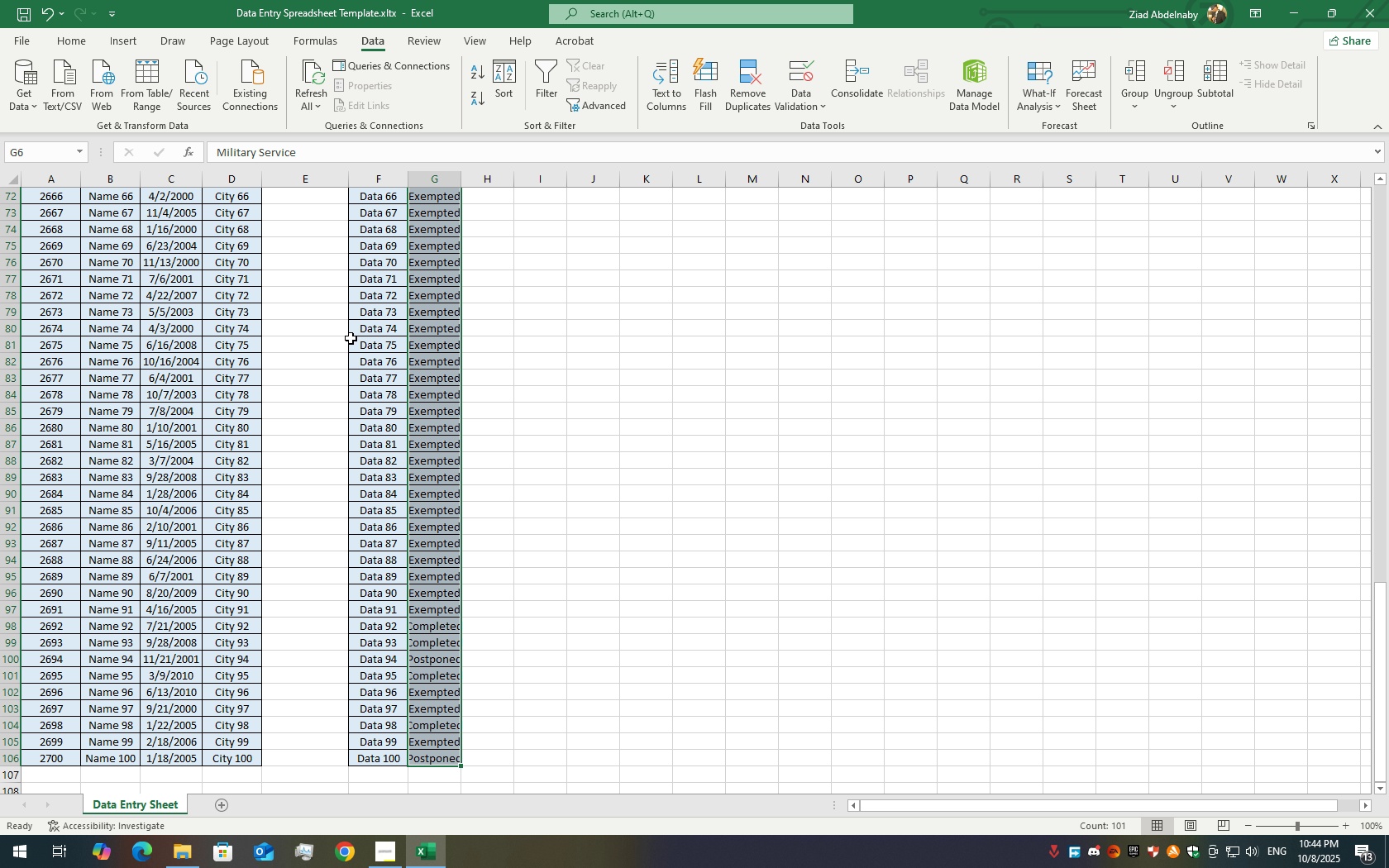 
scroll: coordinate [353, 241], scroll_direction: up, amount: 27.0
 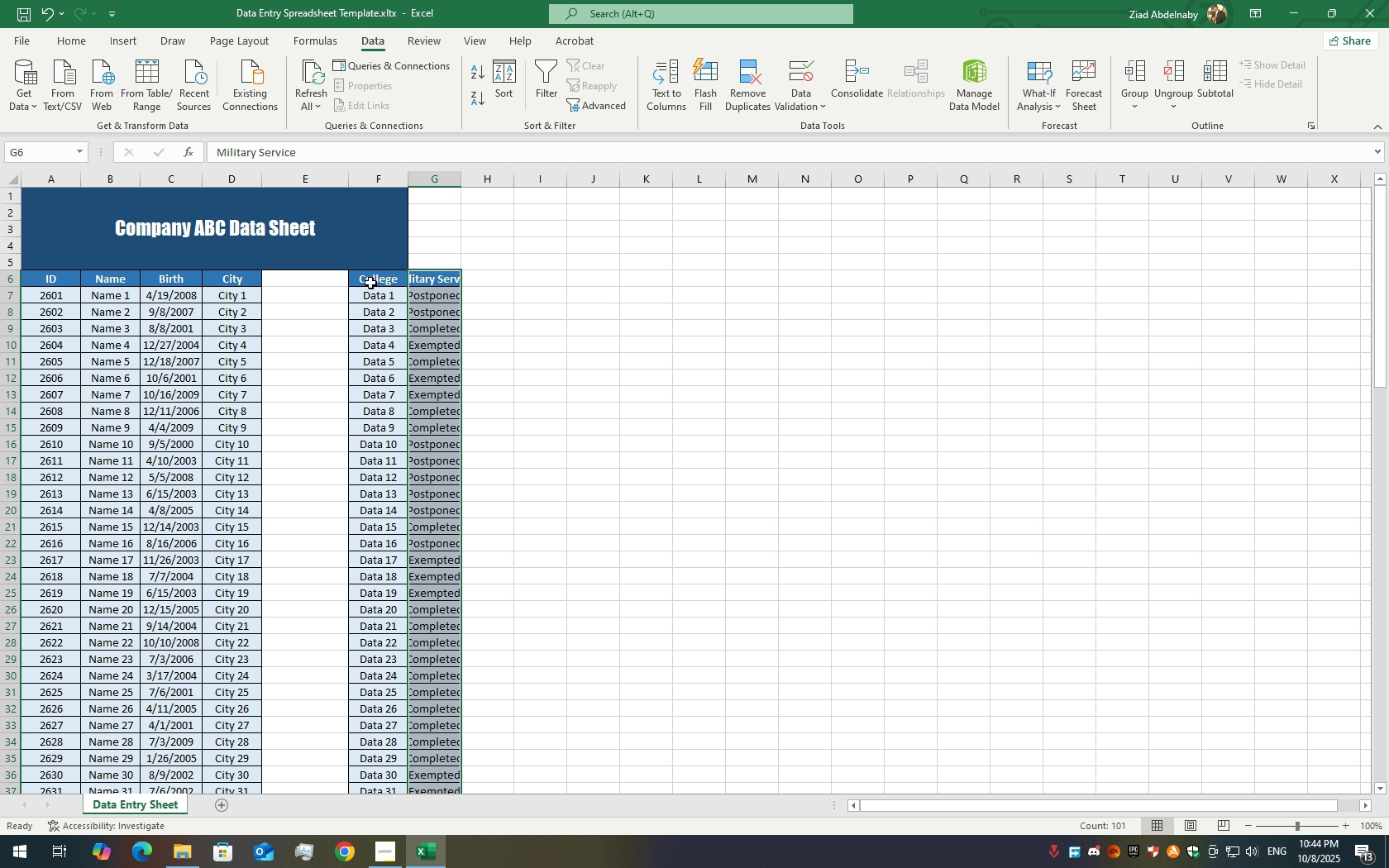 
left_click([370, 281])
 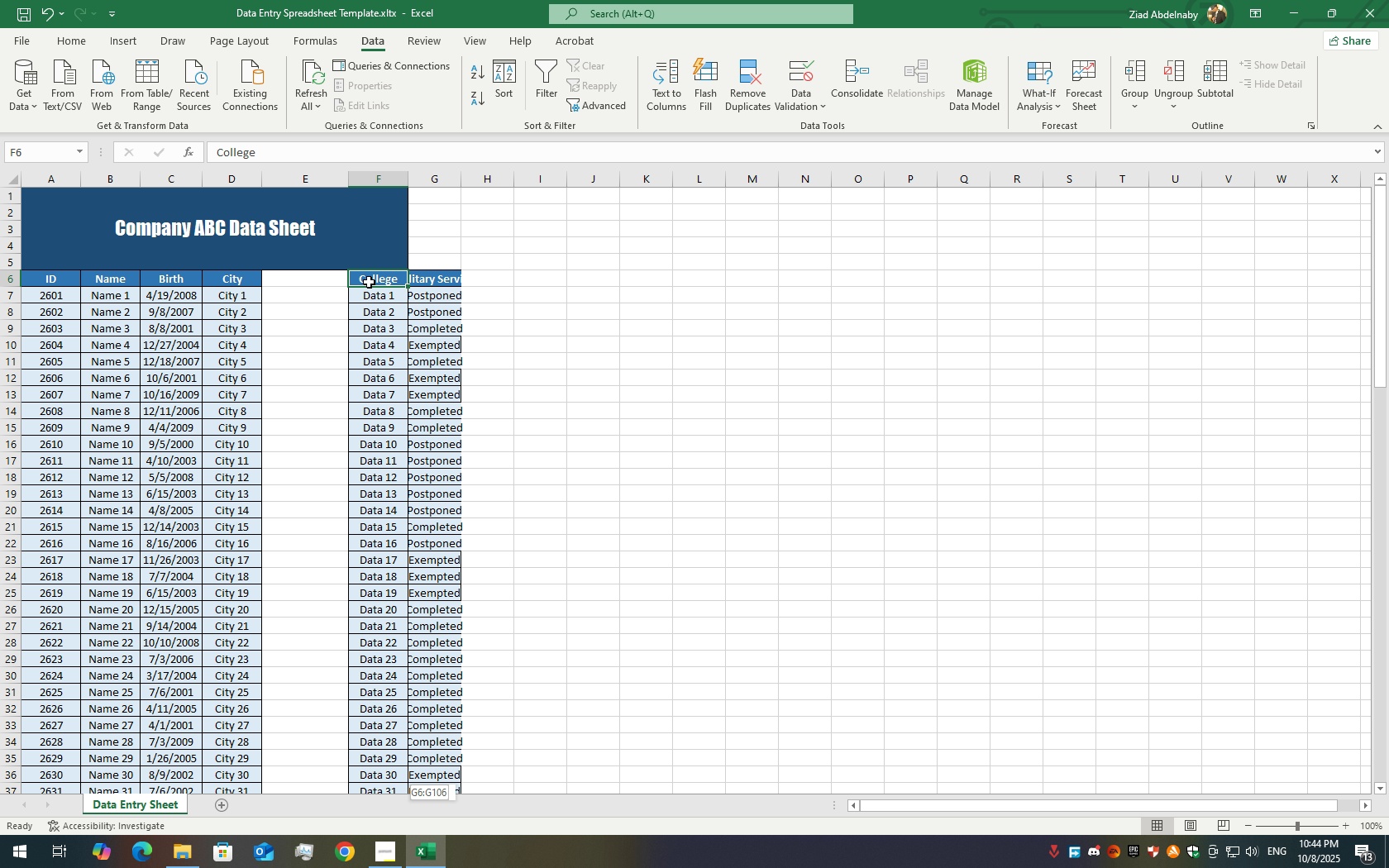 
key(Control+Shift+ArrowDown)
 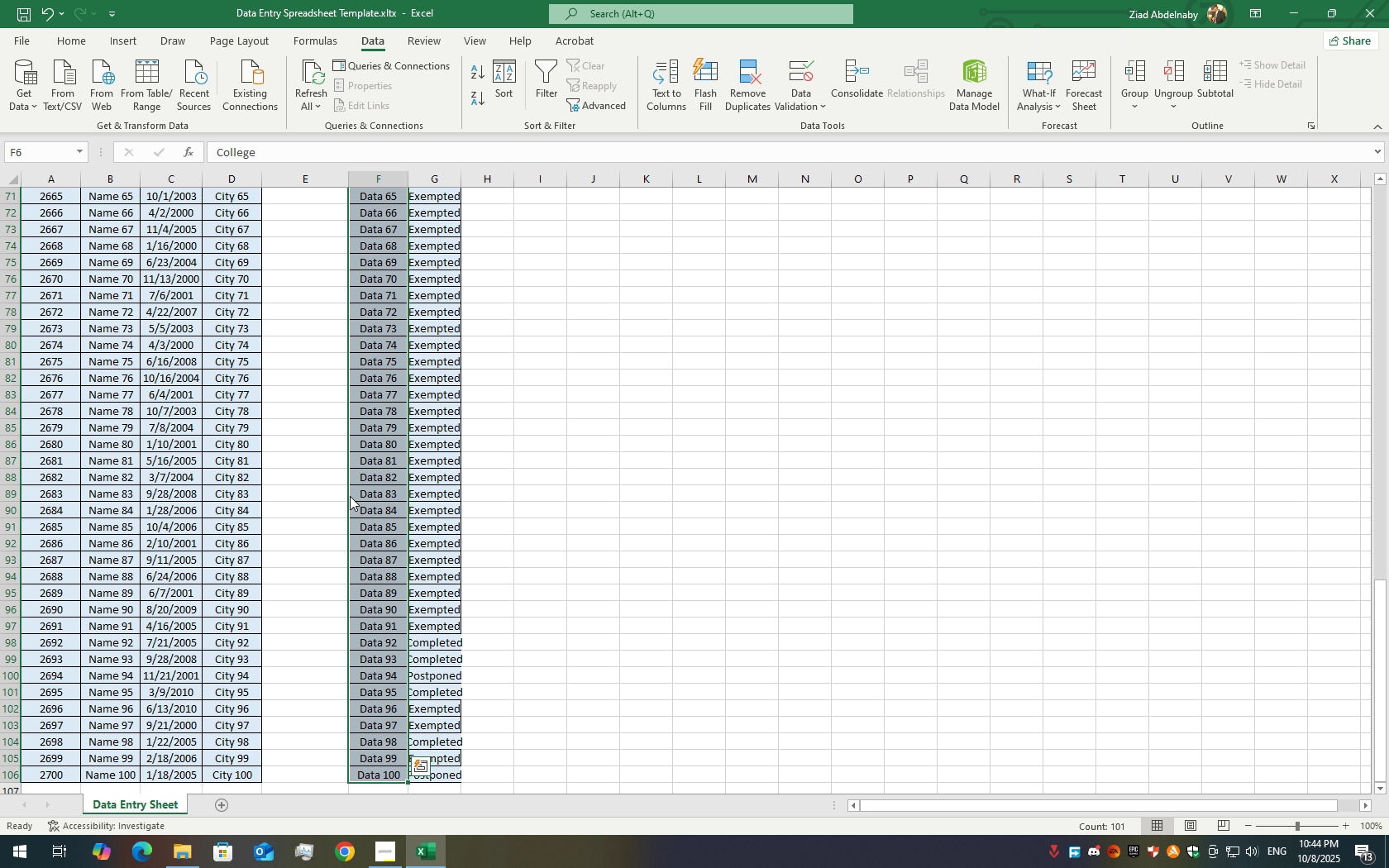 
left_click_drag(start_coordinate=[350, 496], to_coordinate=[301, 491])
 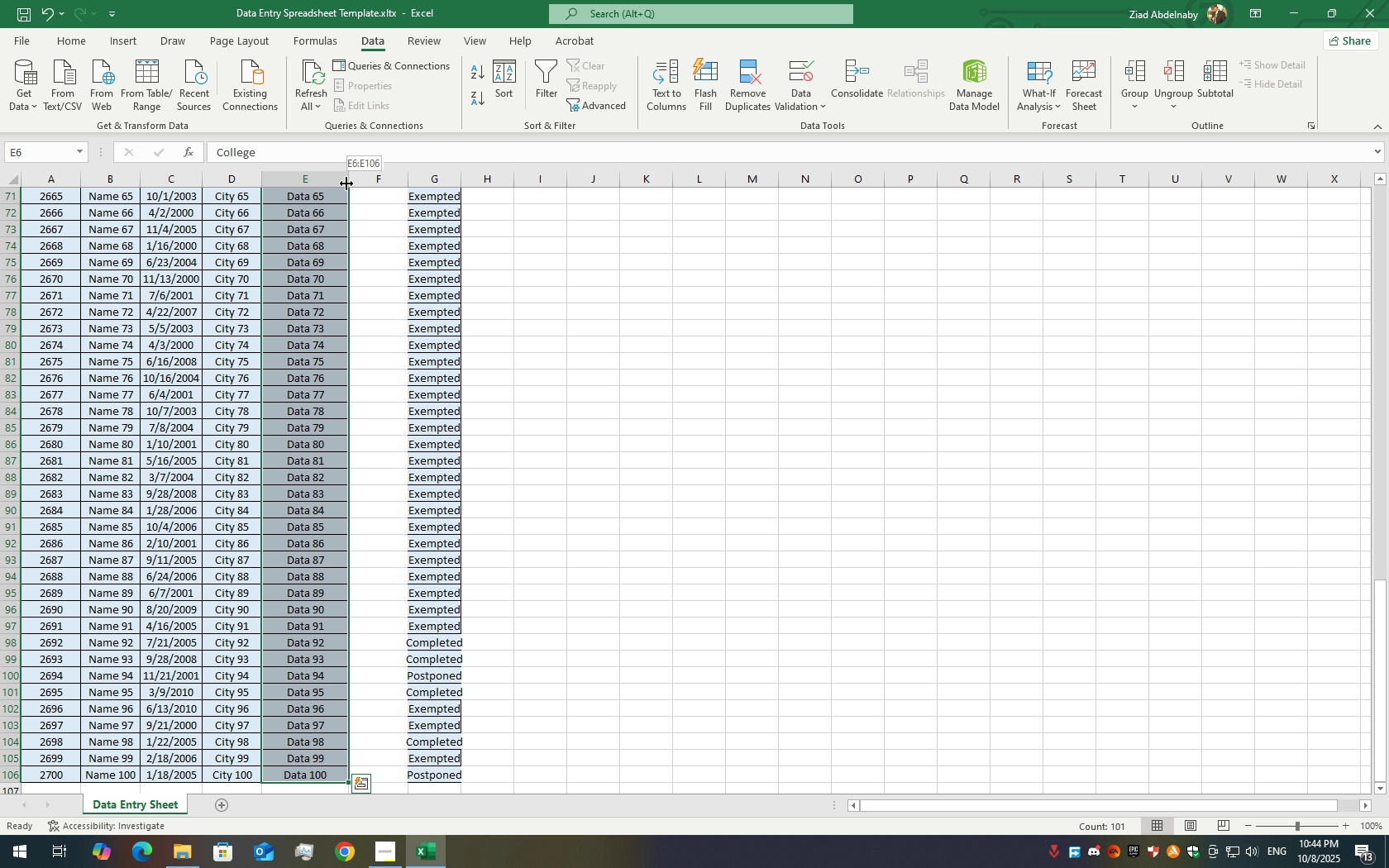 
double_click([346, 184])
 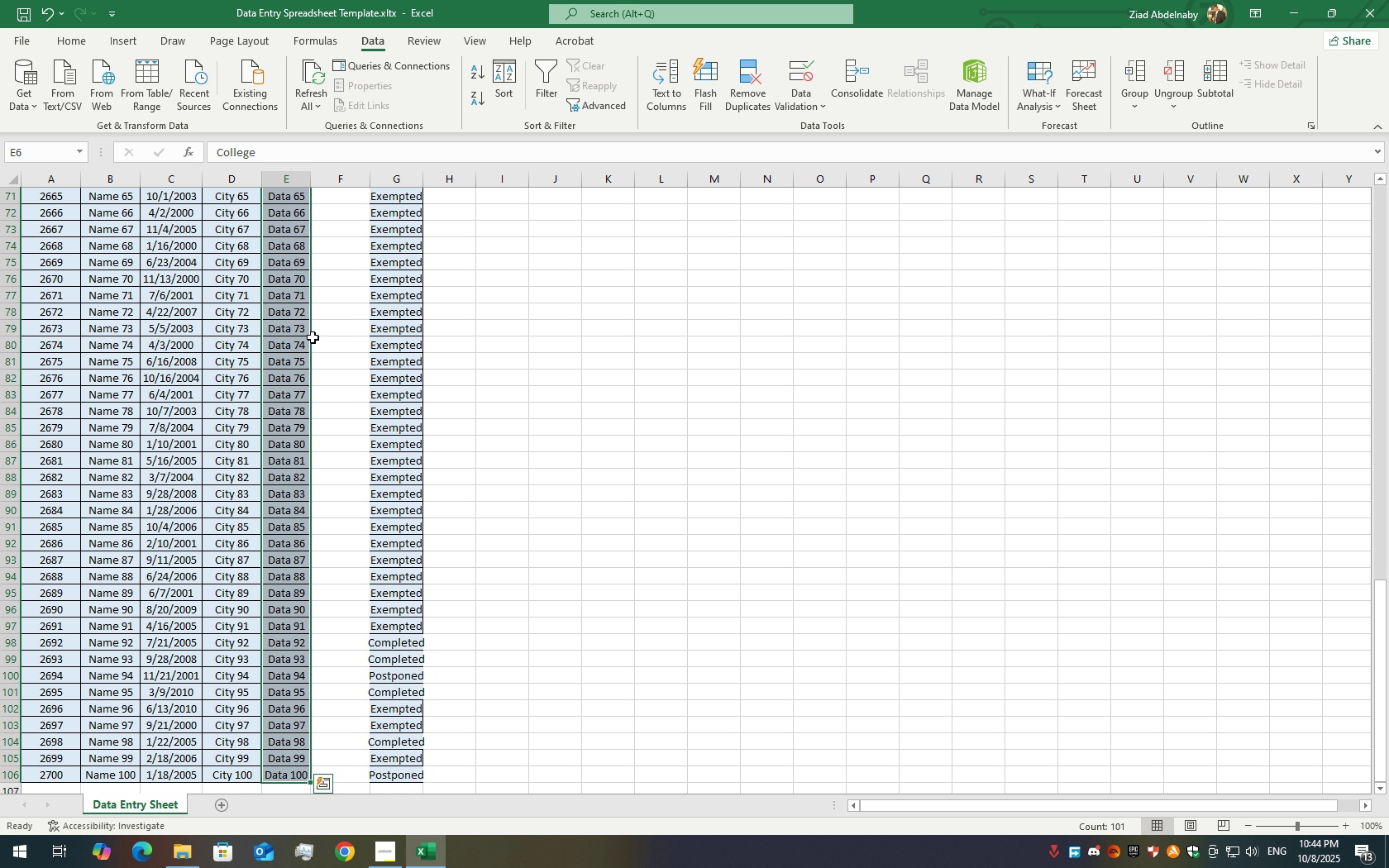 
scroll: coordinate [355, 317], scroll_direction: up, amount: 28.0
 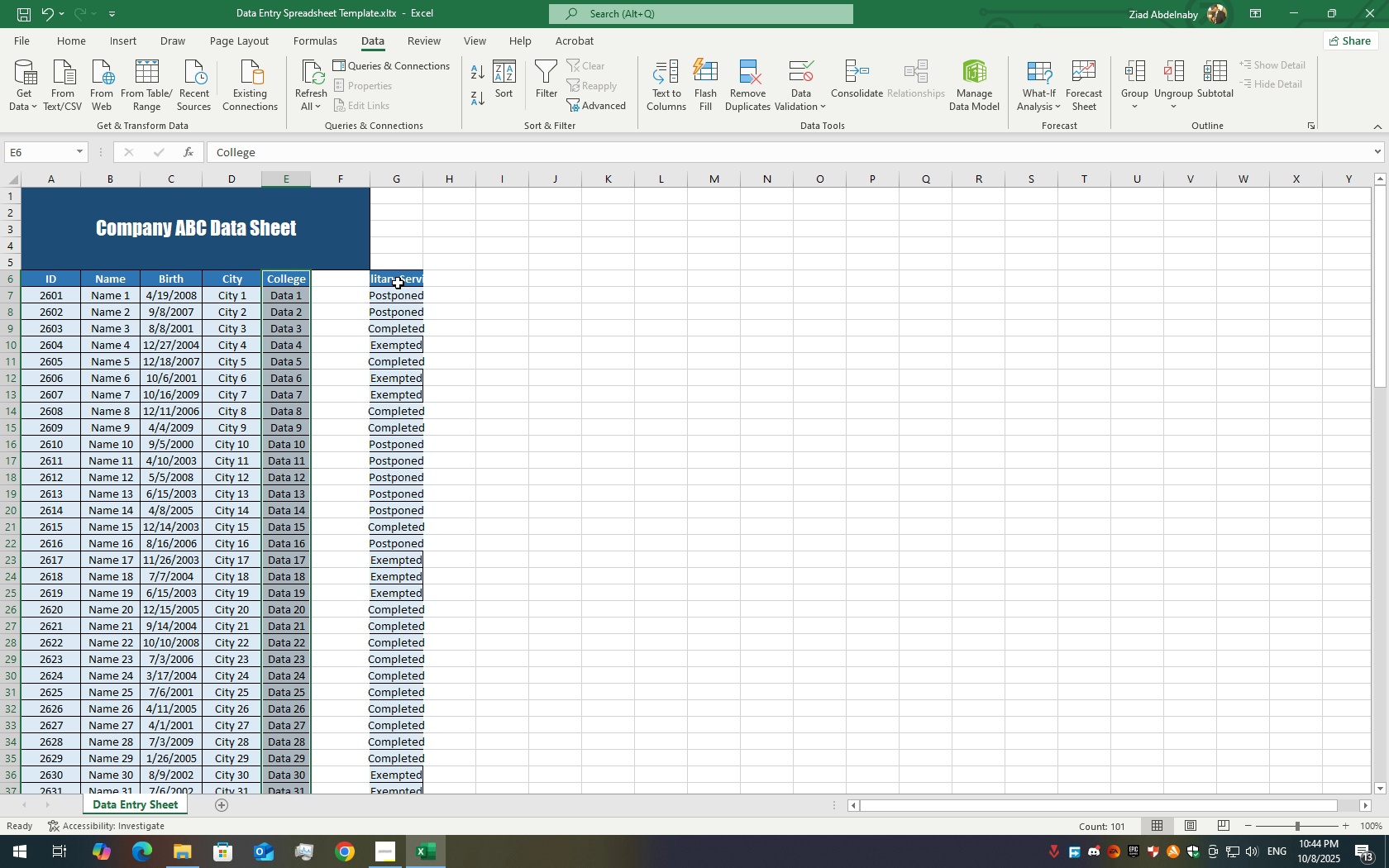 
left_click([398, 280])
 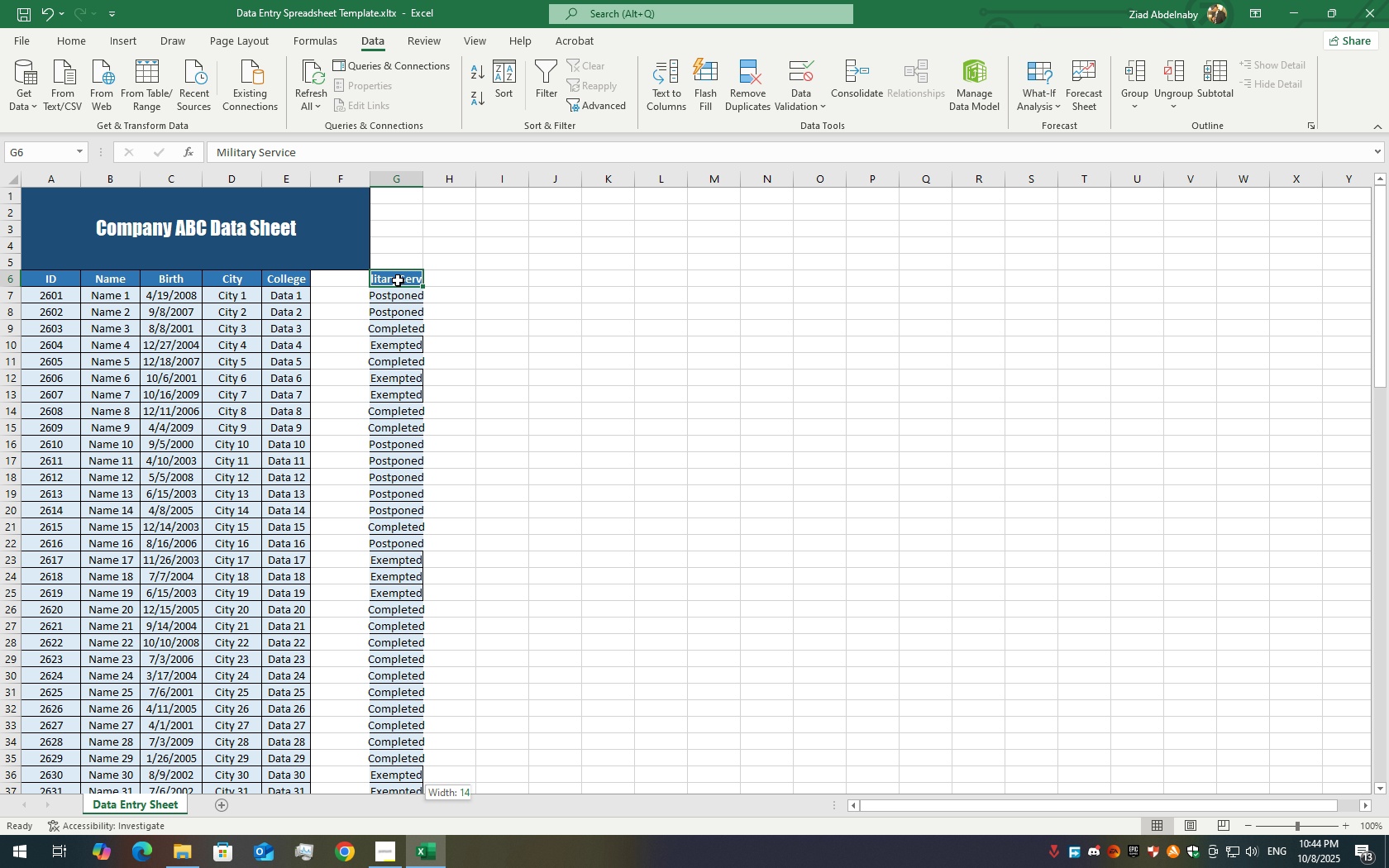 
key(Shift+ShiftLeft)
 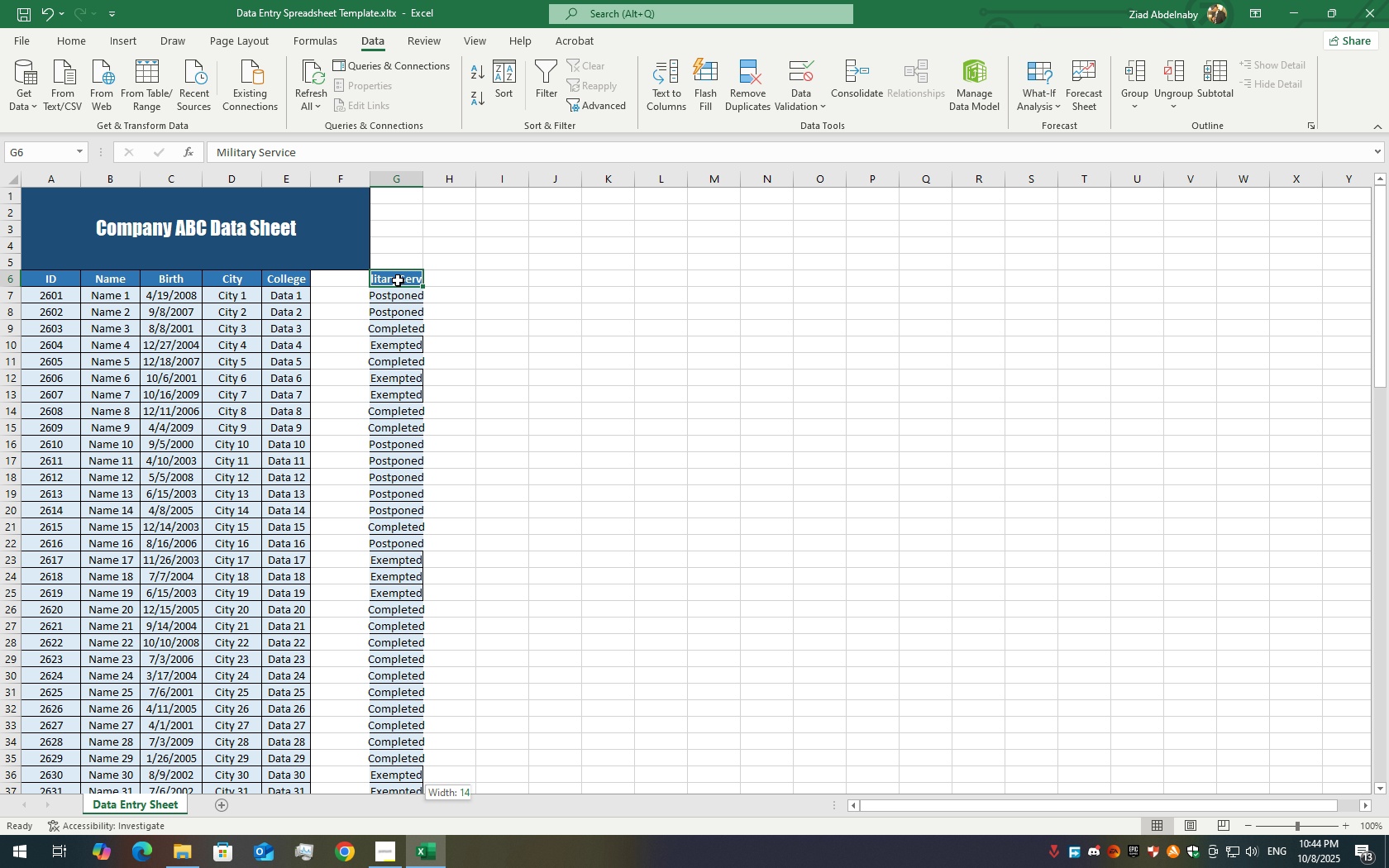 
key(Control+Shift+ArrowDown)
 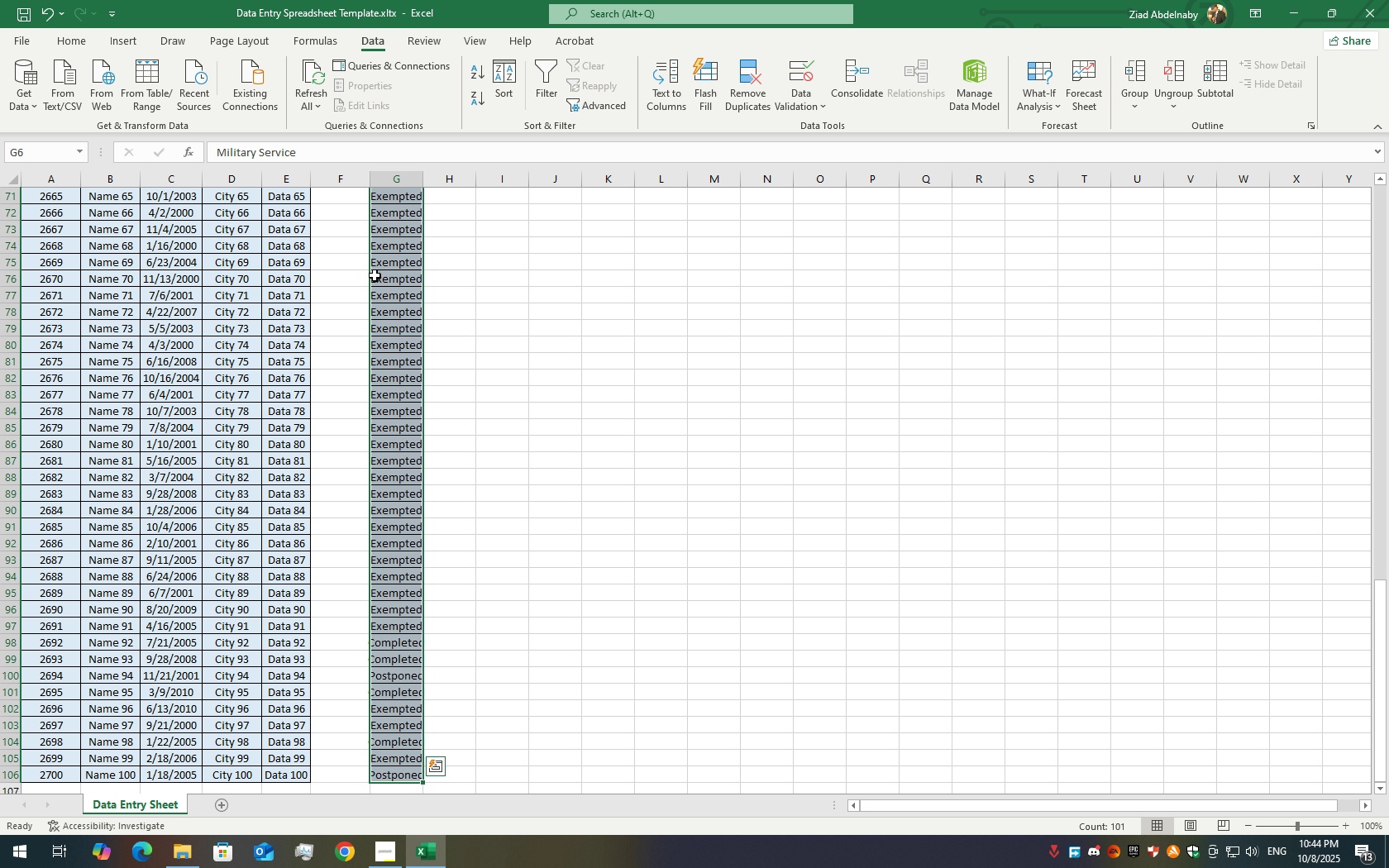 
left_click_drag(start_coordinate=[370, 273], to_coordinate=[344, 268])
 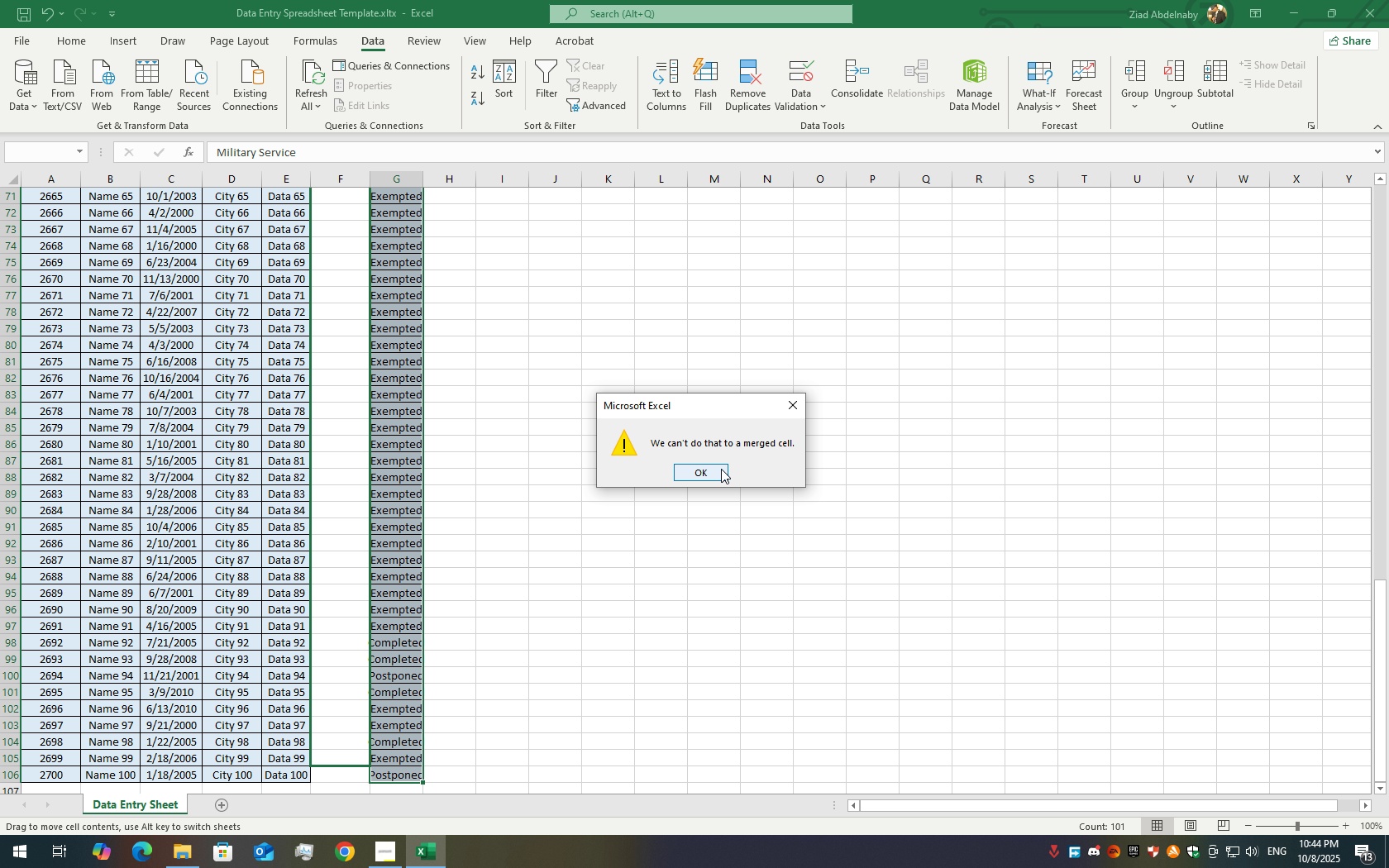 
left_click([784, 400])
 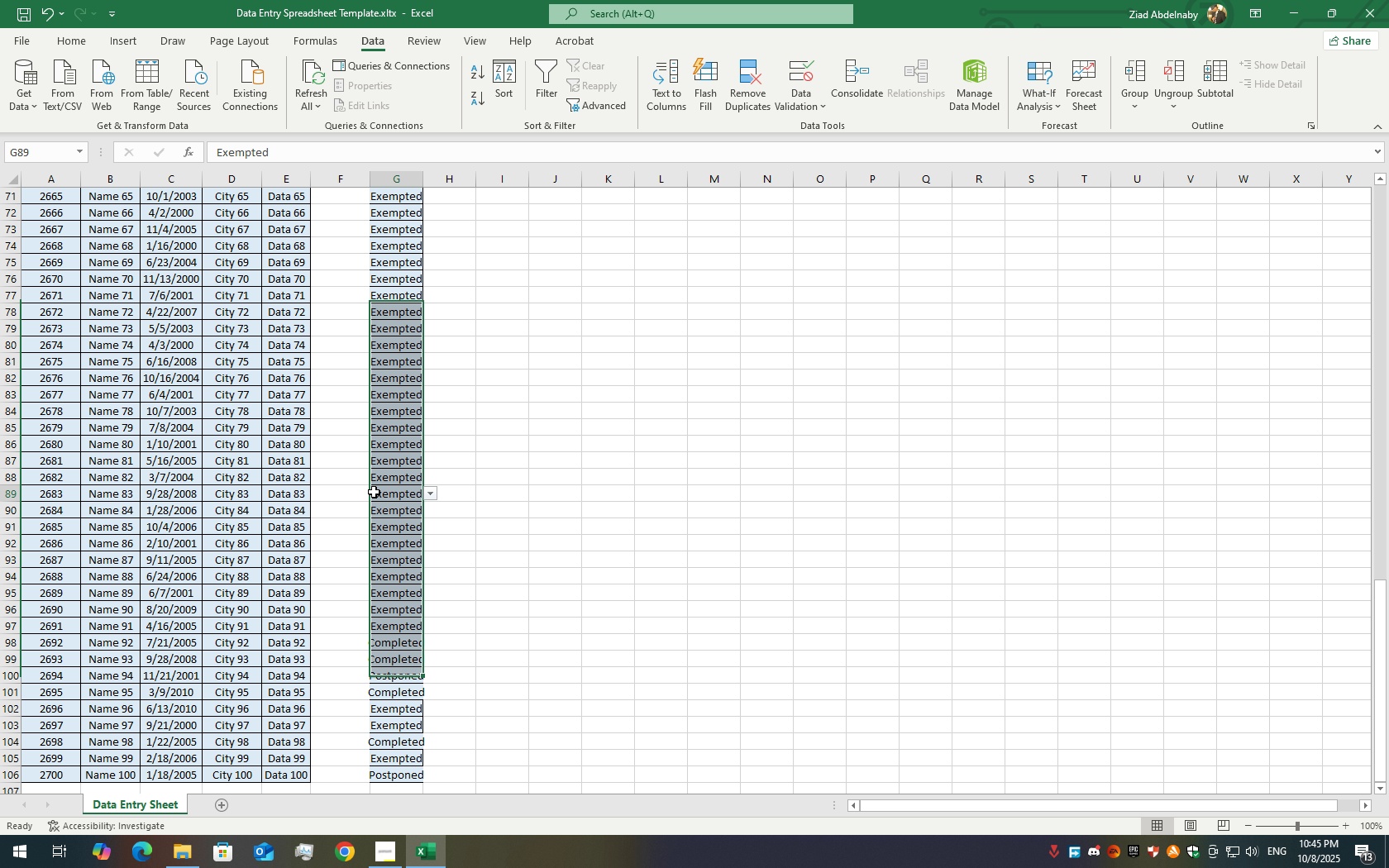 
left_click([374, 492])
 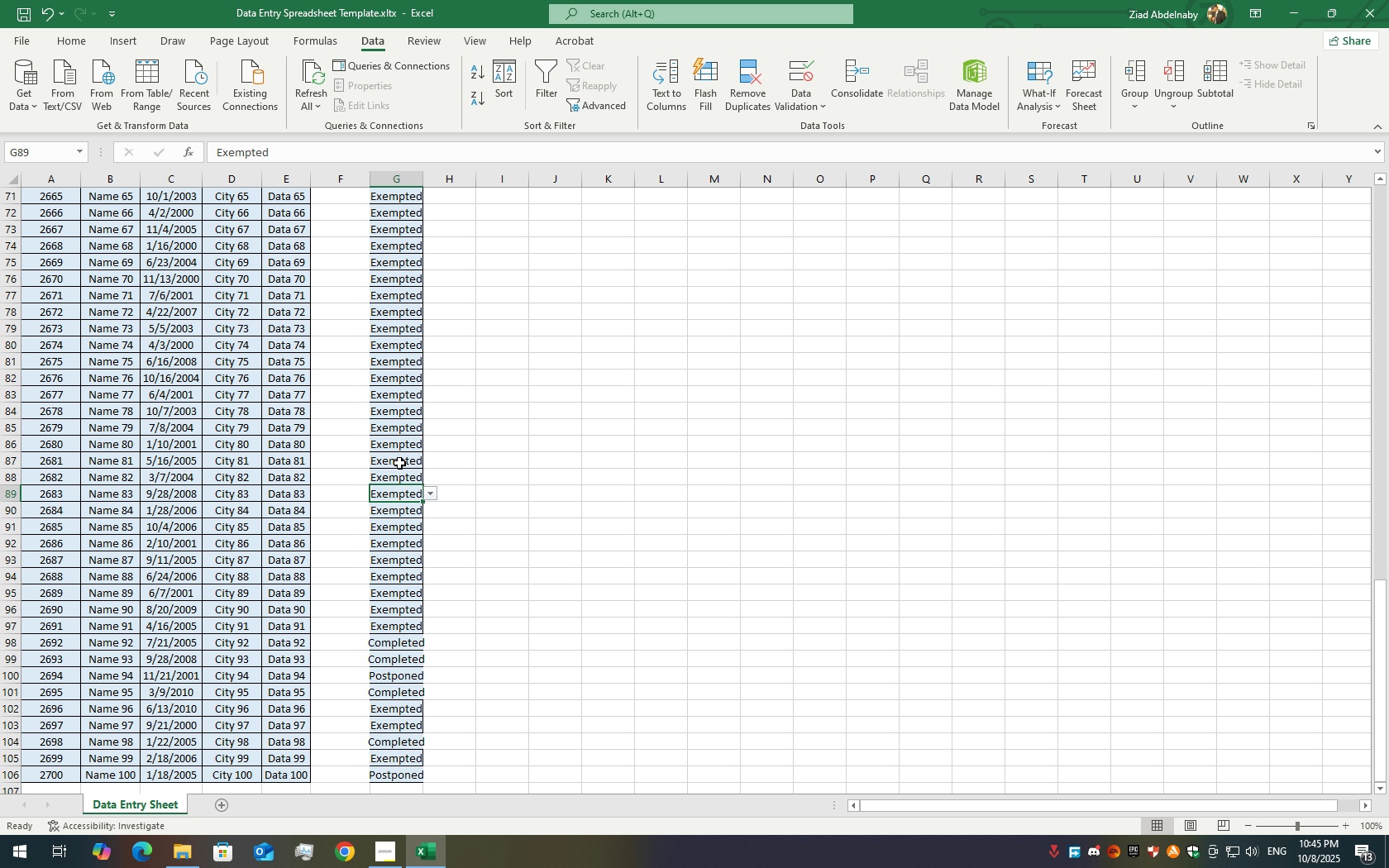 
scroll: coordinate [399, 309], scroll_direction: up, amount: 32.0
 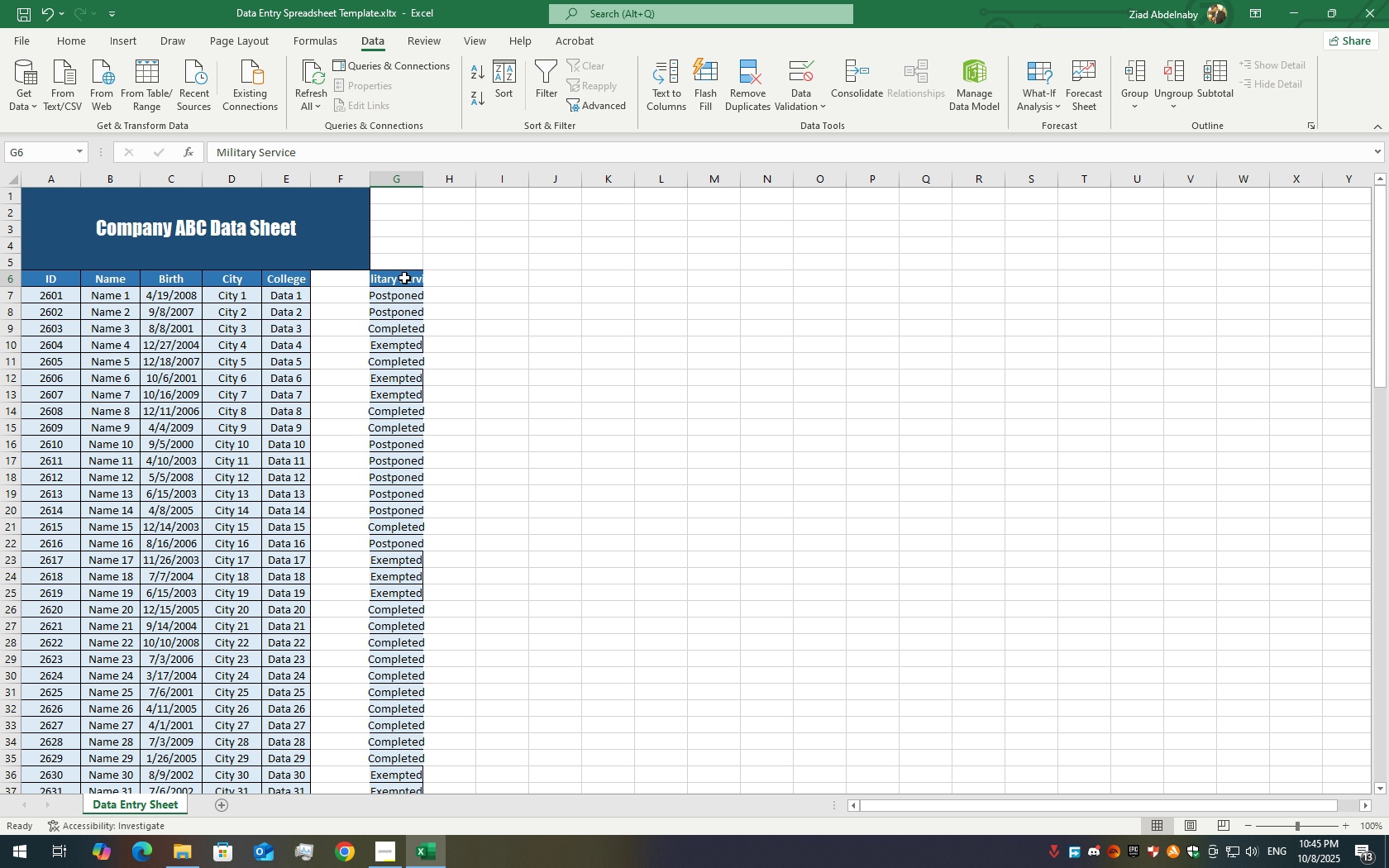 
left_click([404, 278])
 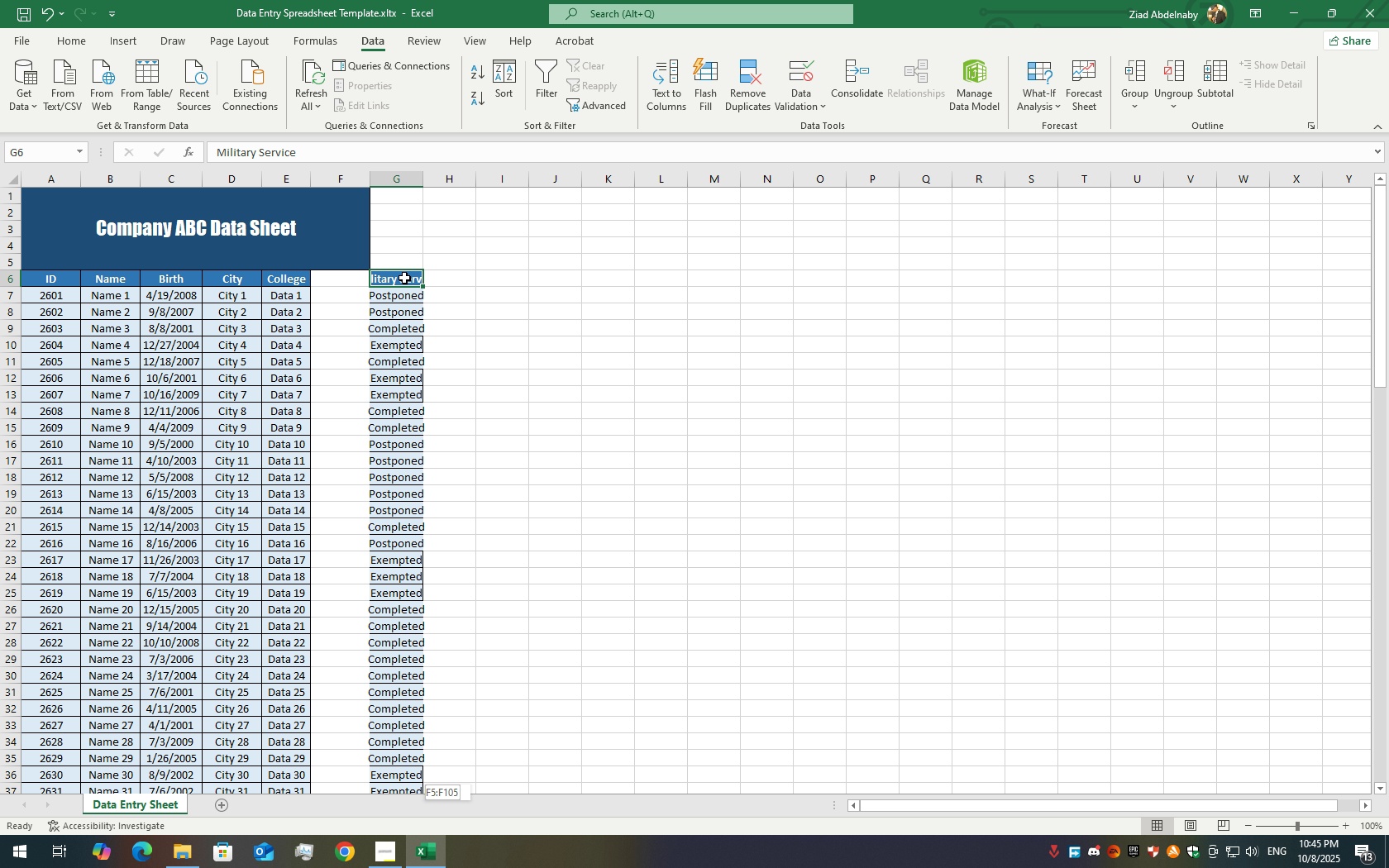 
key(Control+Shift+ArrowDown)
 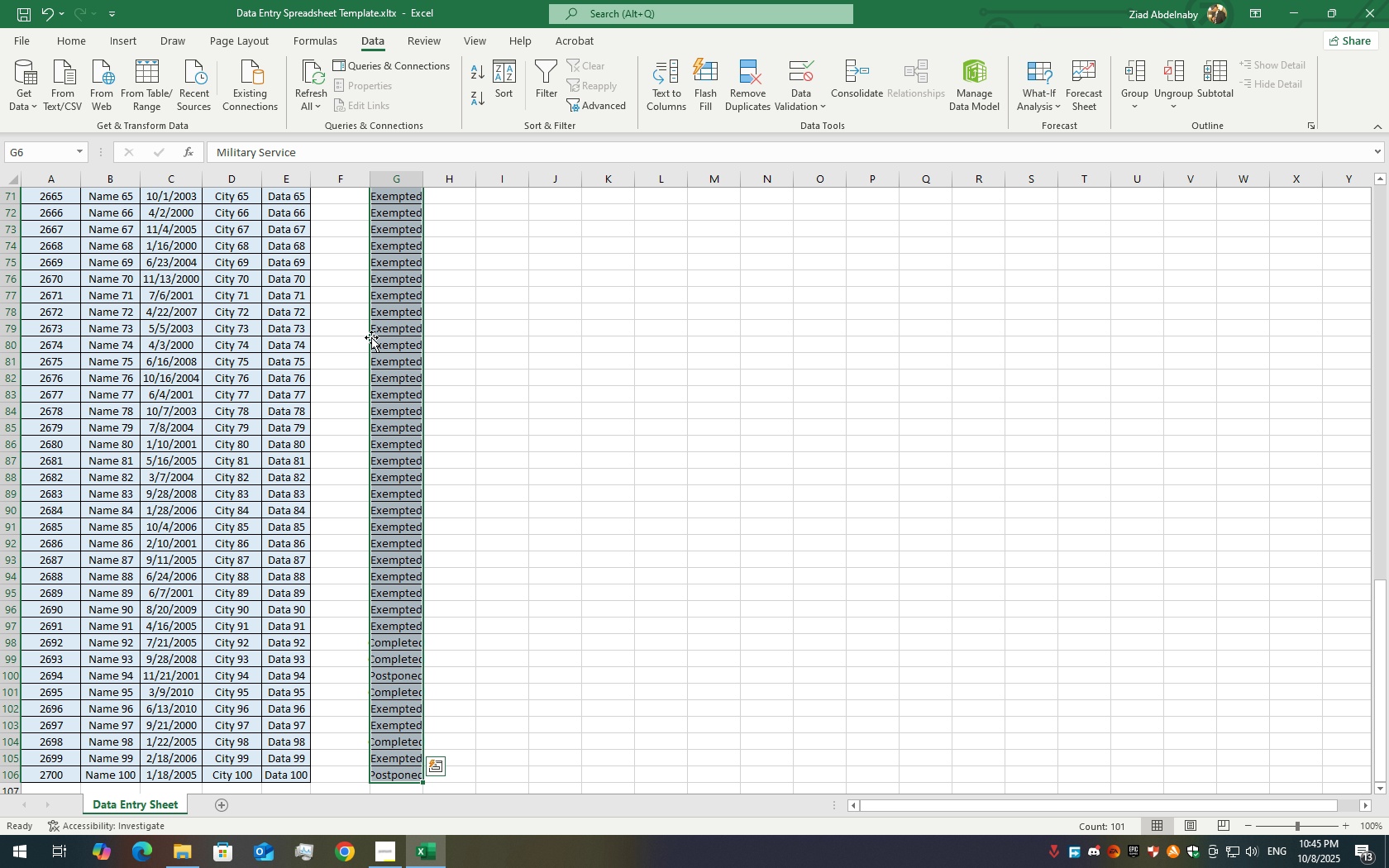 
left_click_drag(start_coordinate=[370, 337], to_coordinate=[324, 346])
 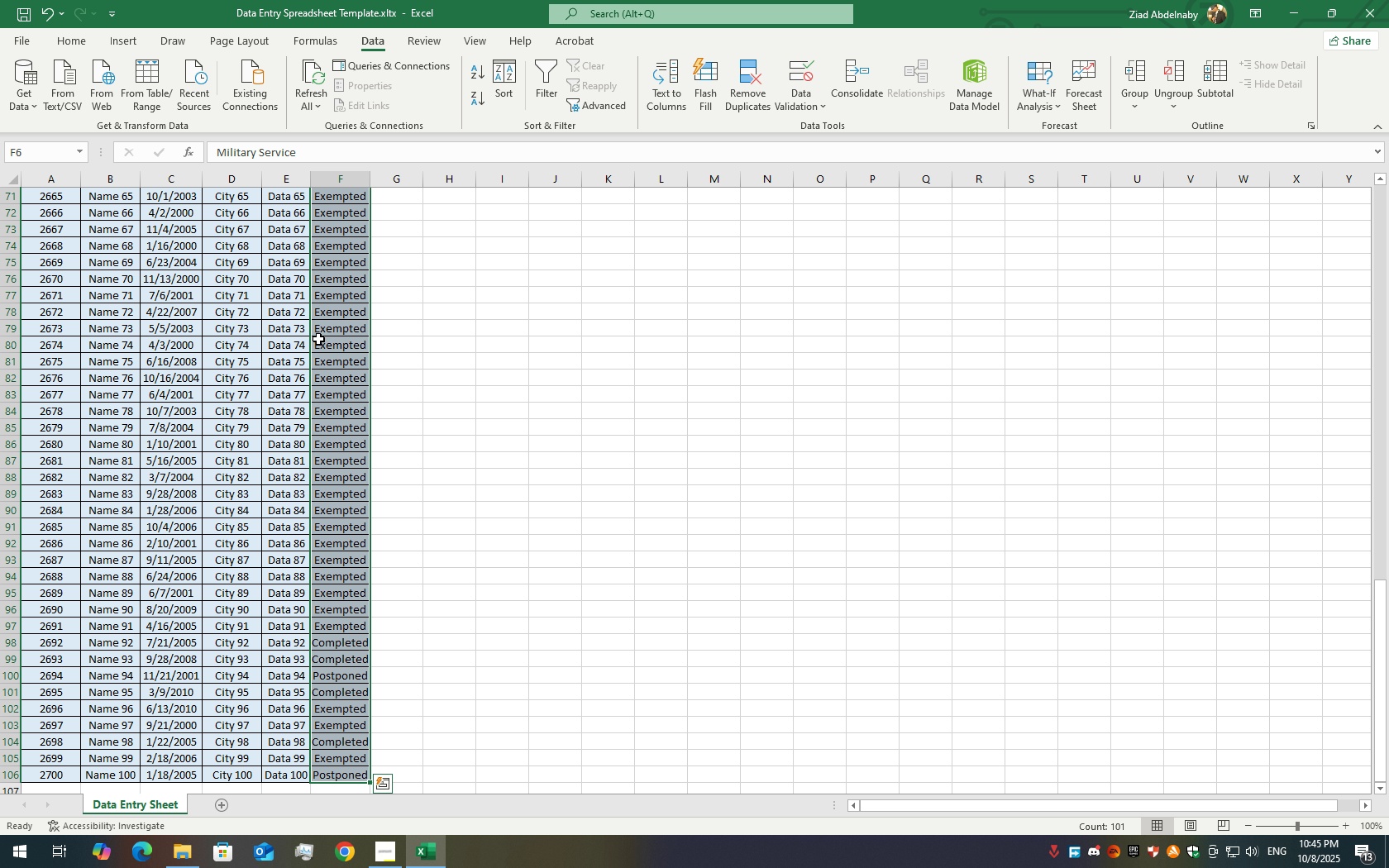 
scroll: coordinate [356, 324], scroll_direction: up, amount: 1.0
 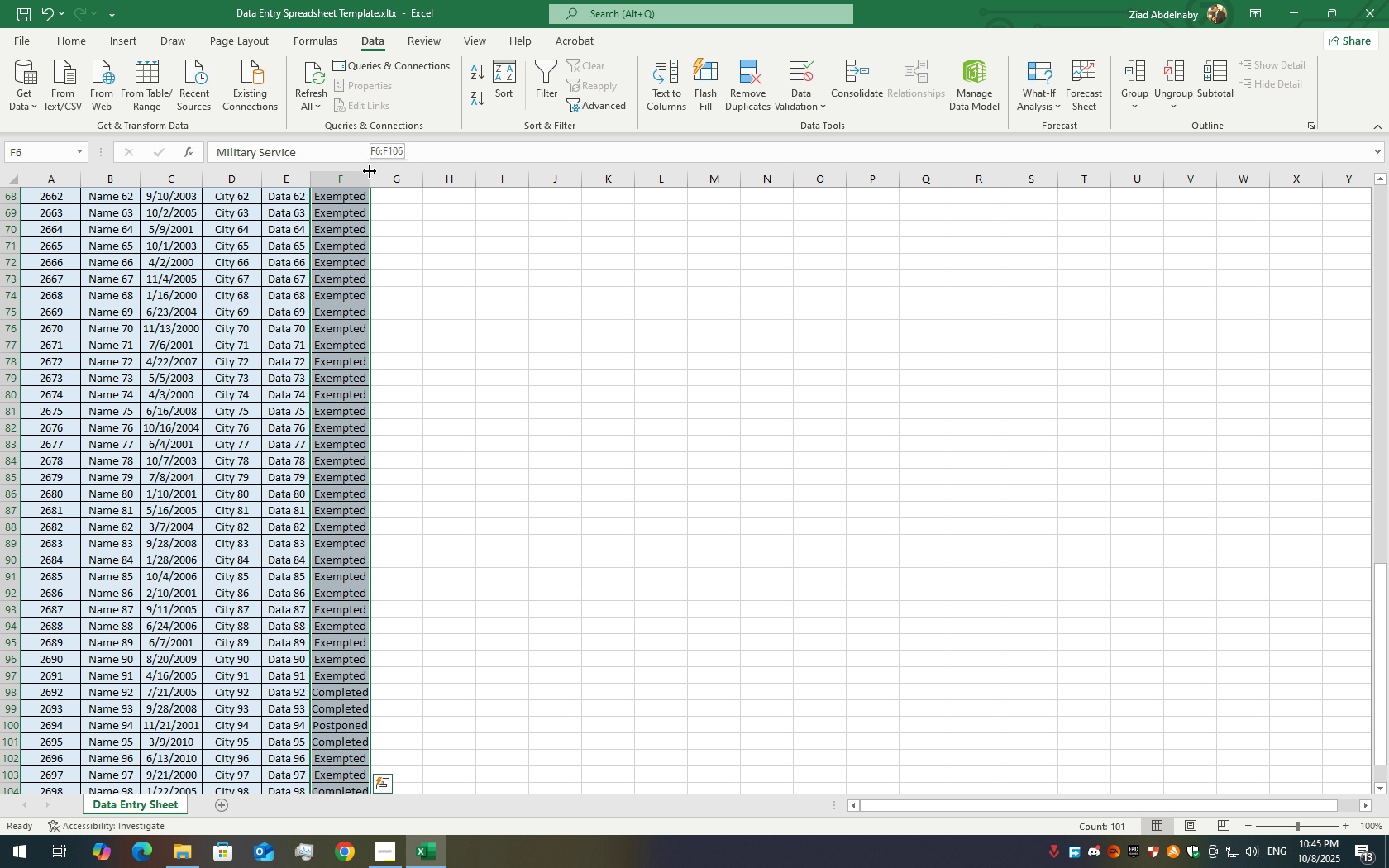 
double_click([370, 171])
 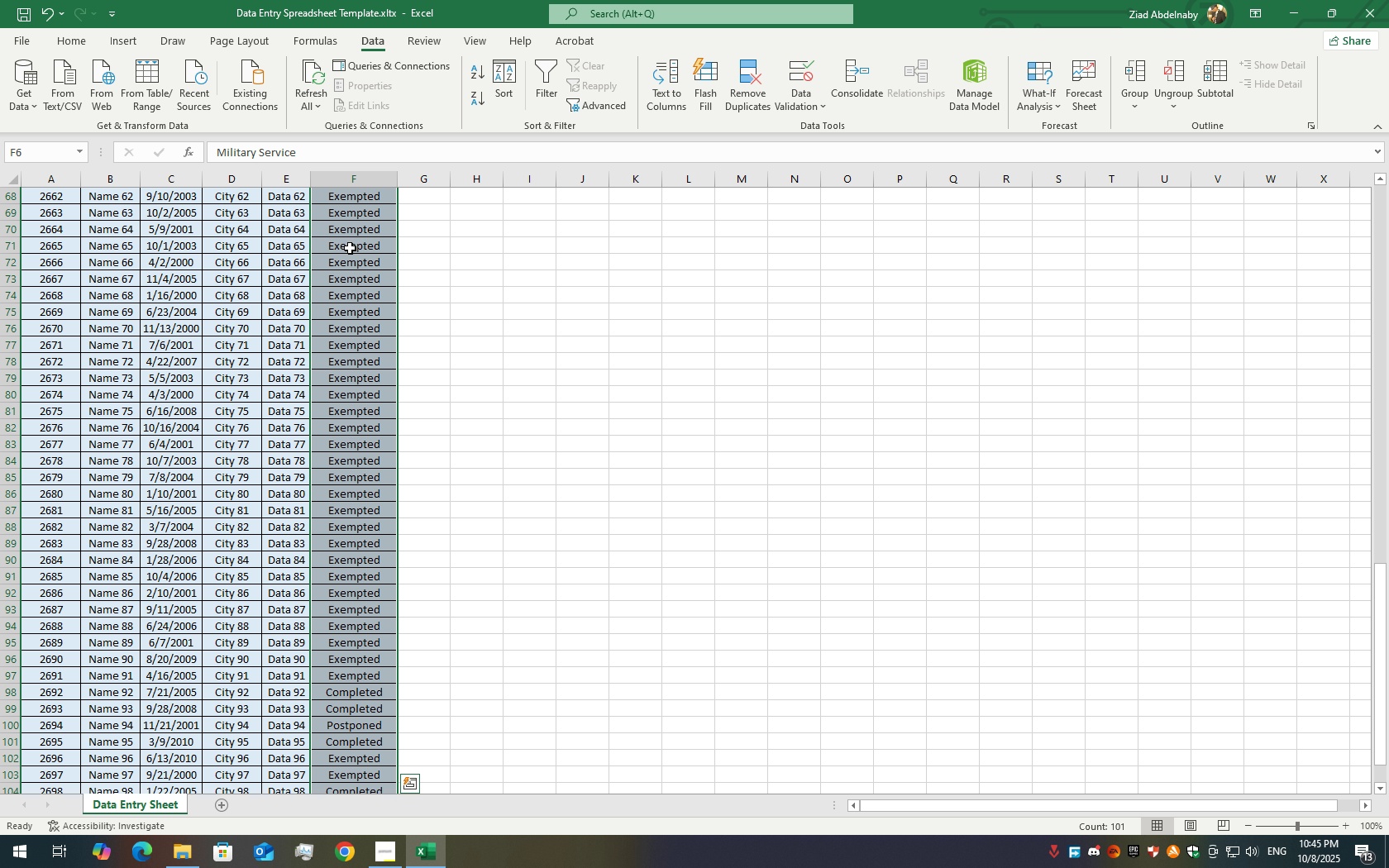 
scroll: coordinate [372, 372], scroll_direction: up, amount: 30.0
 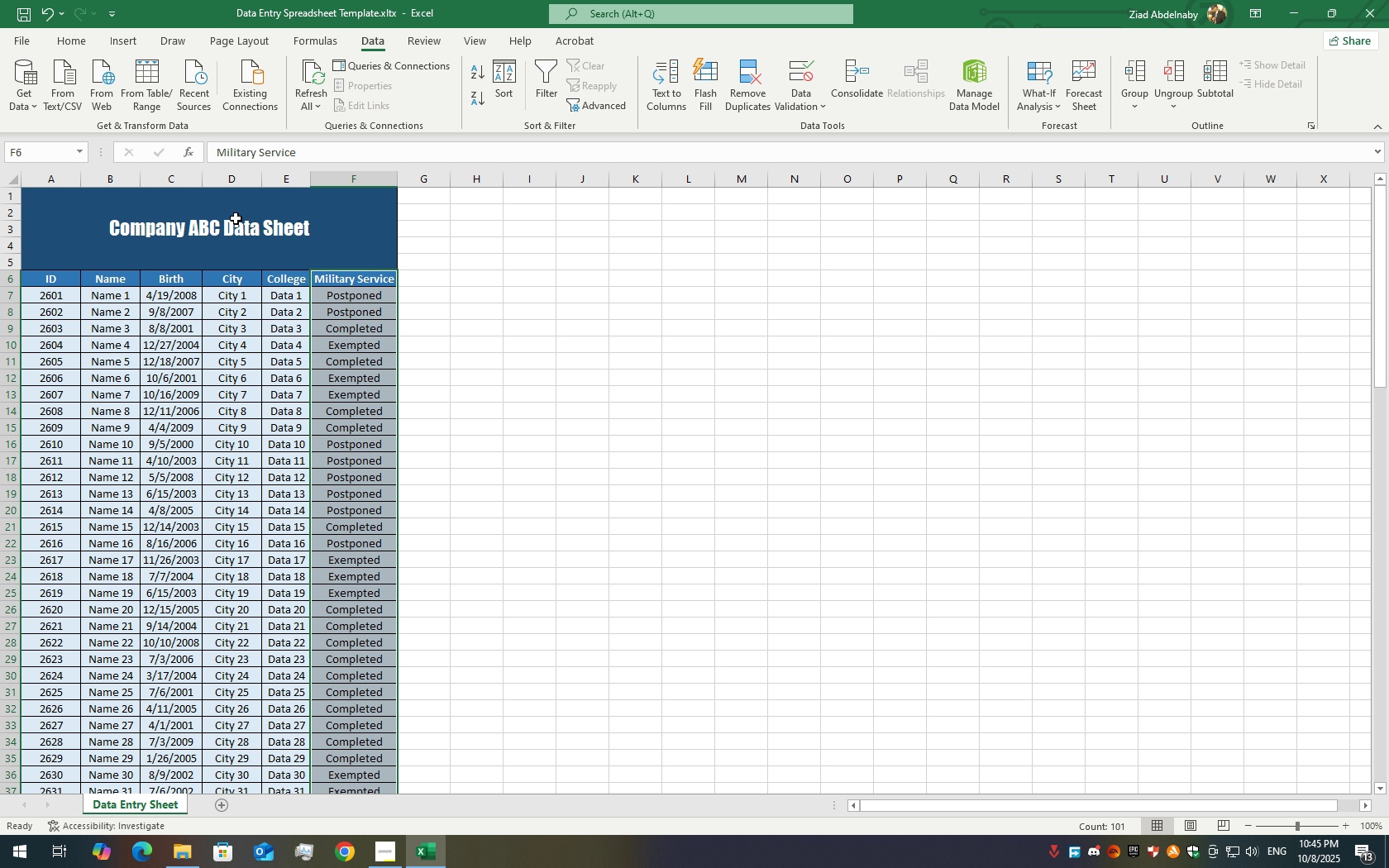 
left_click([193, 224])
 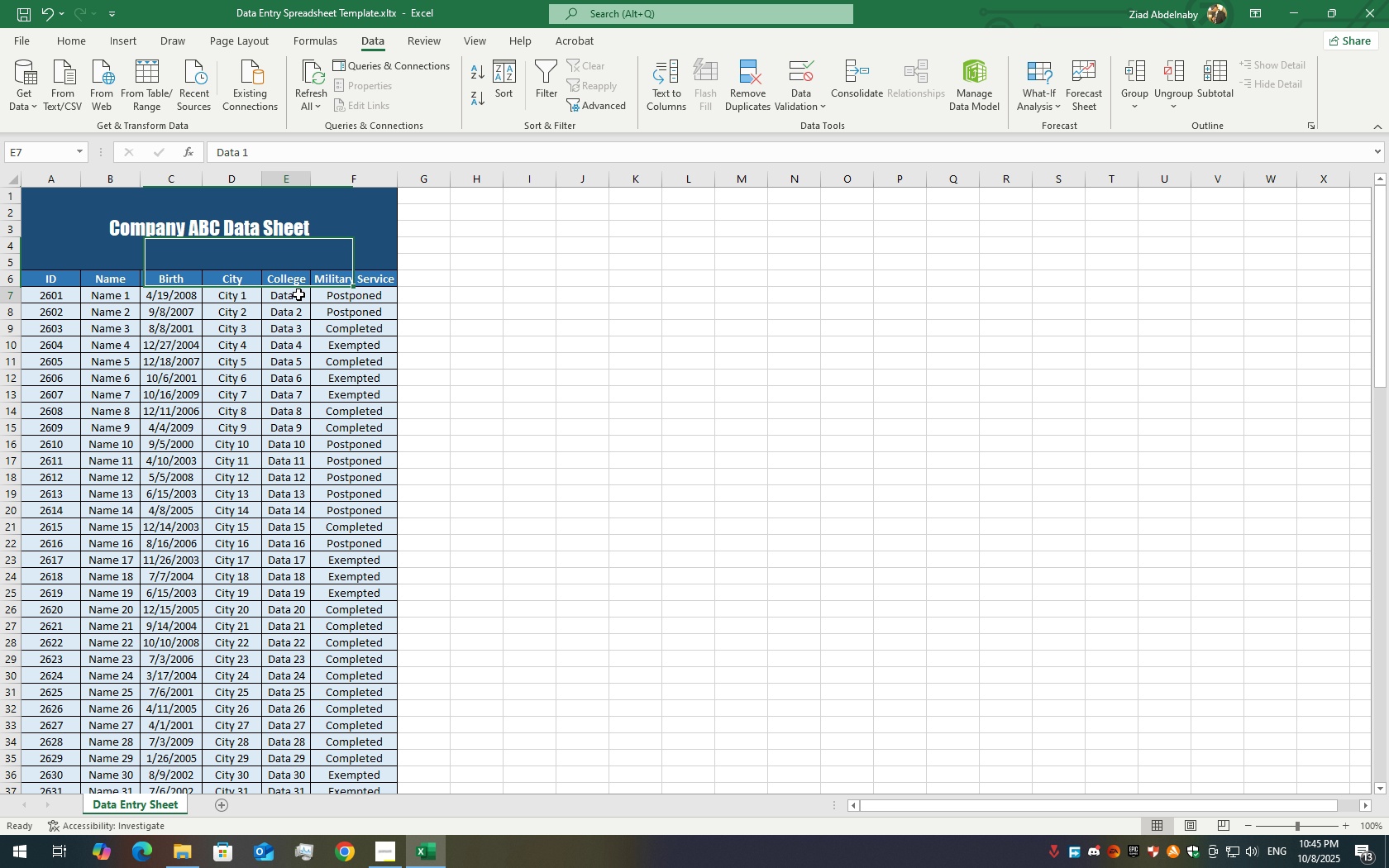 
double_click([298, 294])
 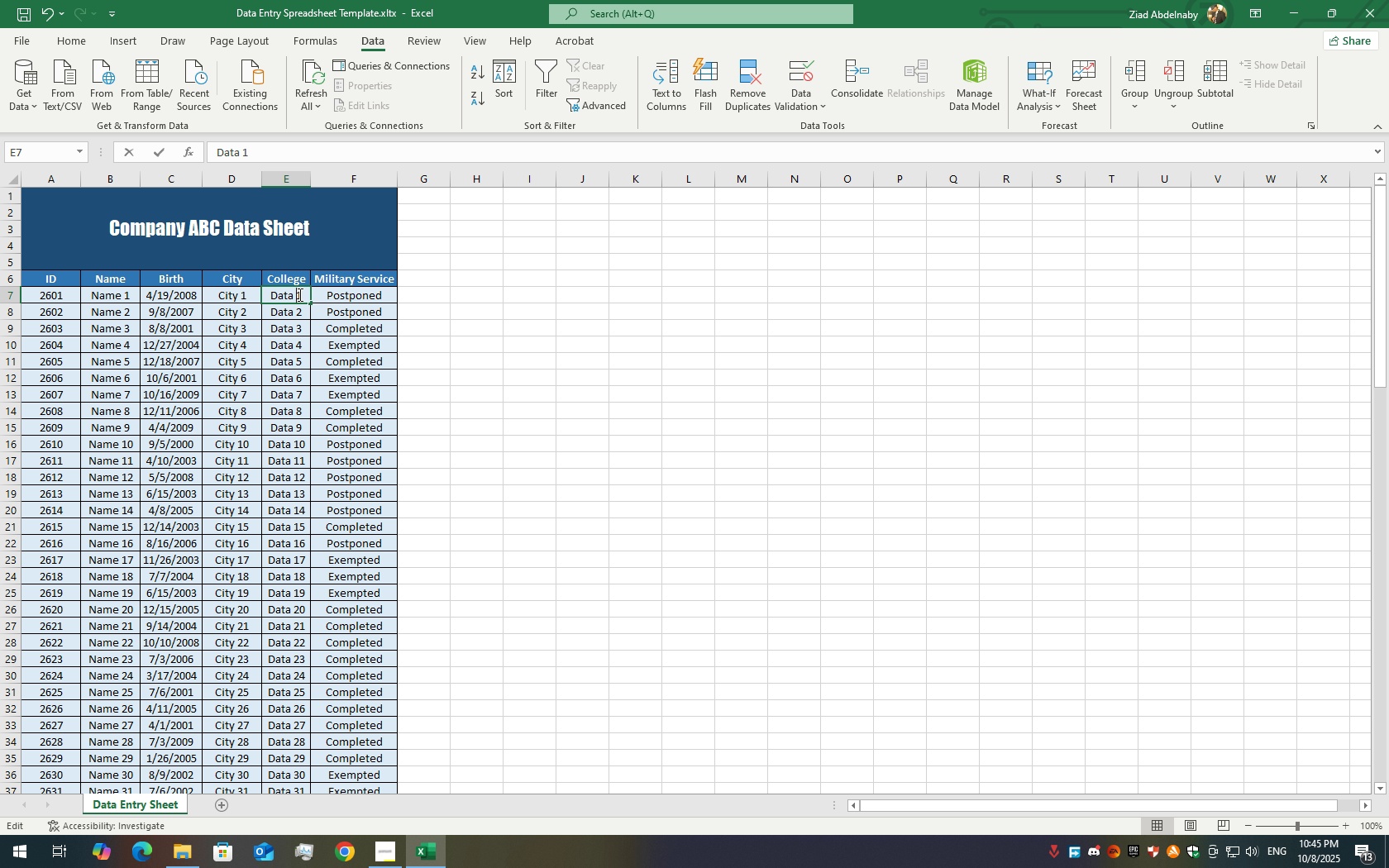 
triple_click([298, 294])
 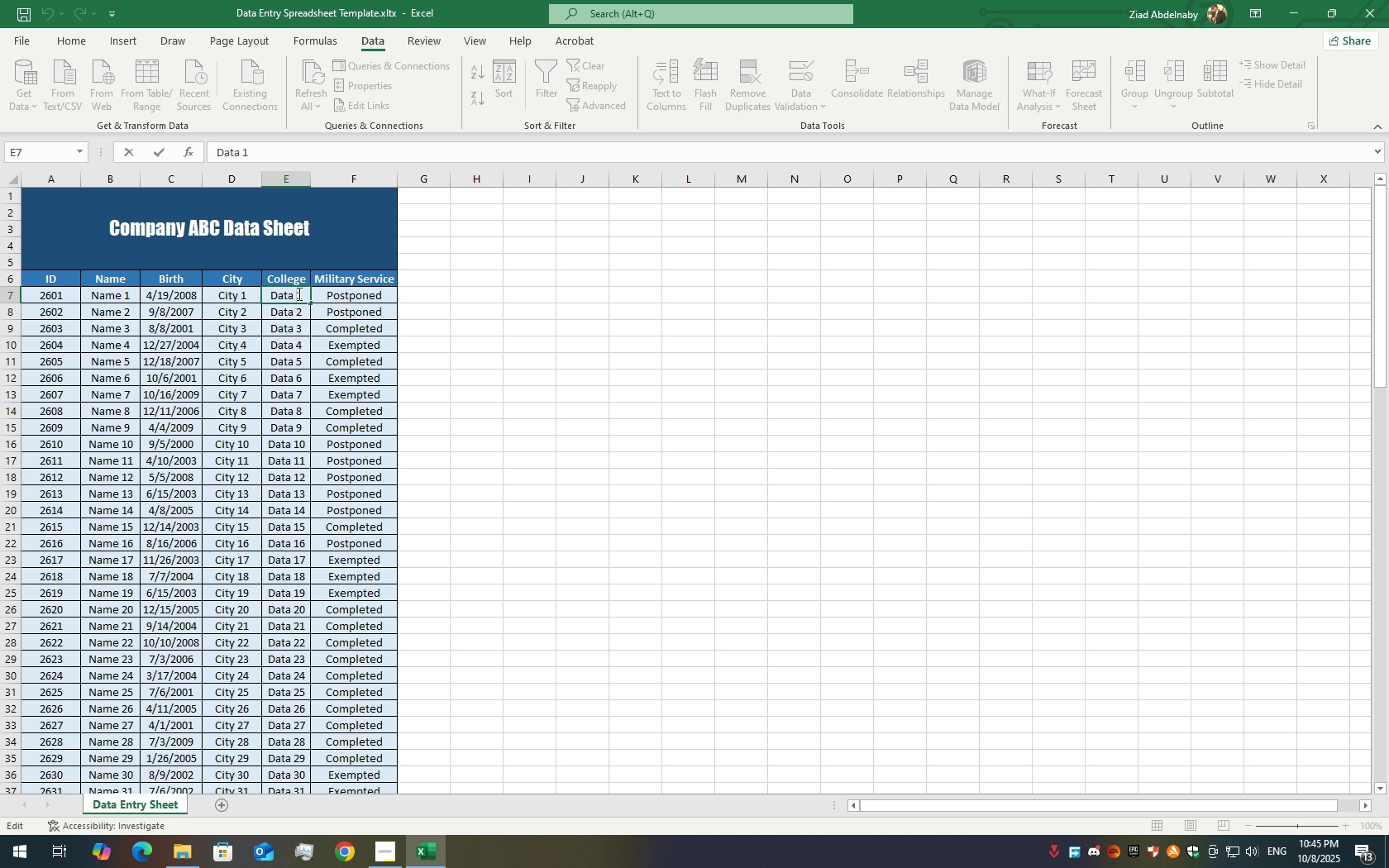 
hold_key(key=ControlLeft, duration=0.69)
 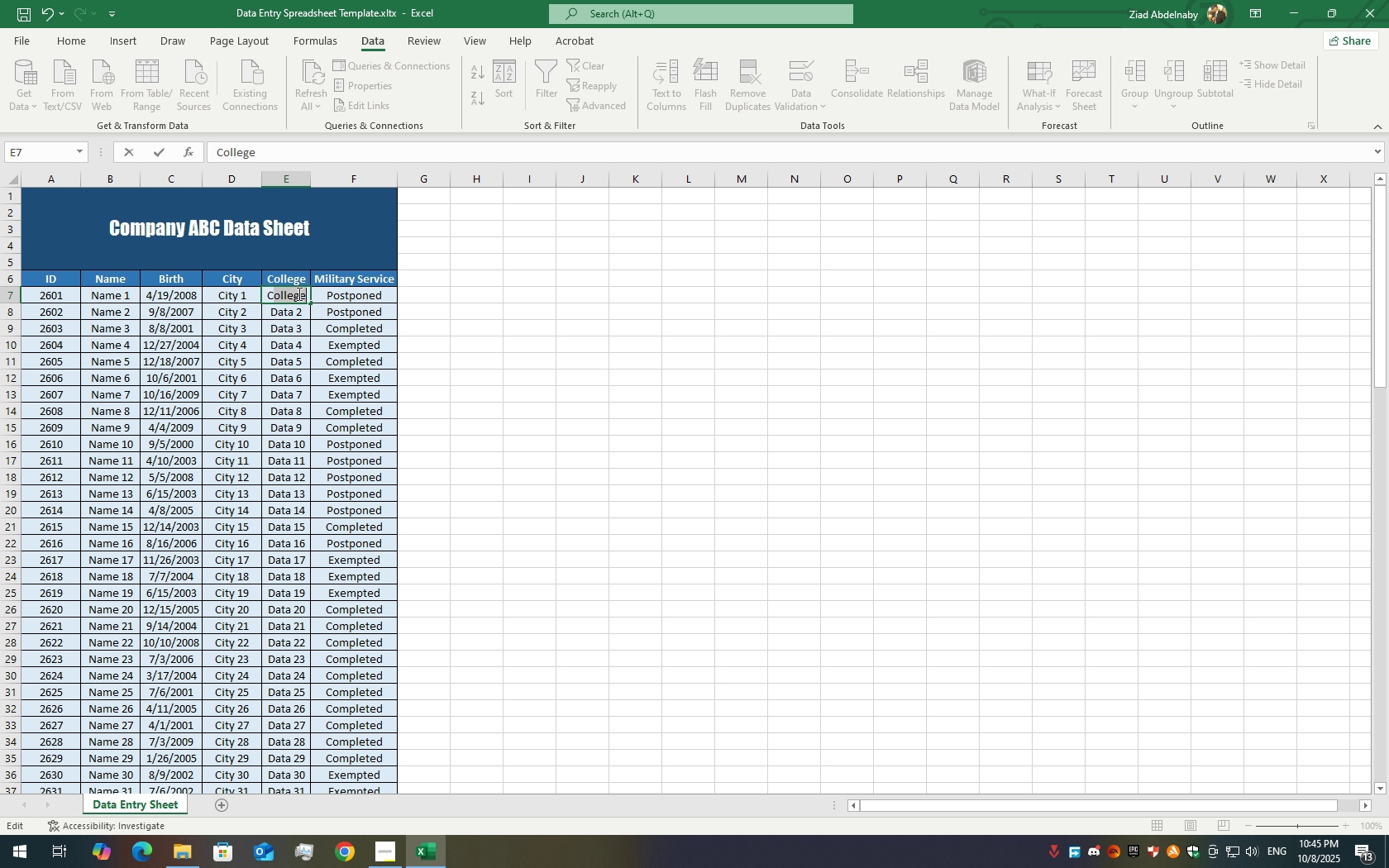 
hold_key(key=A, duration=0.39)
 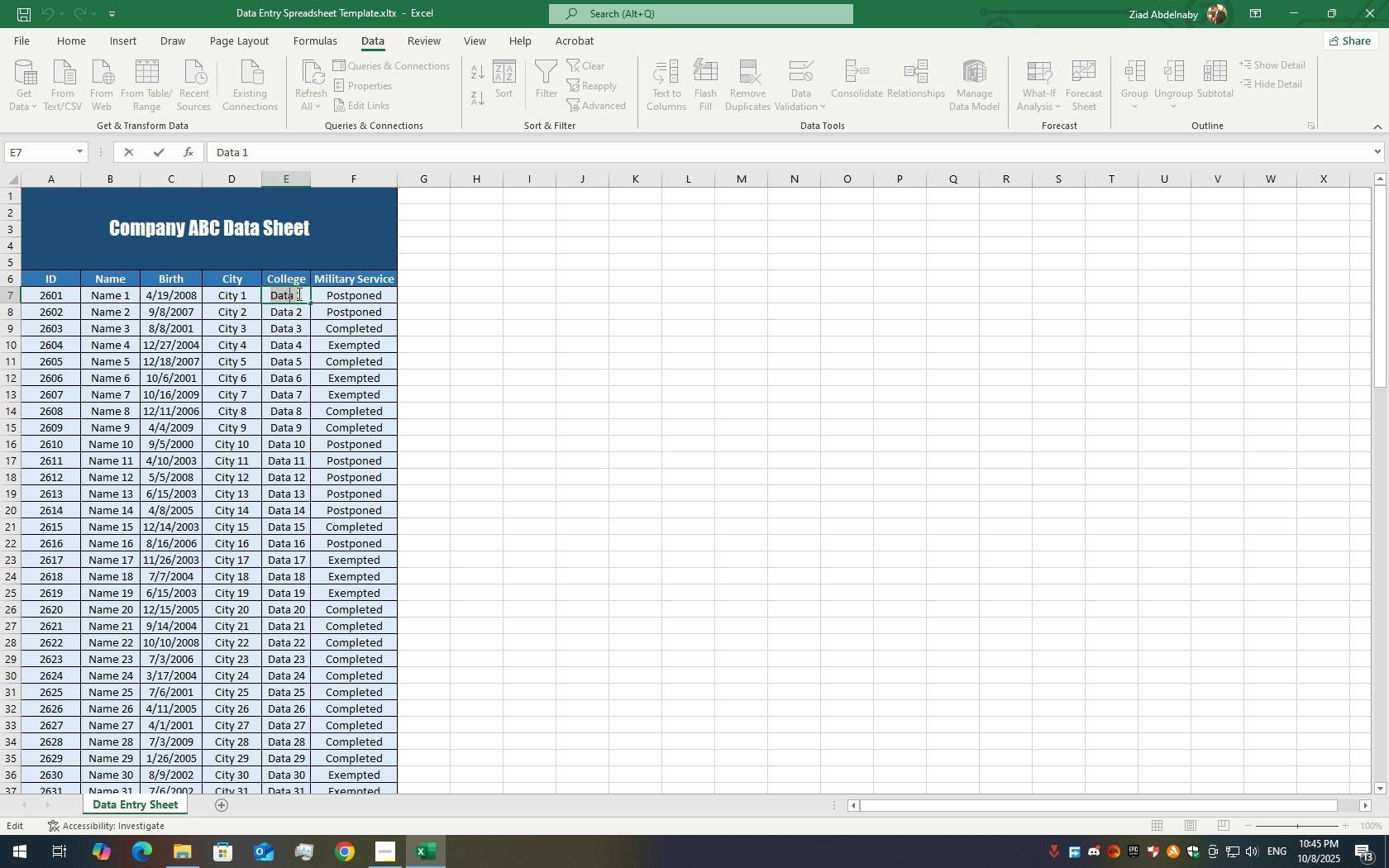 
type(Colle)
 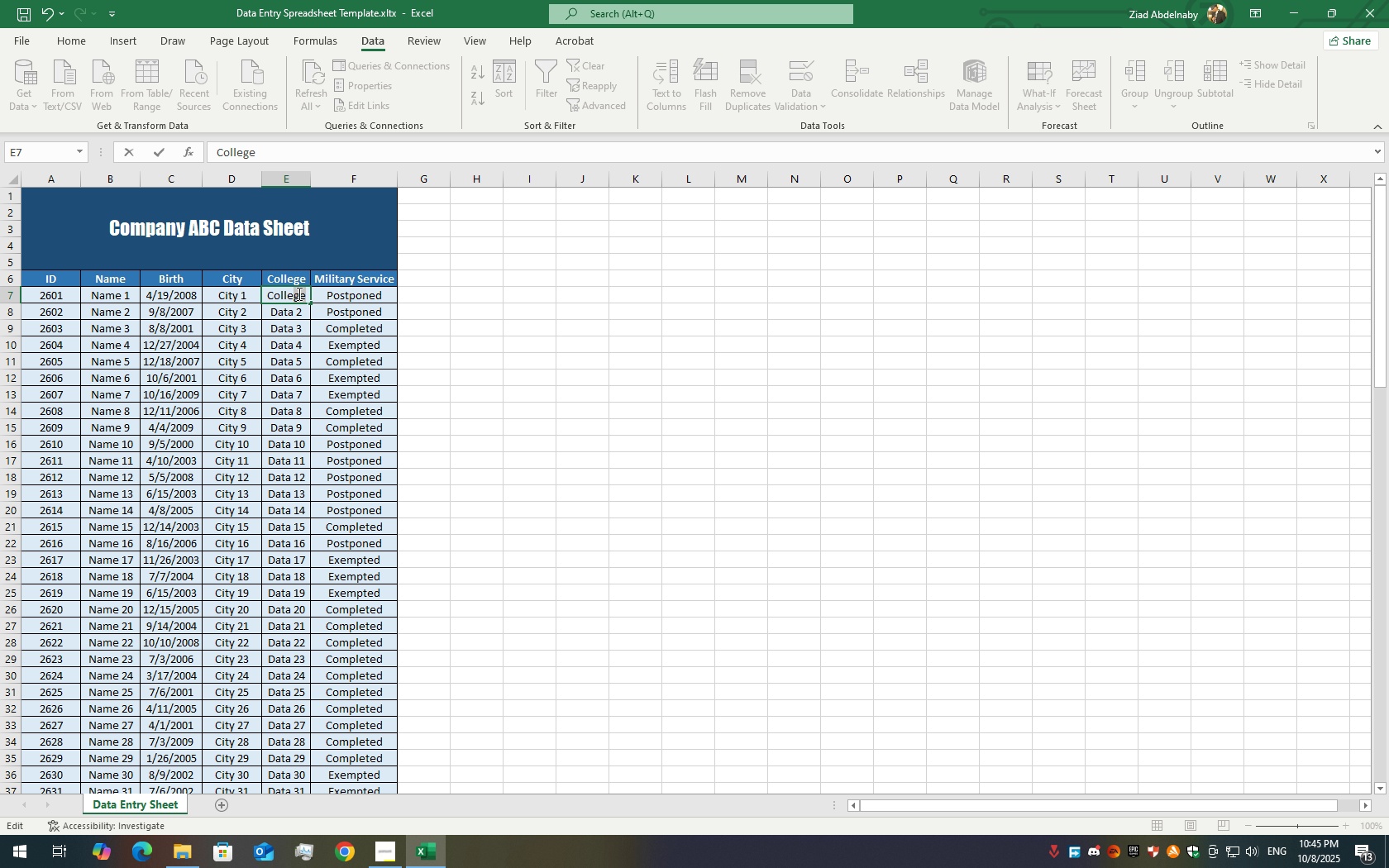 
key(ArrowRight)
 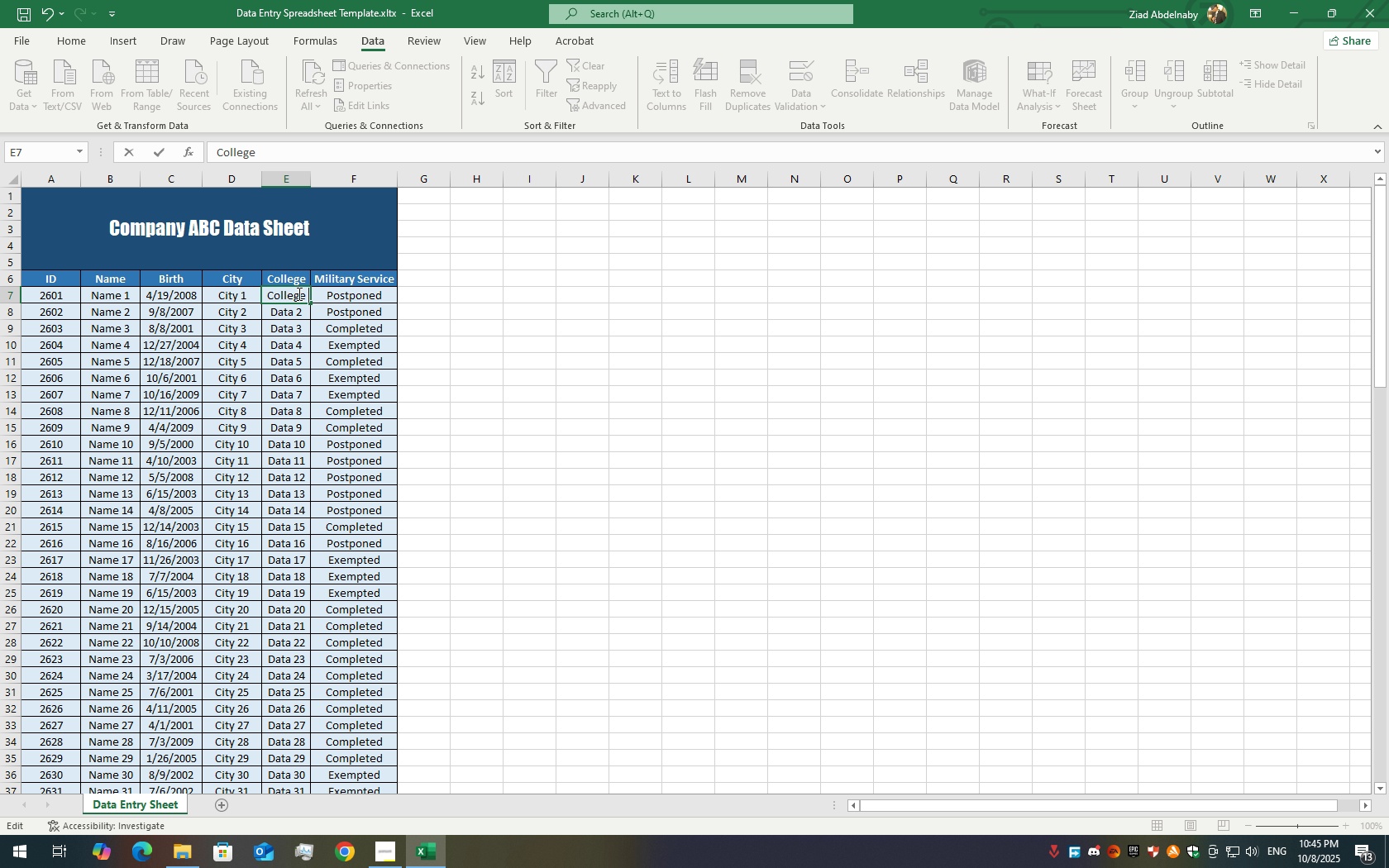 
key(Space)
 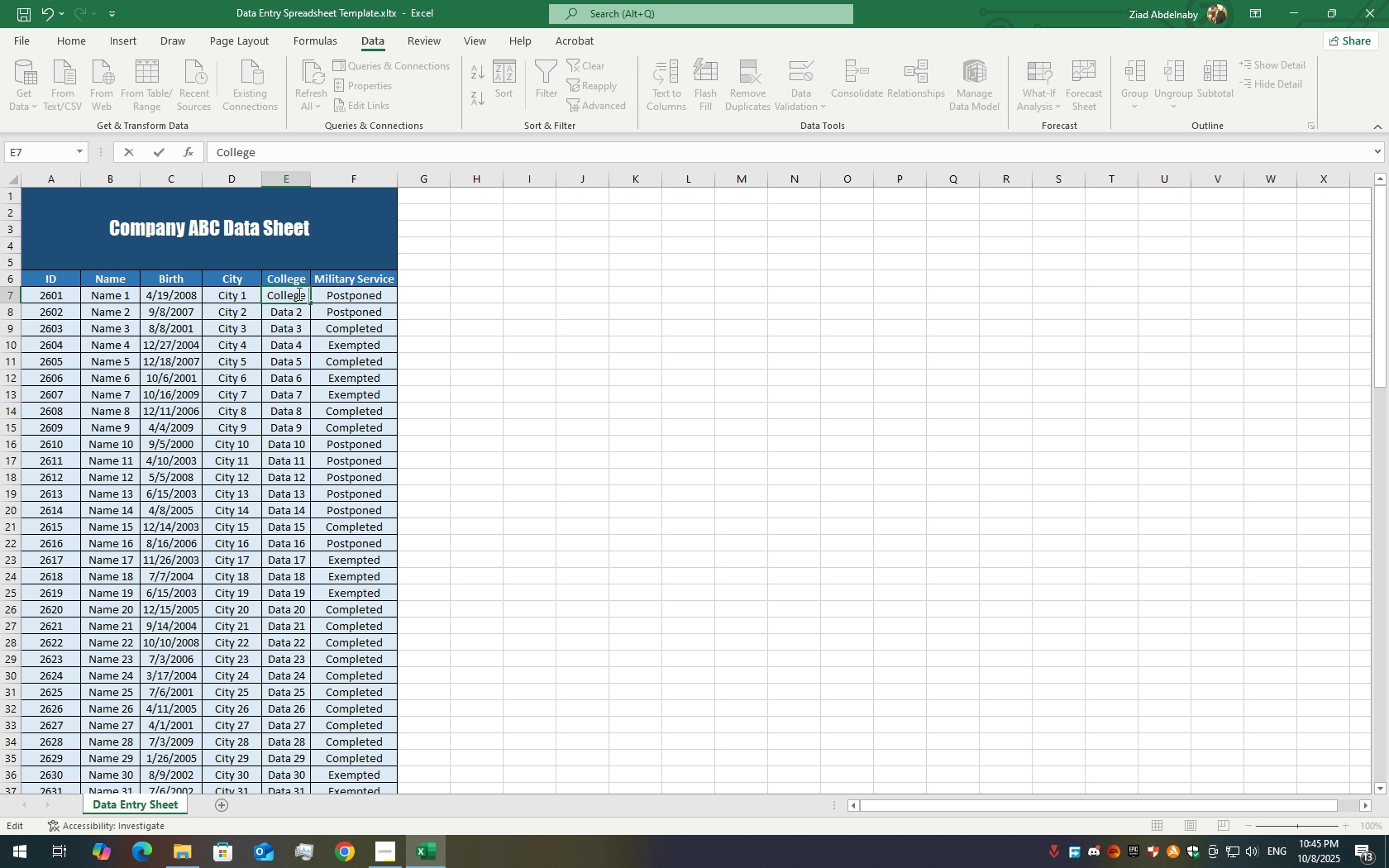 
key(1)
 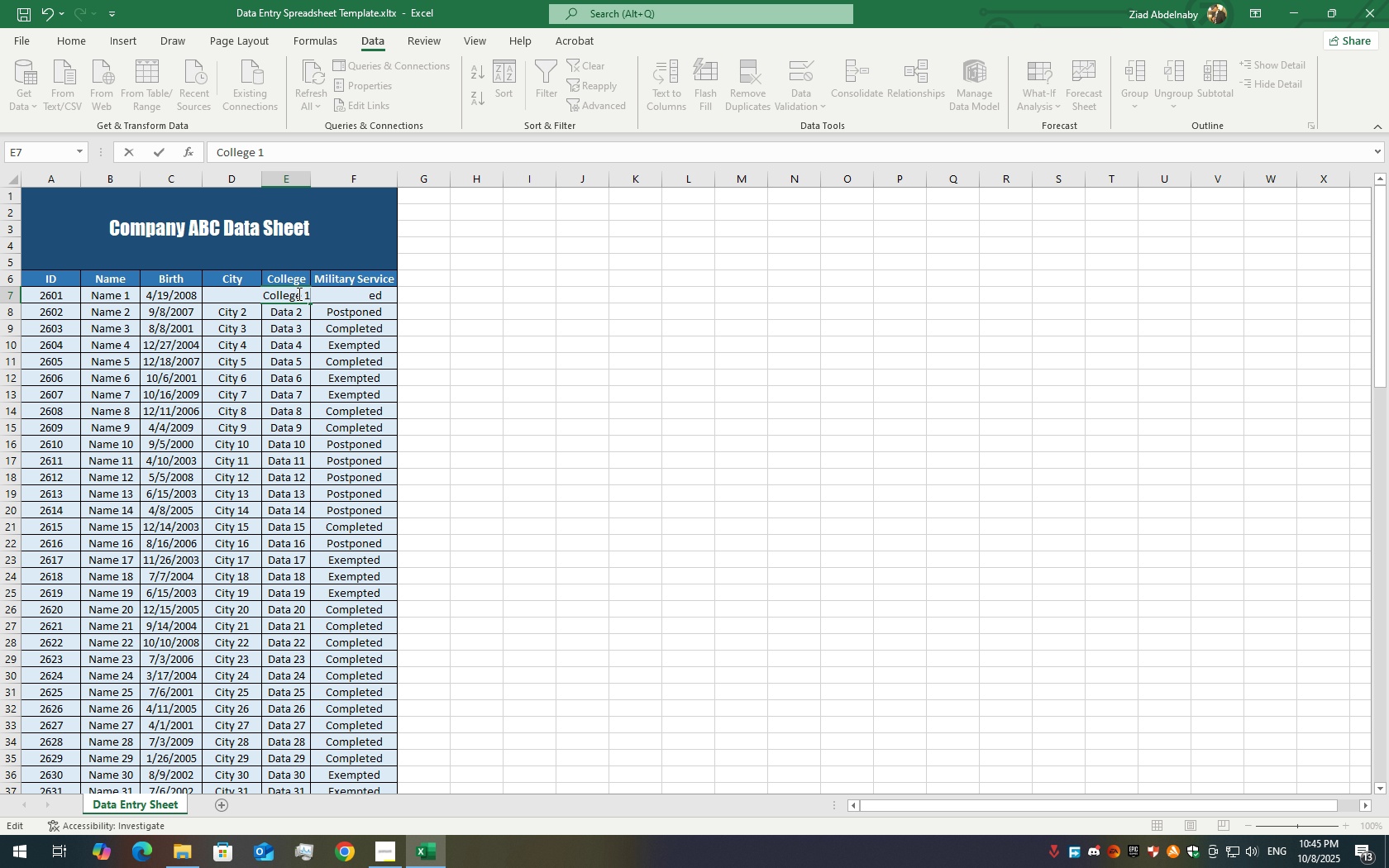 
key(Enter)
 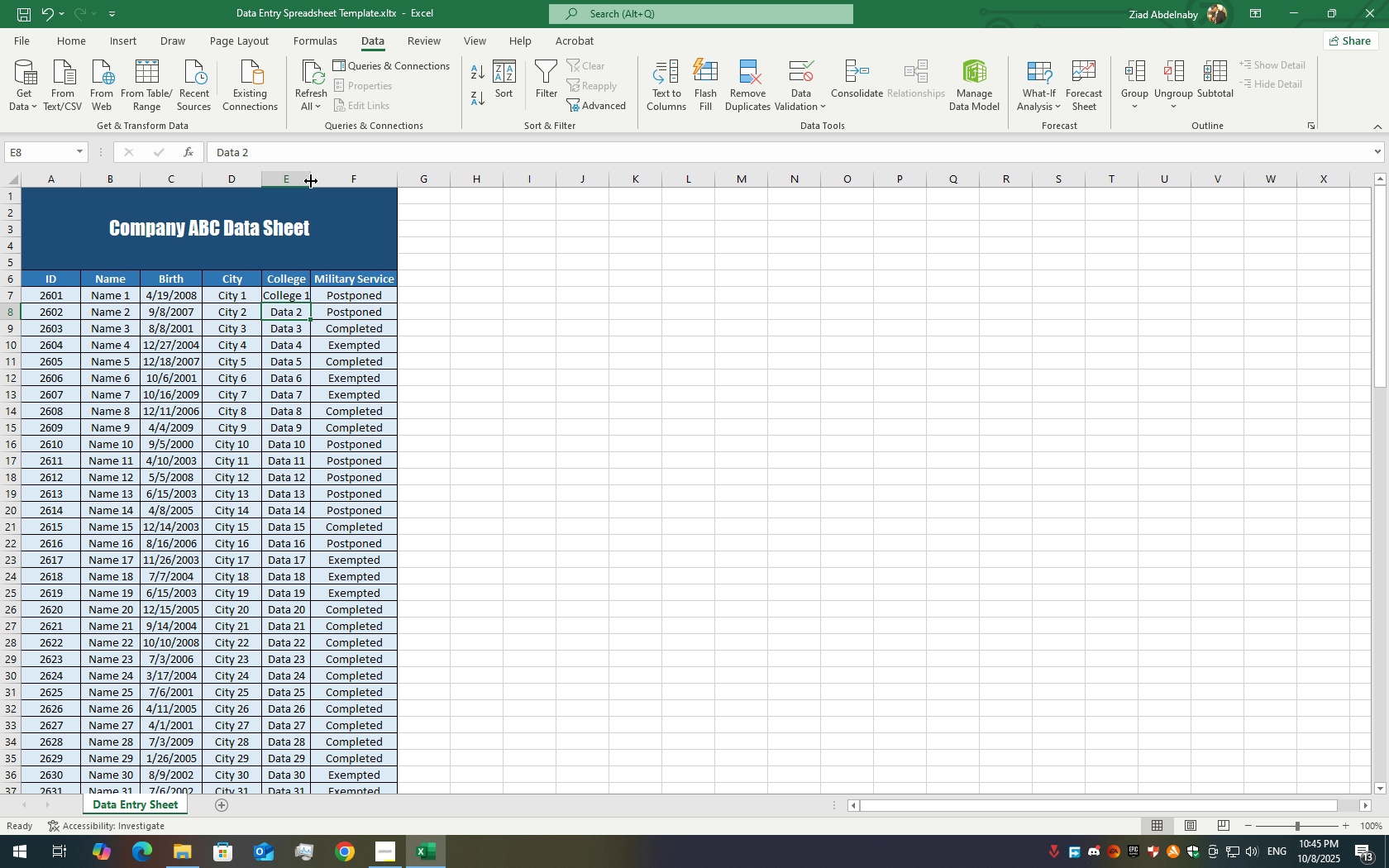 
double_click([311, 181])
 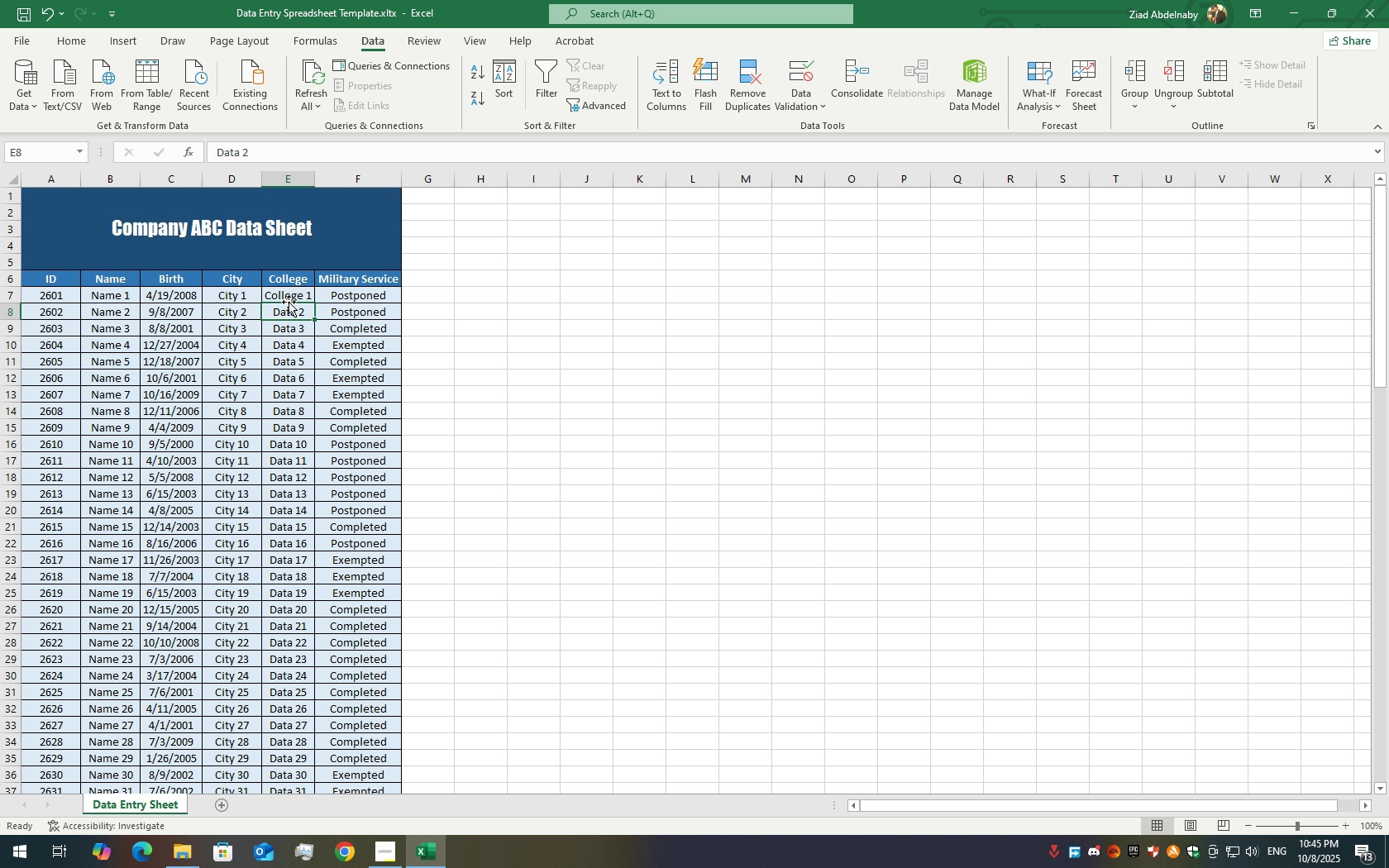 
left_click([289, 302])
 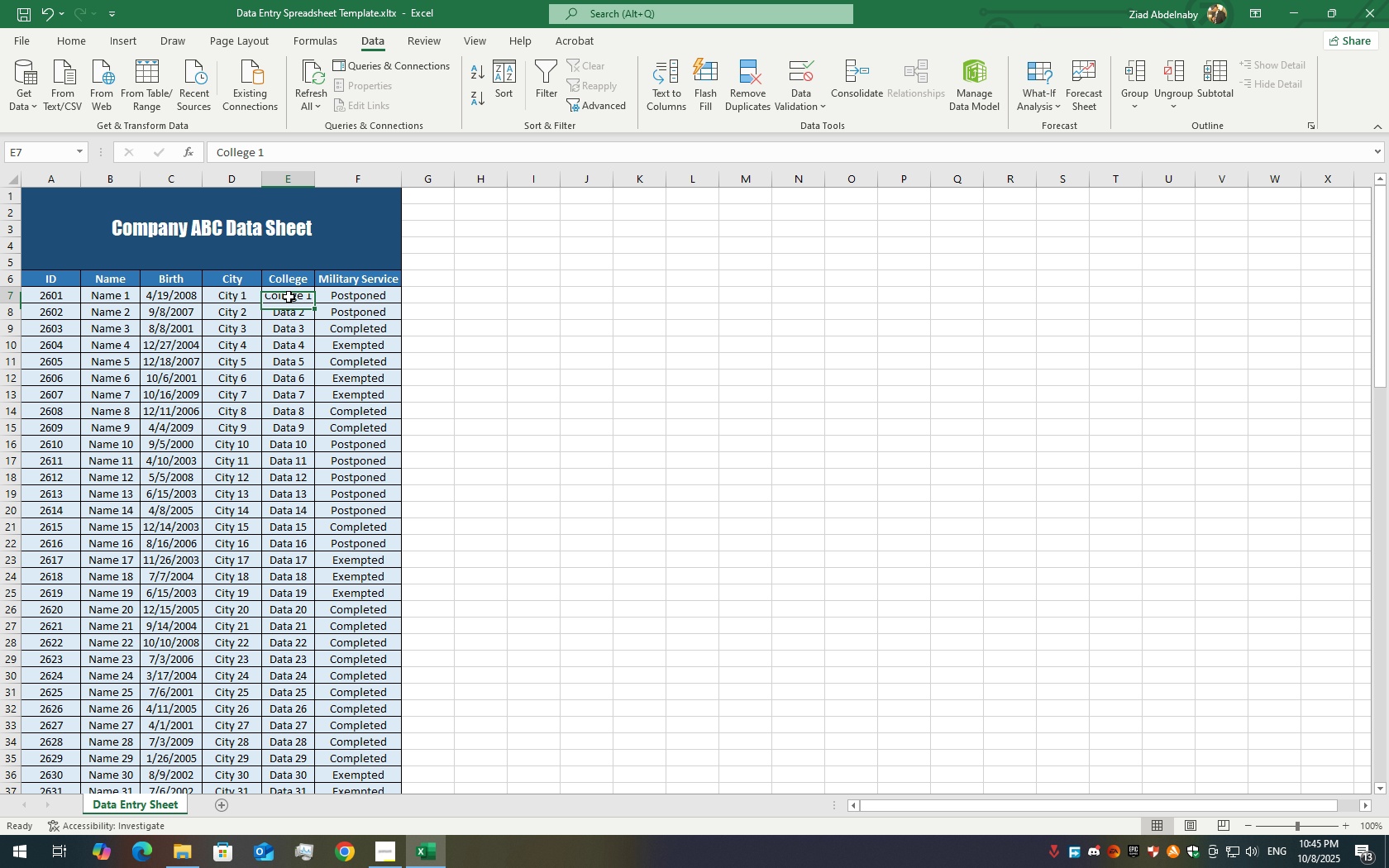 
left_click([289, 297])
 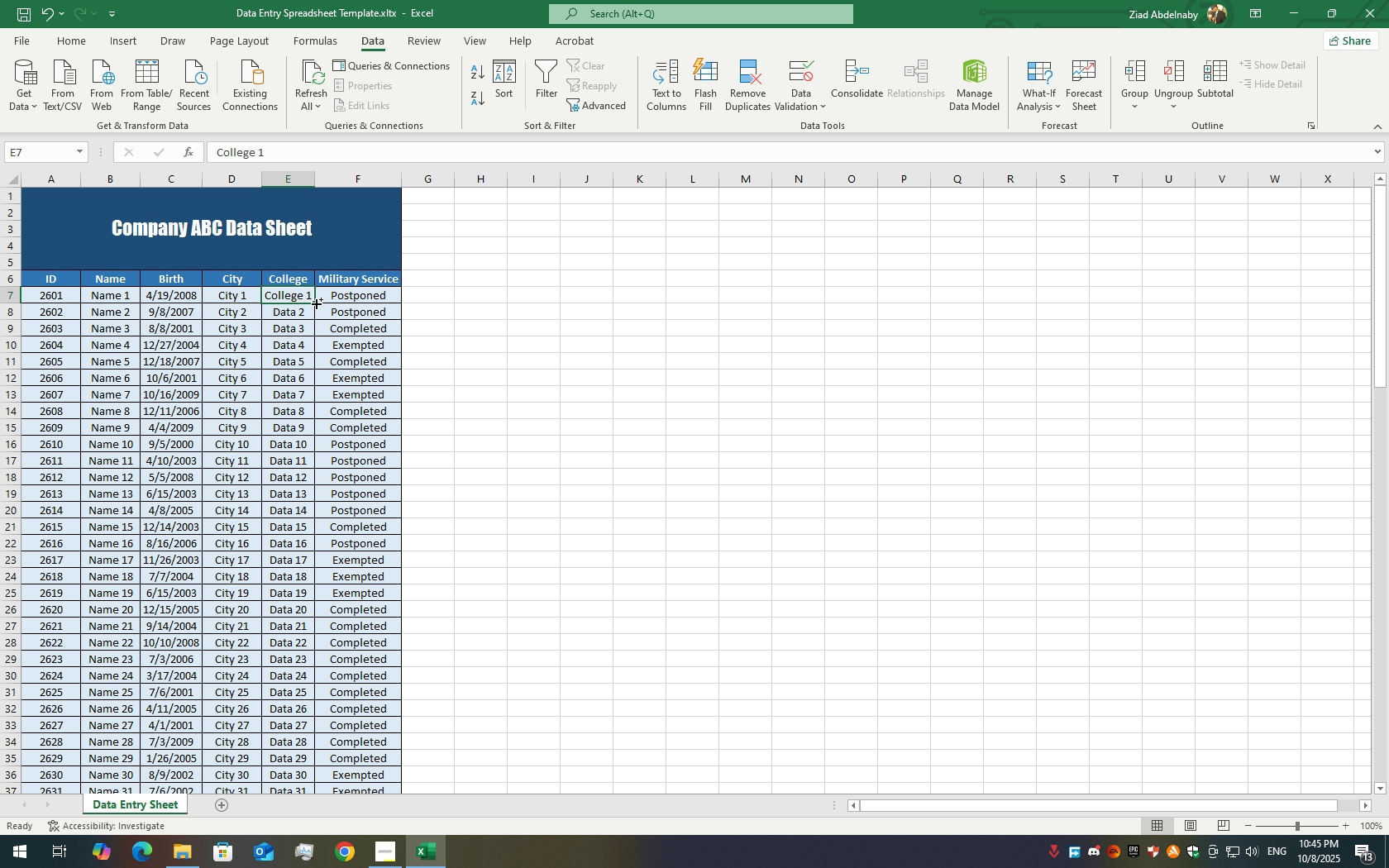 
hold_key(key=ControlLeft, duration=0.75)
 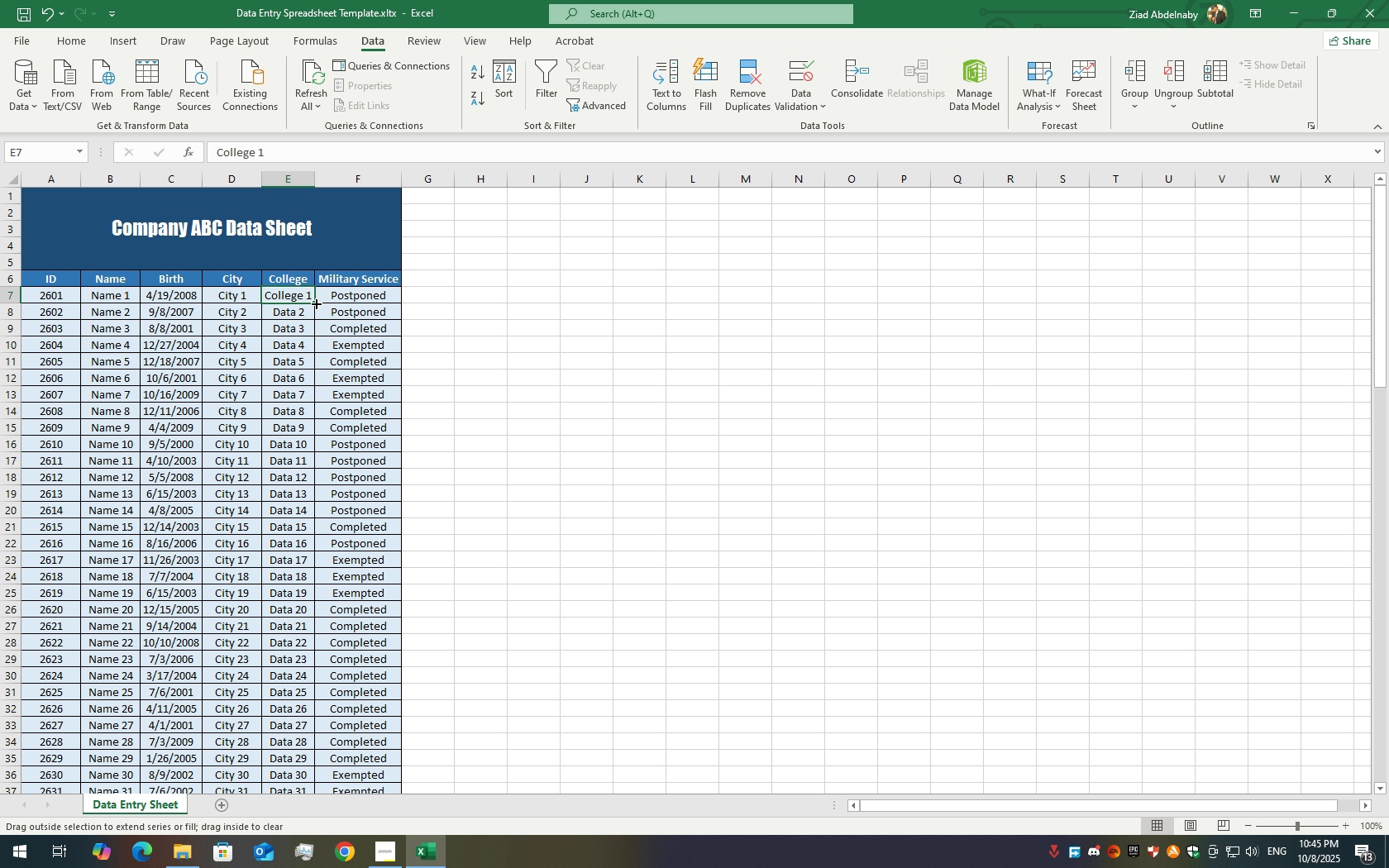 
left_click_drag(start_coordinate=[315, 303], to_coordinate=[306, 766])
 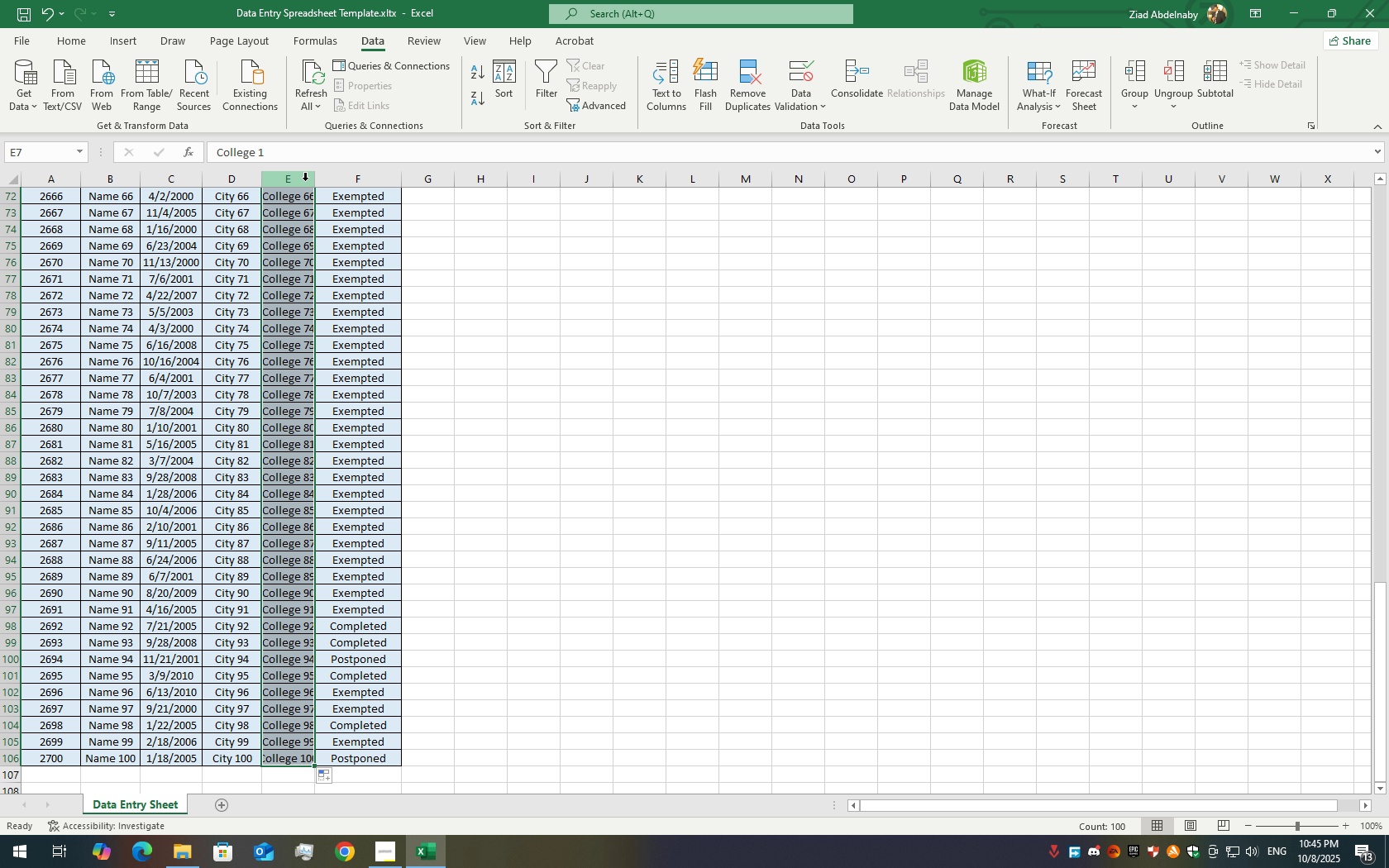 
double_click([313, 185])
 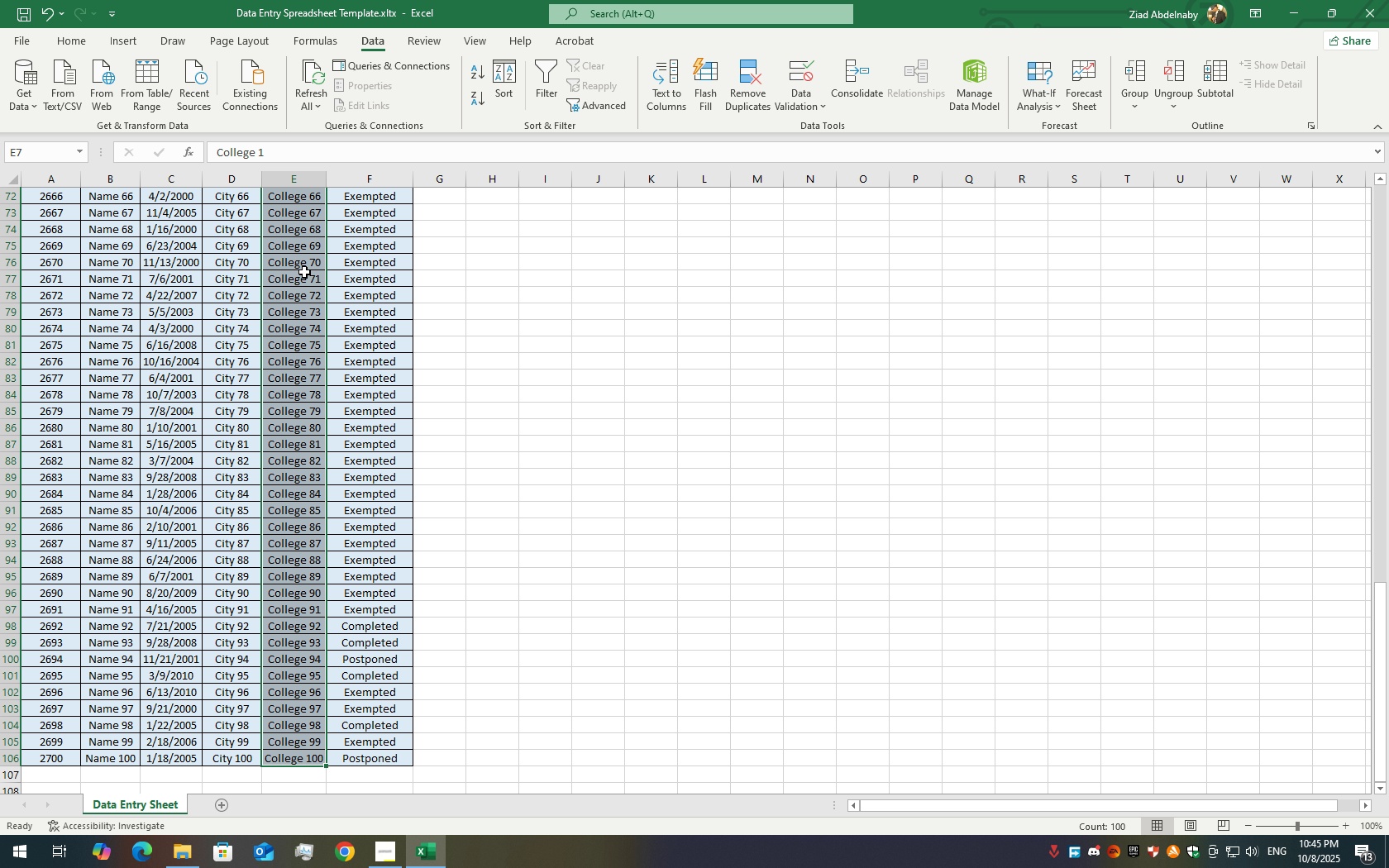 
scroll: coordinate [279, 380], scroll_direction: up, amount: 28.0
 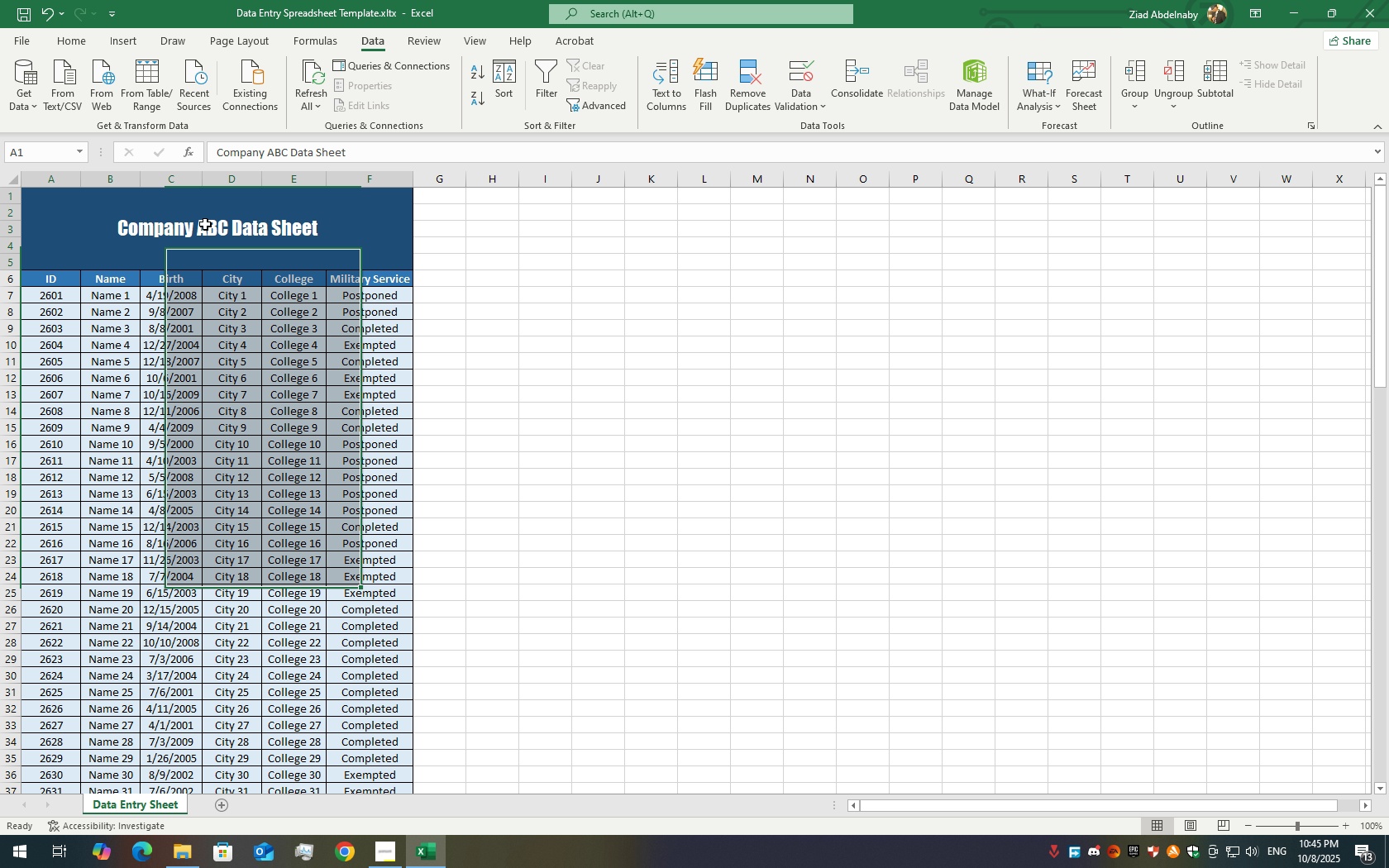 
double_click([205, 224])
 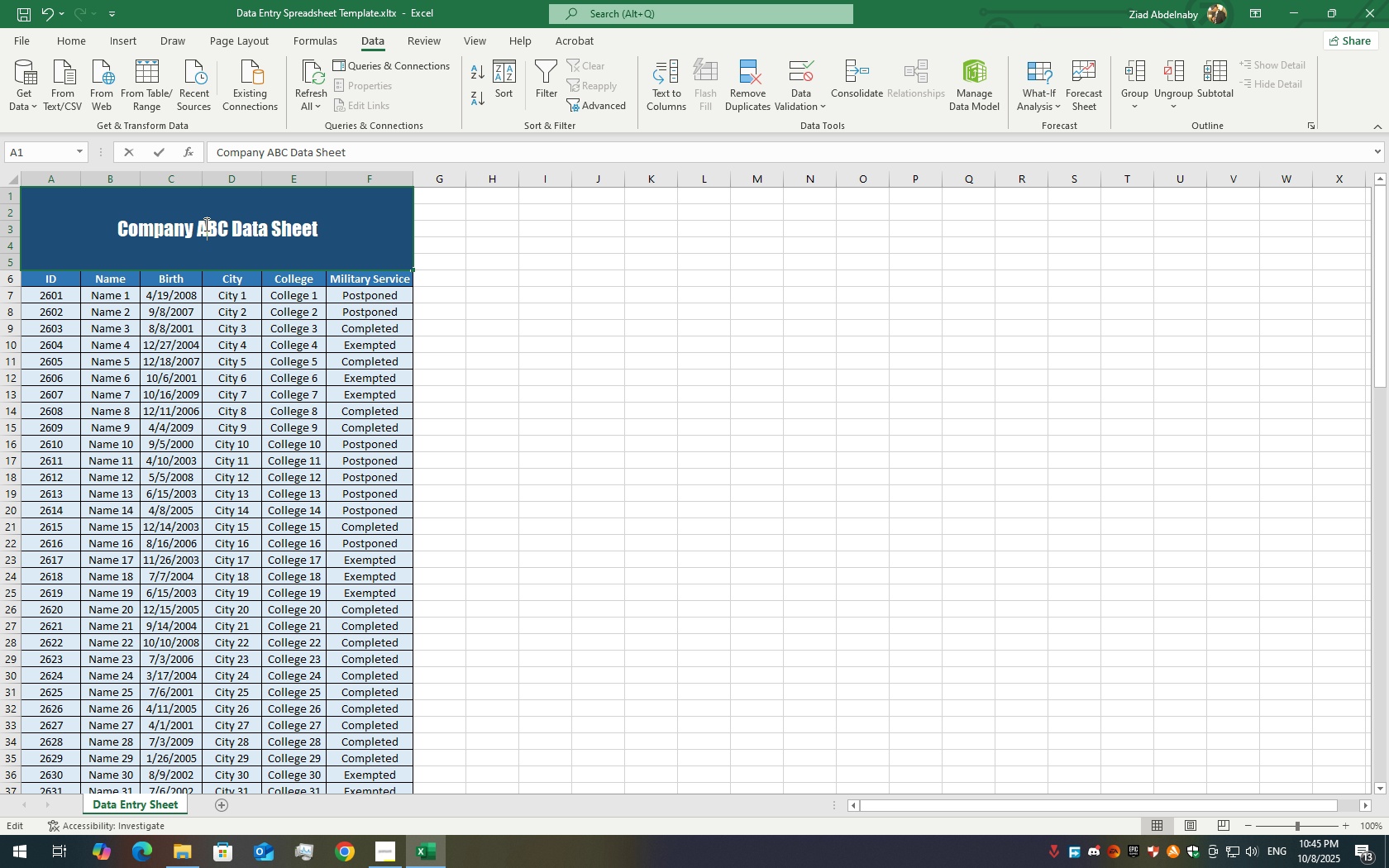 
triple_click([205, 224])
 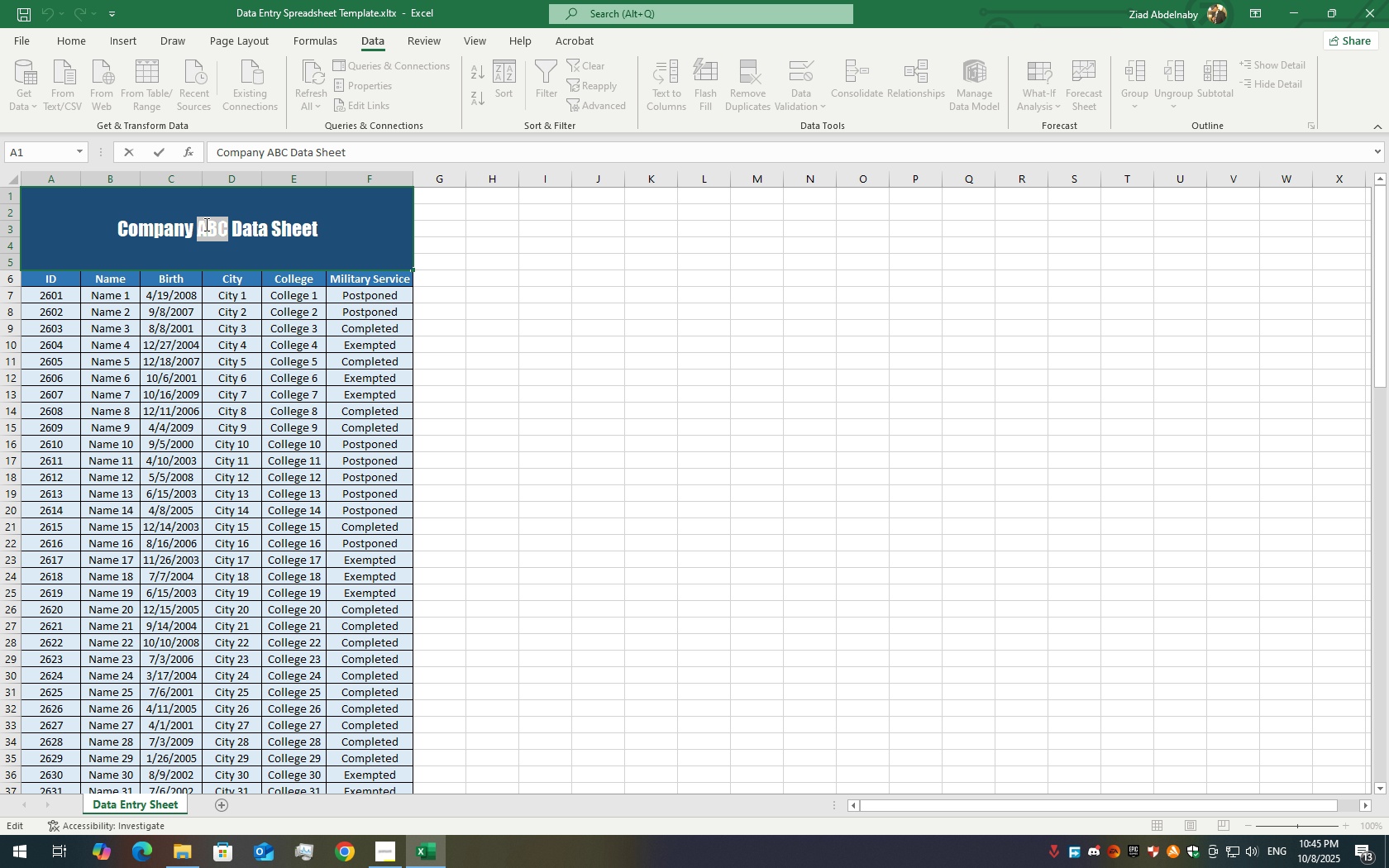 
triple_click([205, 224])
 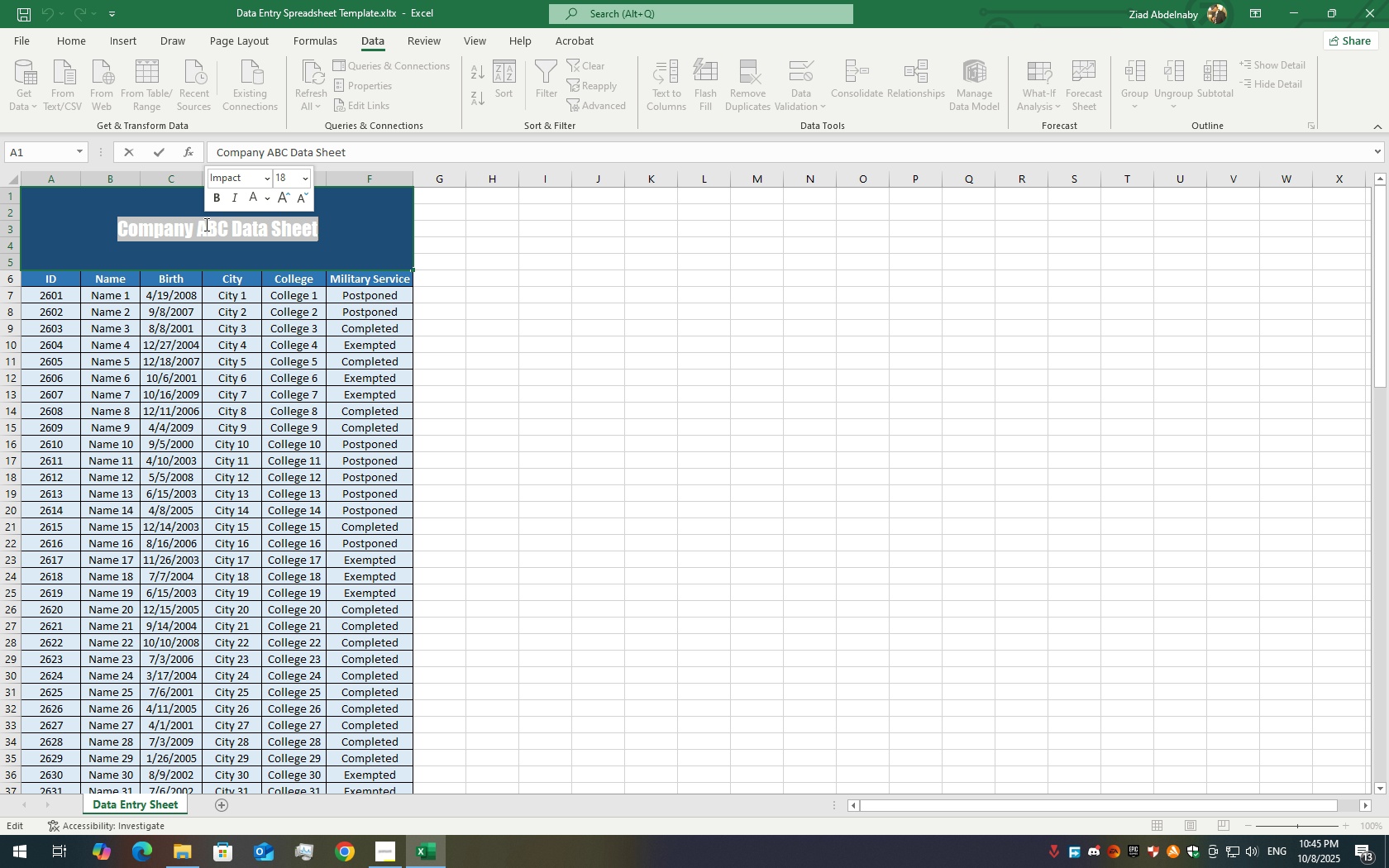 
triple_click([205, 224])
 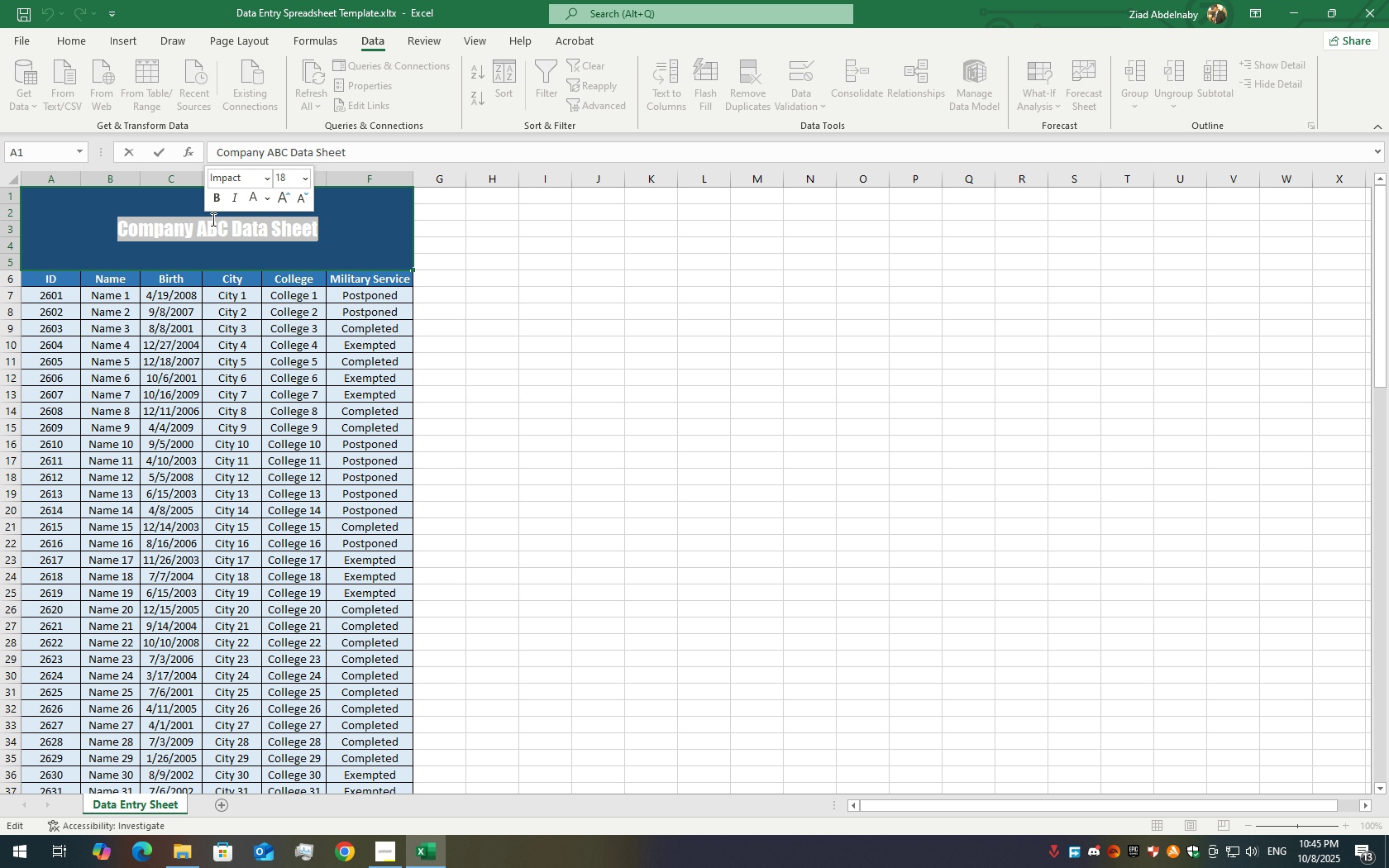 
hold_key(key=ShiftLeft, duration=1.53)
 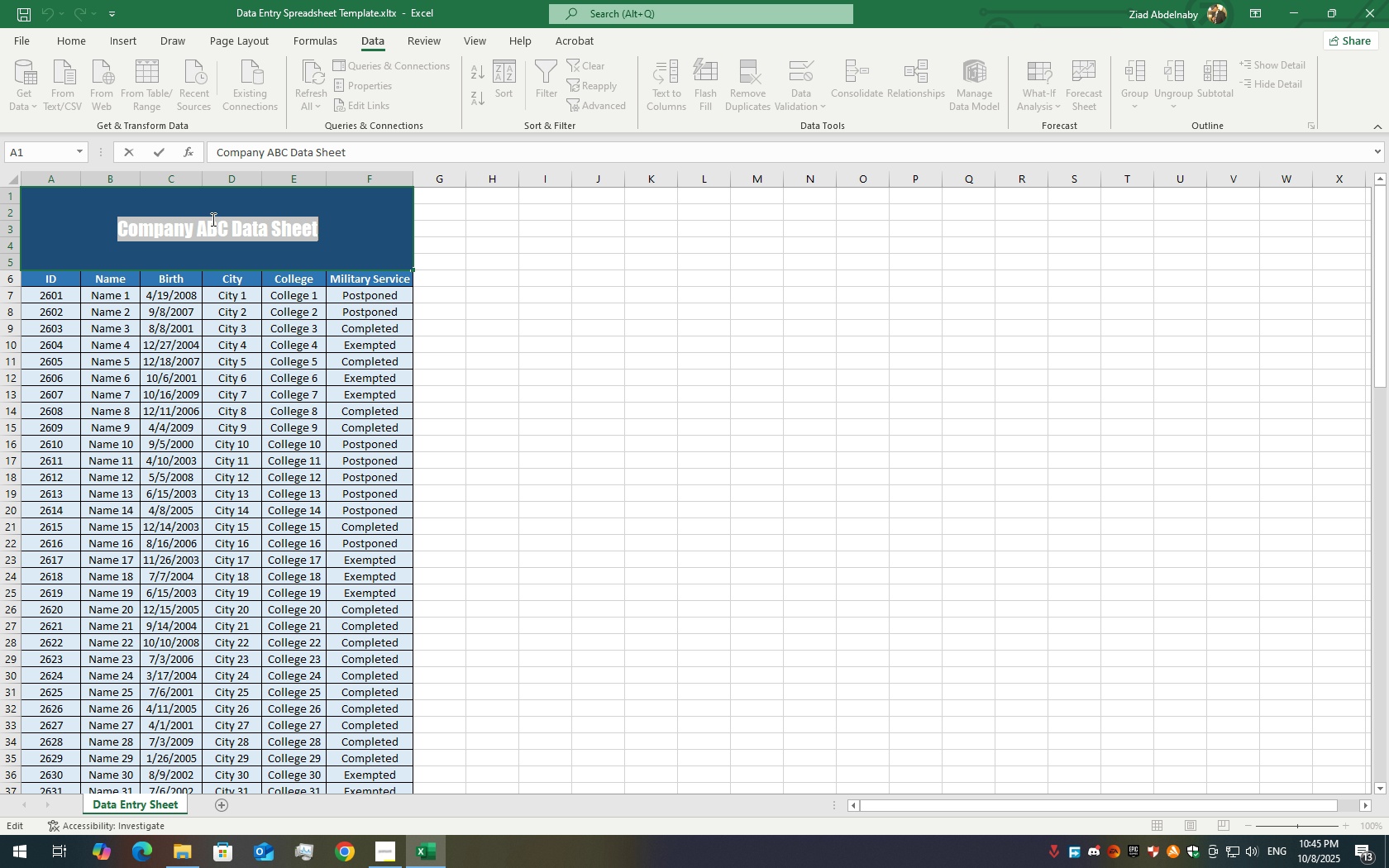 
hold_key(key=ShiftLeft, duration=1.51)
 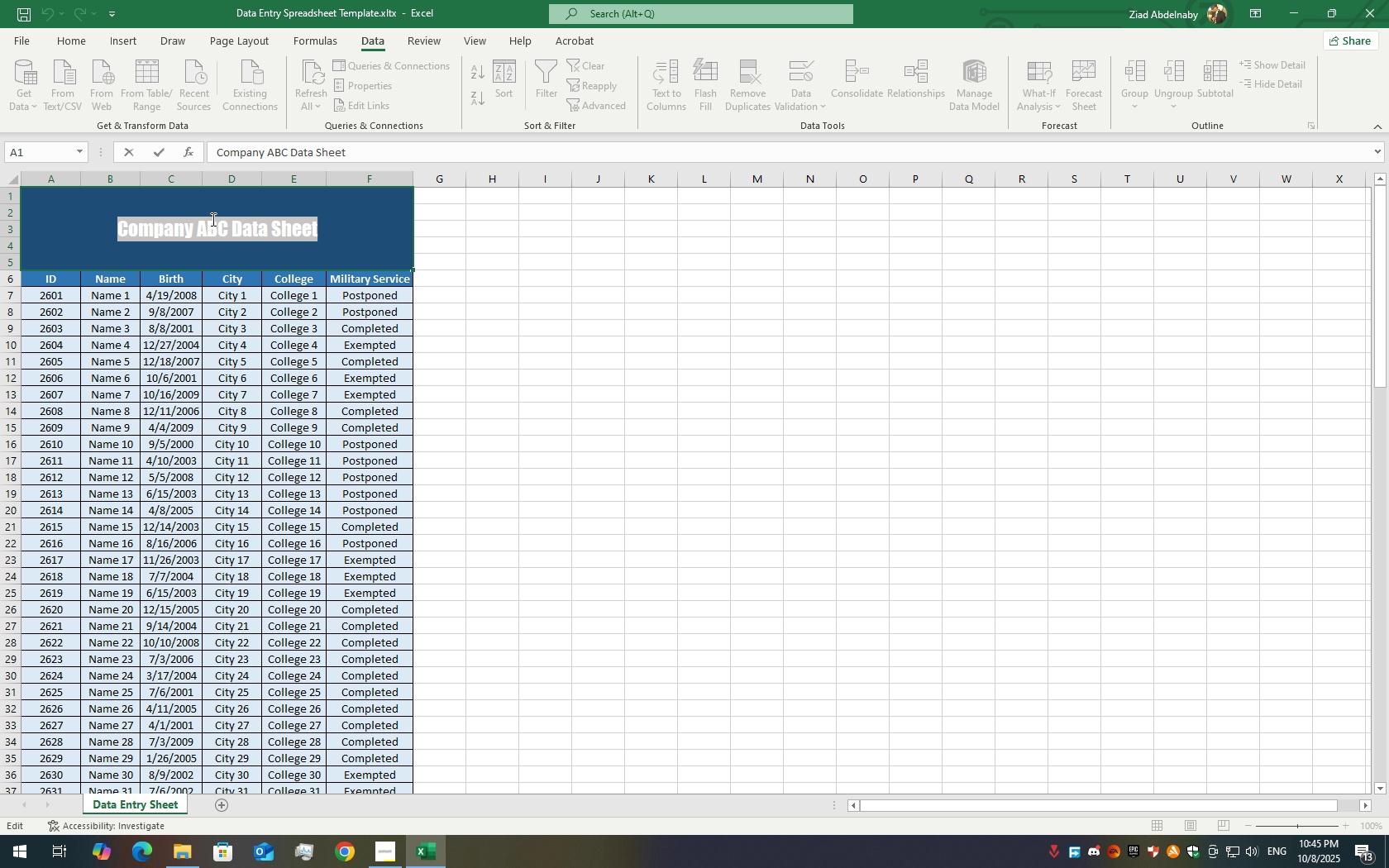 
type(Visionary Intw)
key(Backspace)
type(ernship)
 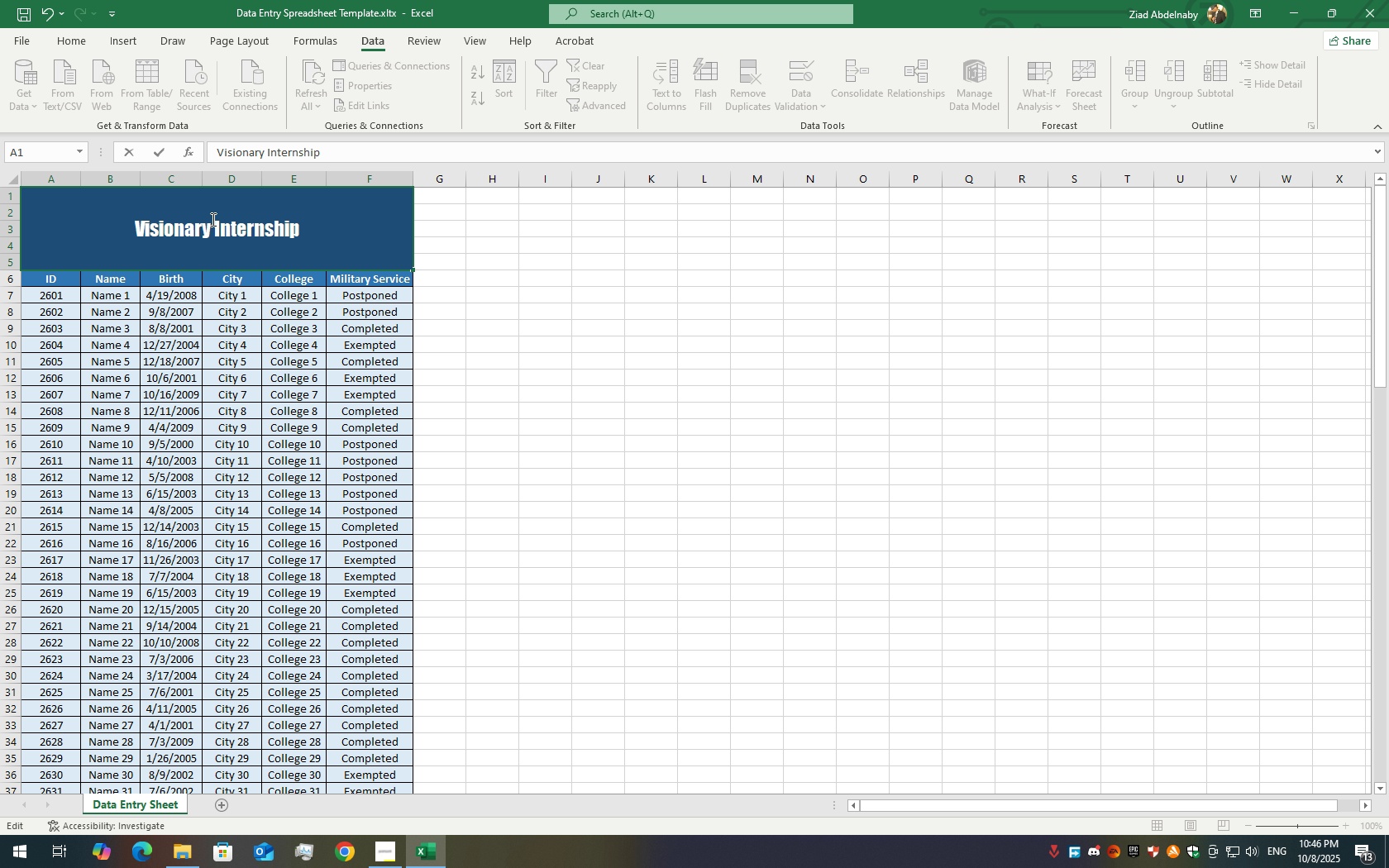 
left_click([231, 300])
 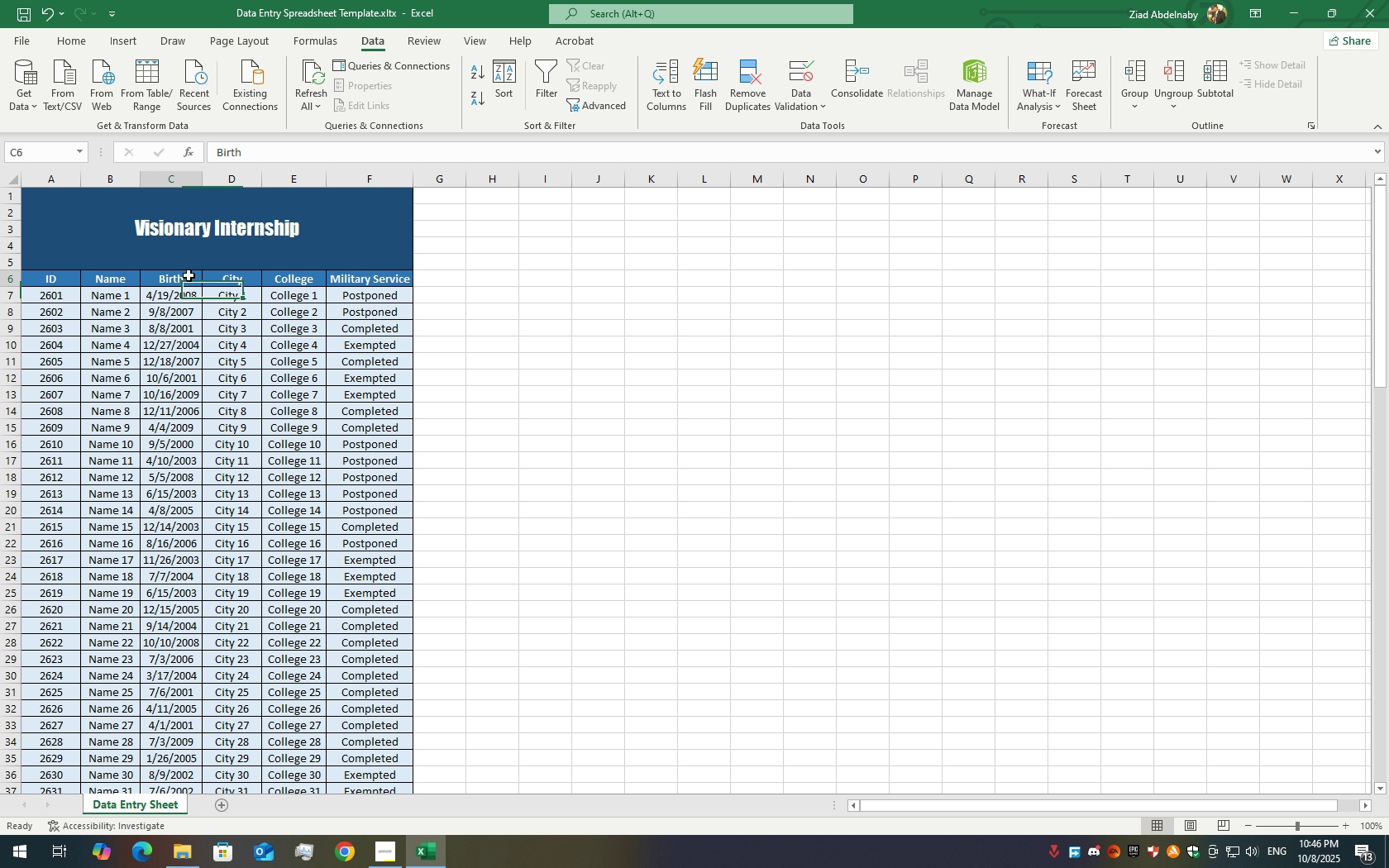 
left_click([189, 275])
 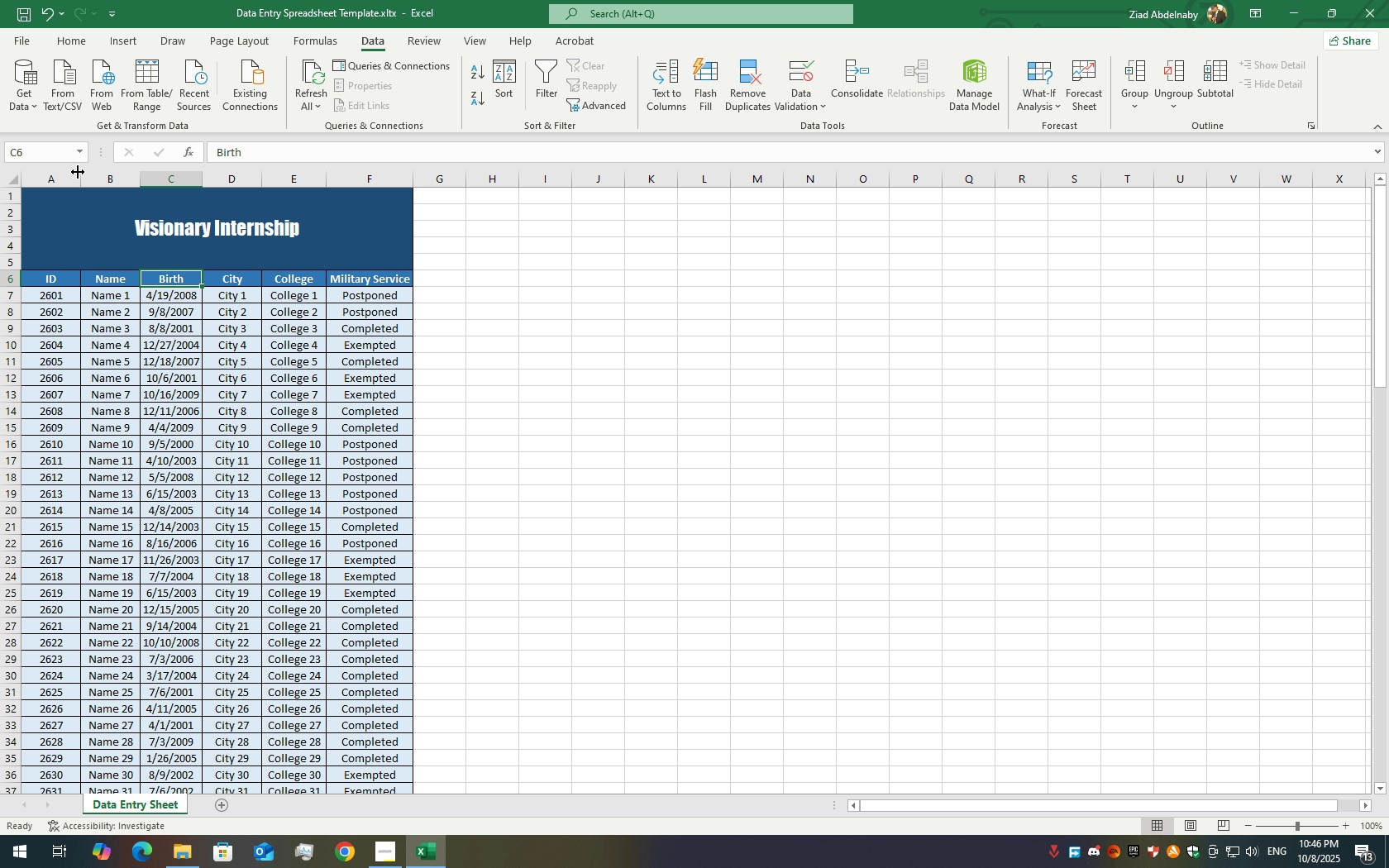 
left_click_drag(start_coordinate=[84, 233], to_coordinate=[81, 240])
 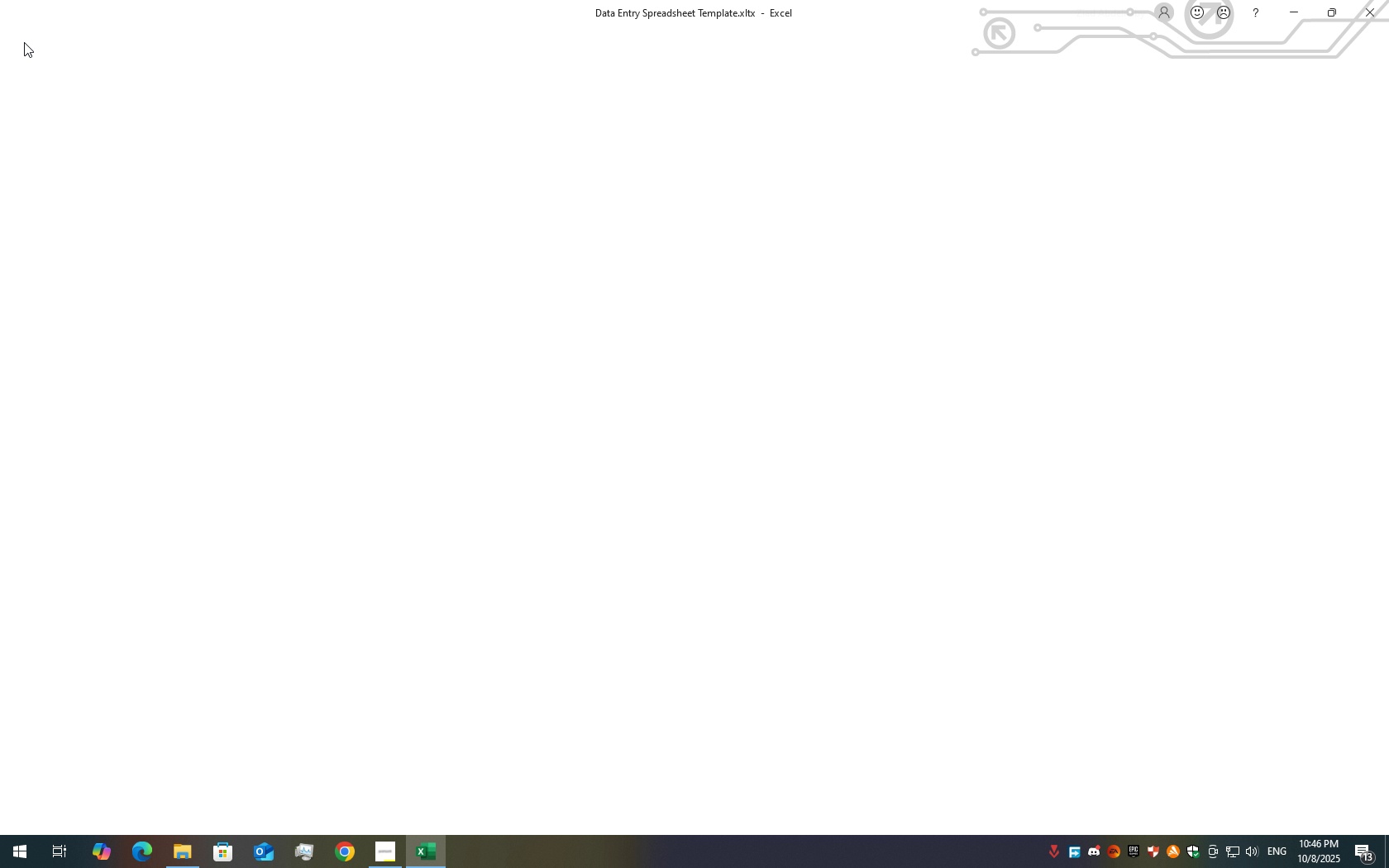 
left_click([24, 42])
 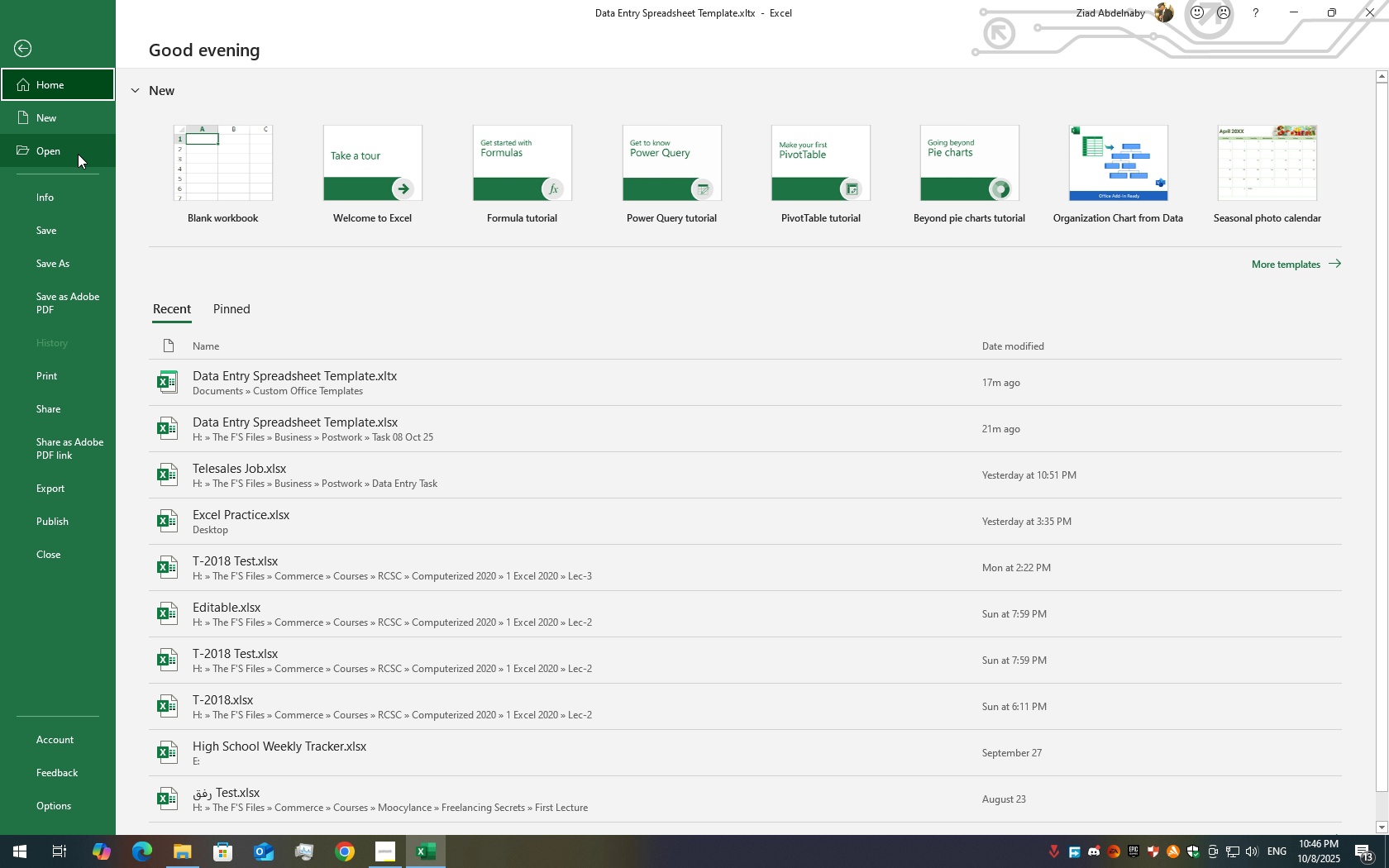 
left_click([37, 42])
 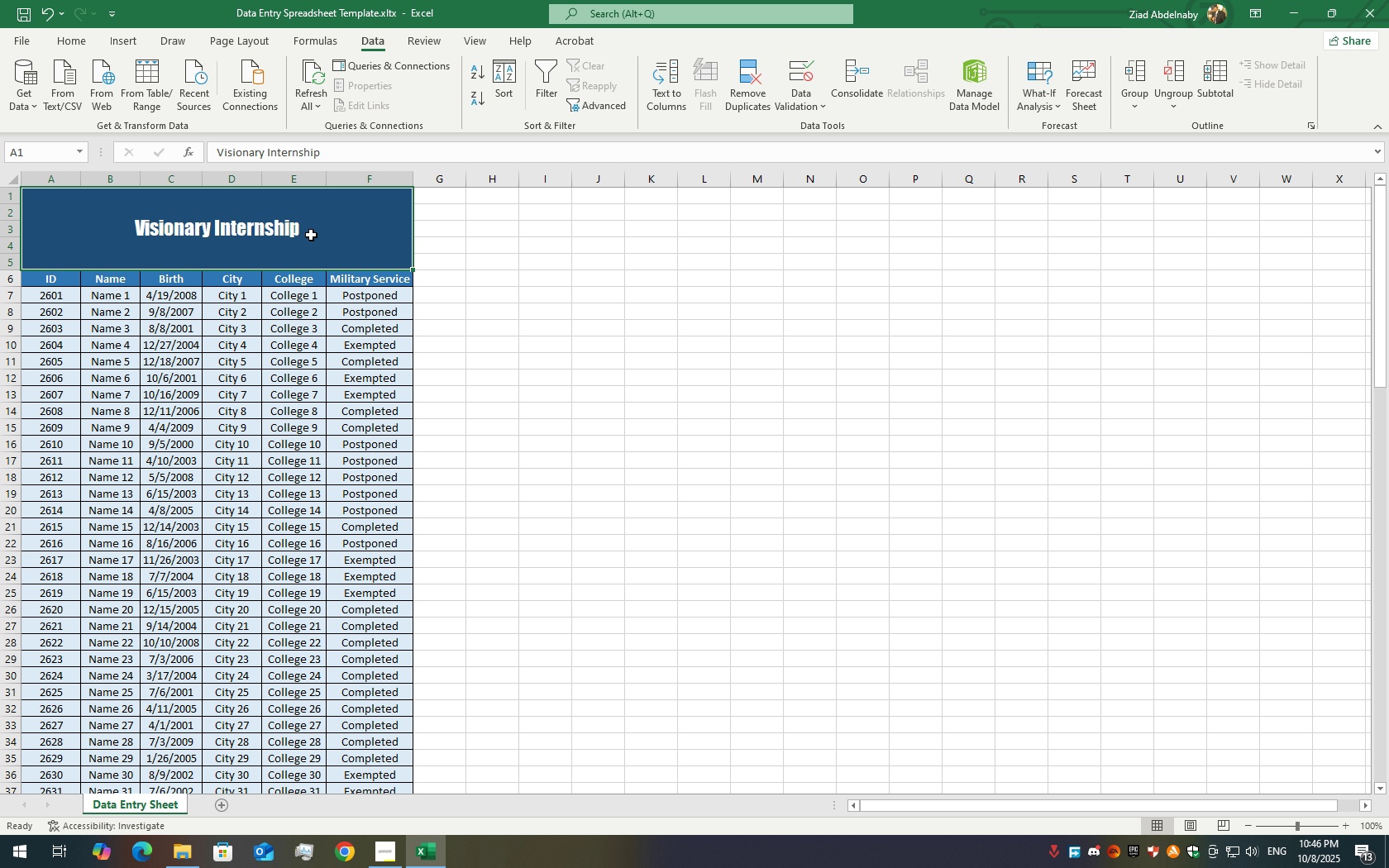 
double_click([311, 235])
 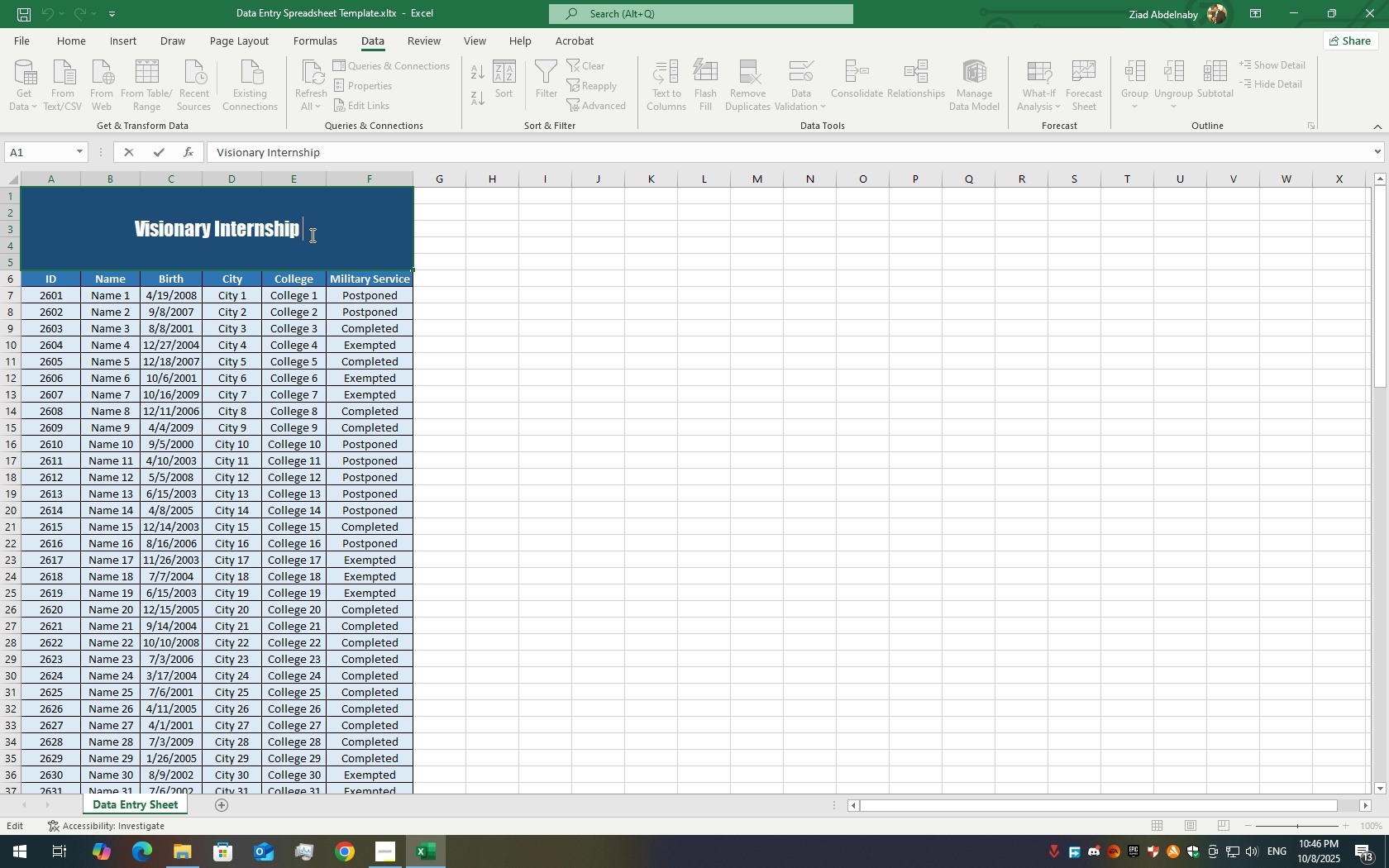 
type( Apl)
key(Backspace)
type(plicants)
 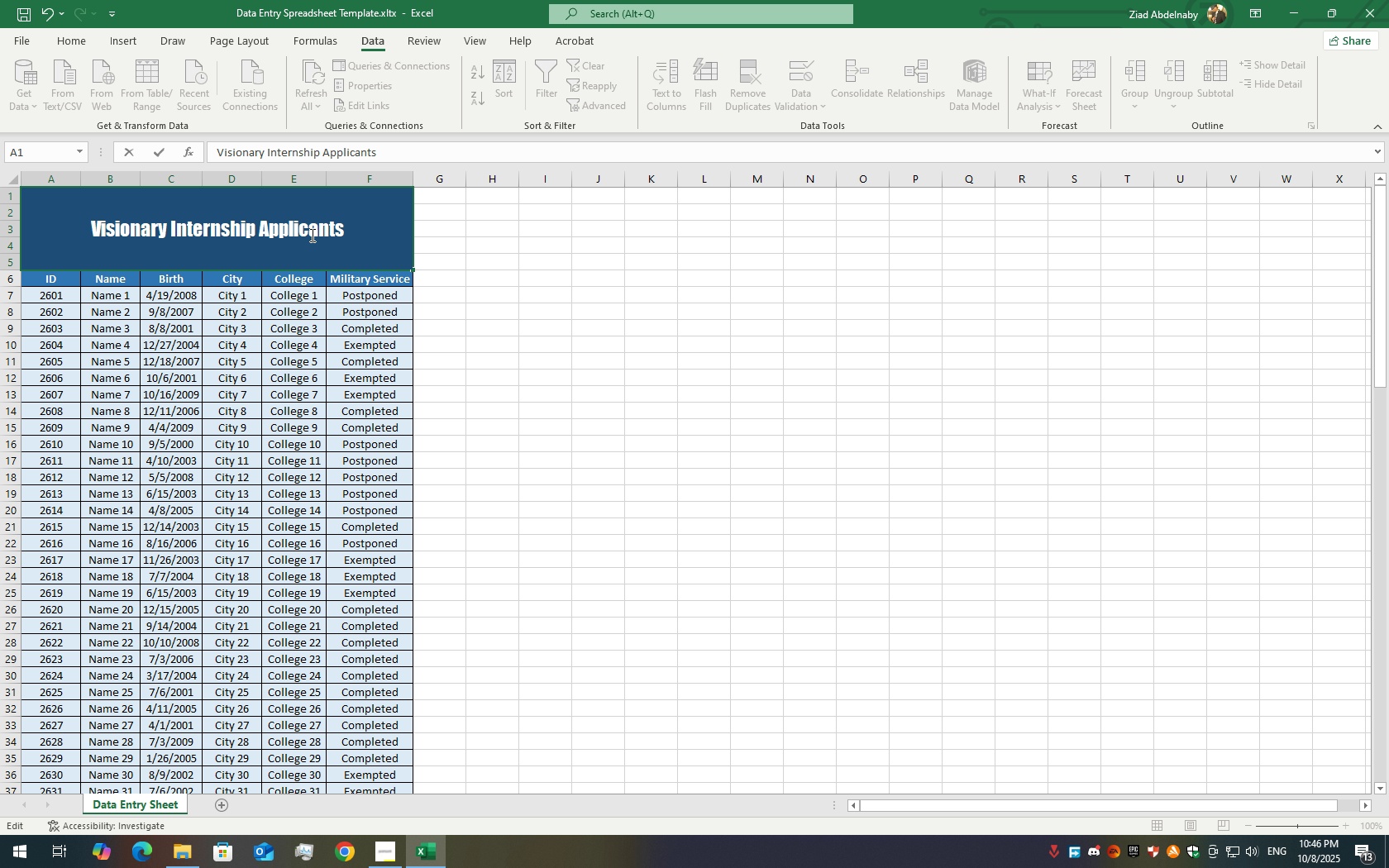 
left_click([301, 250])
 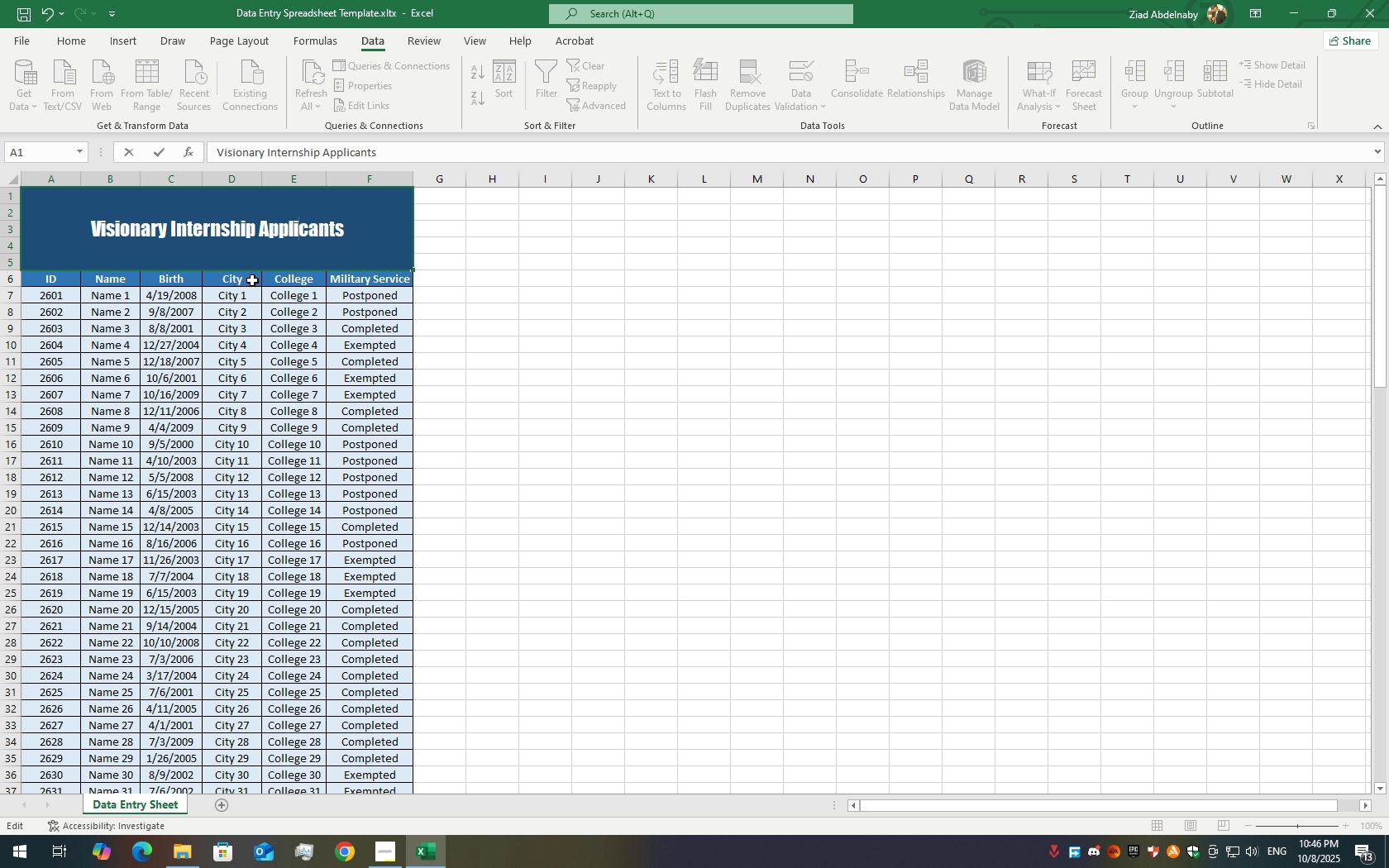 
left_click([252, 280])
 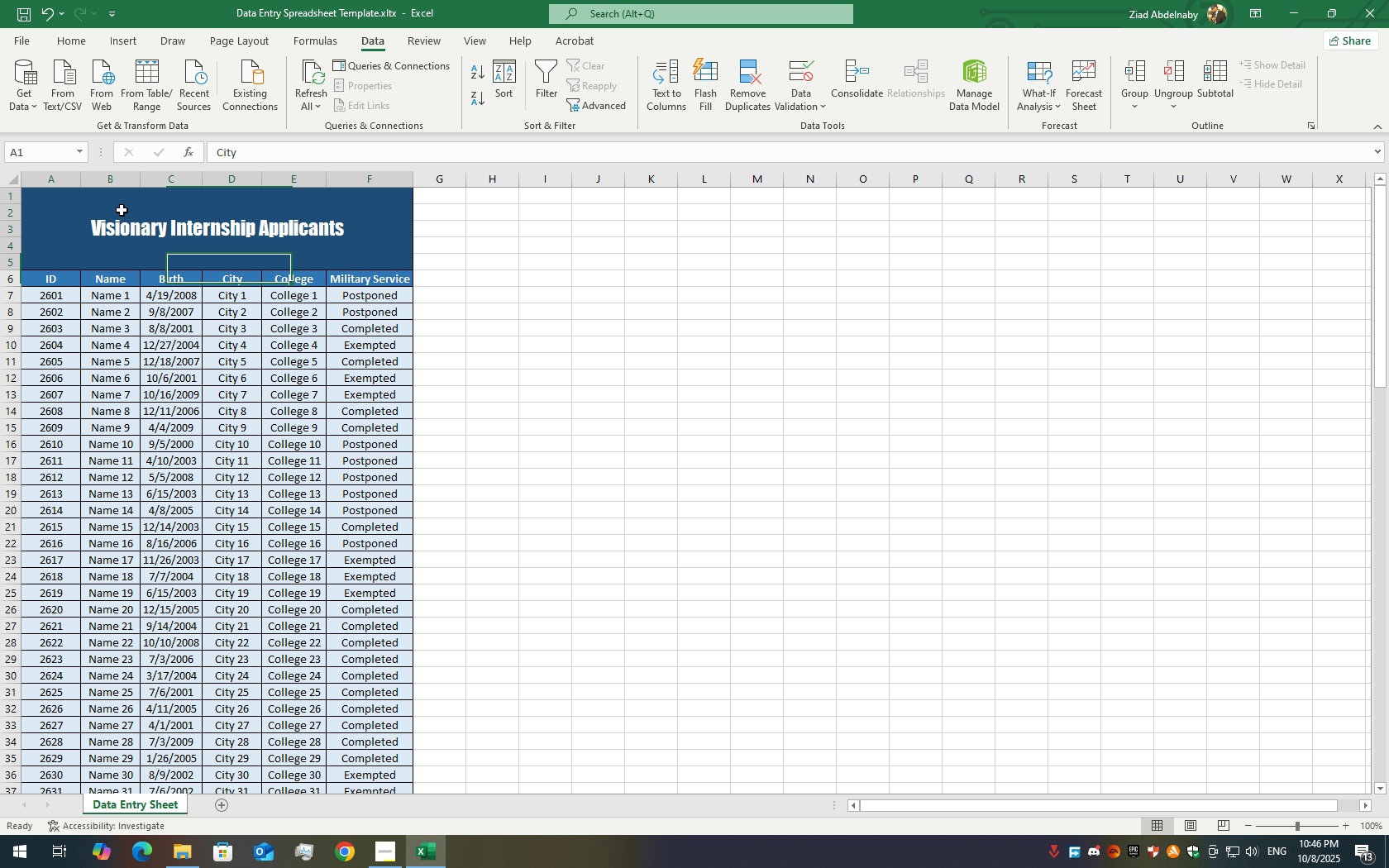 
left_click([122, 210])
 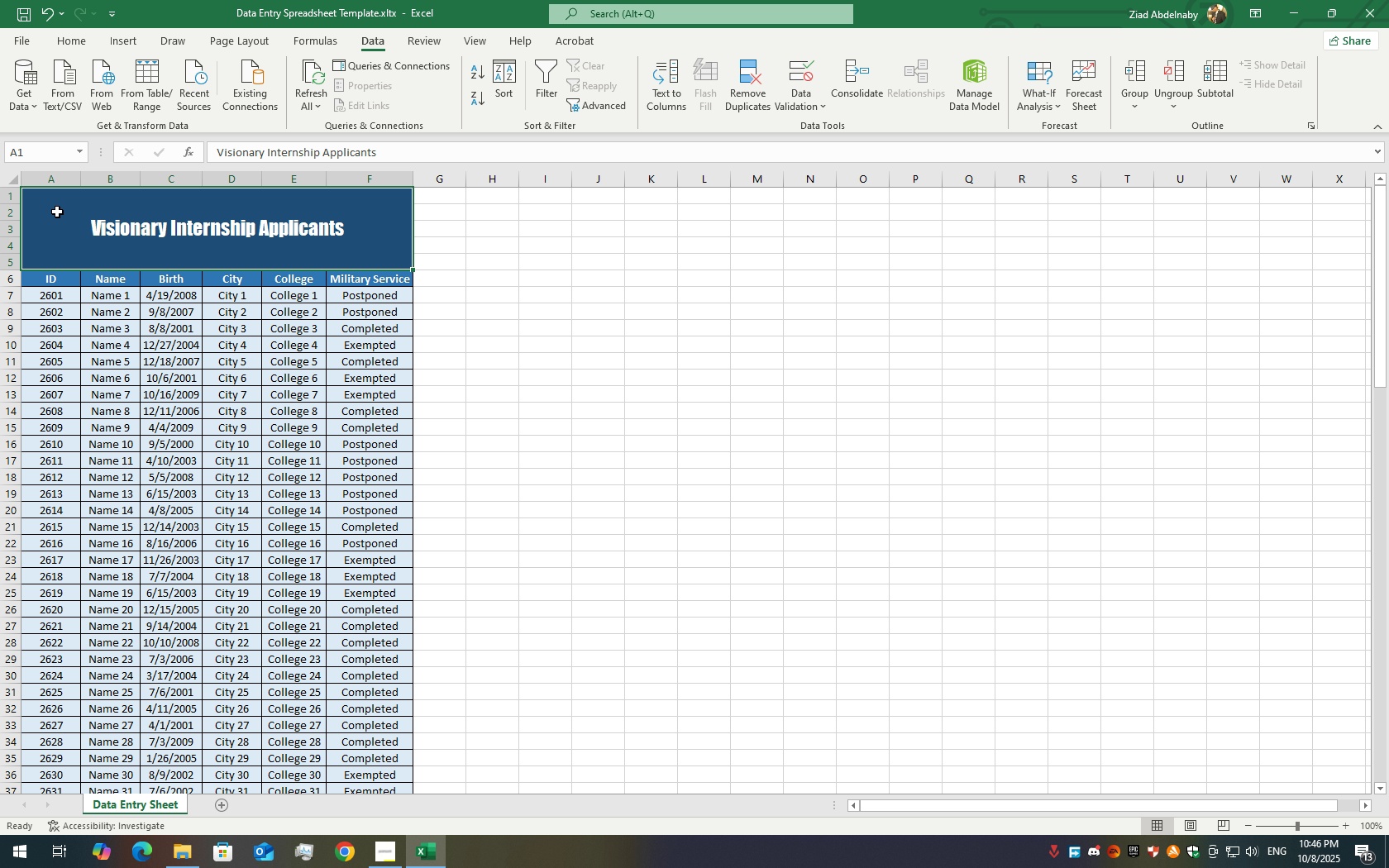 
left_click([57, 212])
 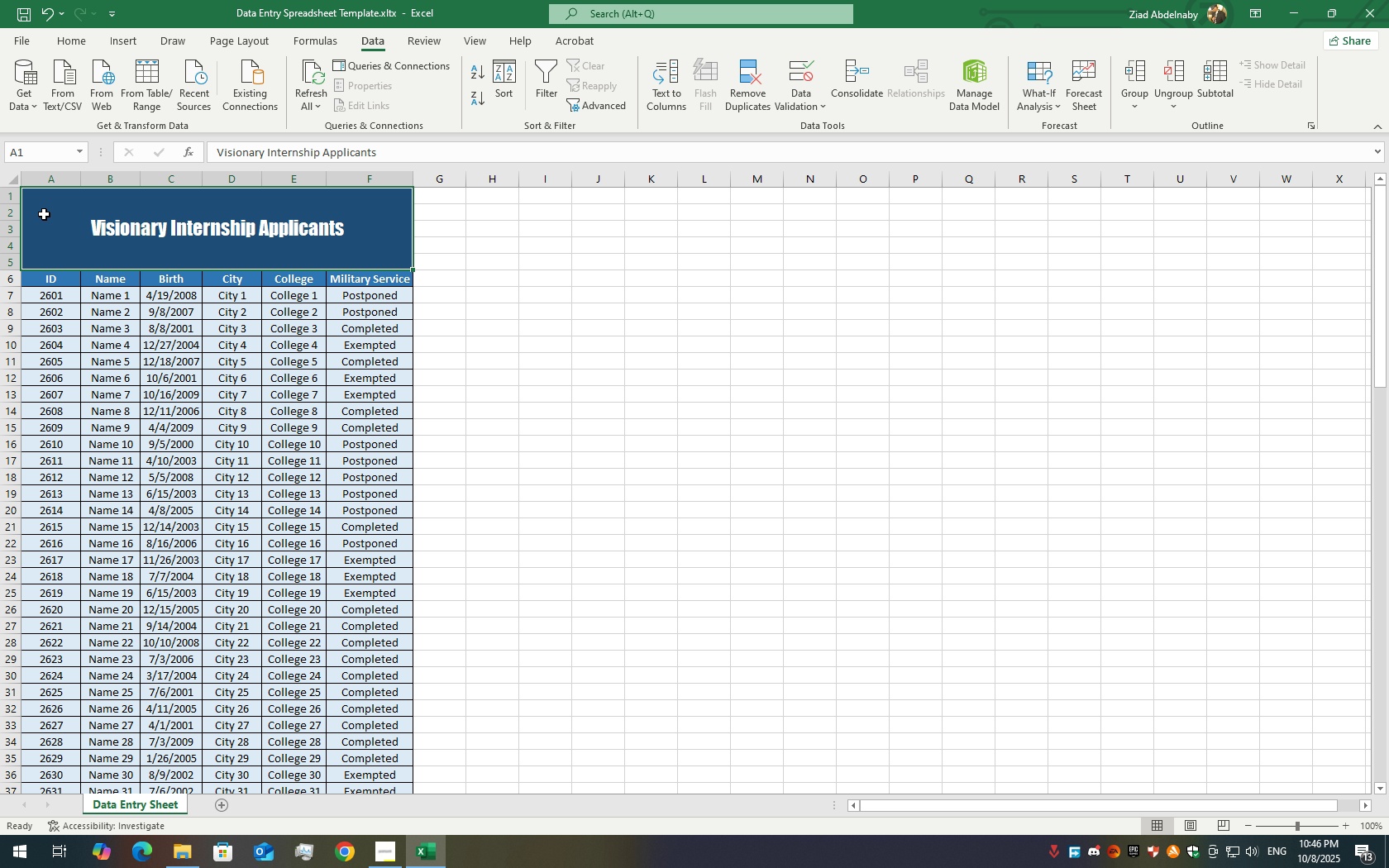 
left_click_drag(start_coordinate=[44, 214], to_coordinate=[97, 759])
 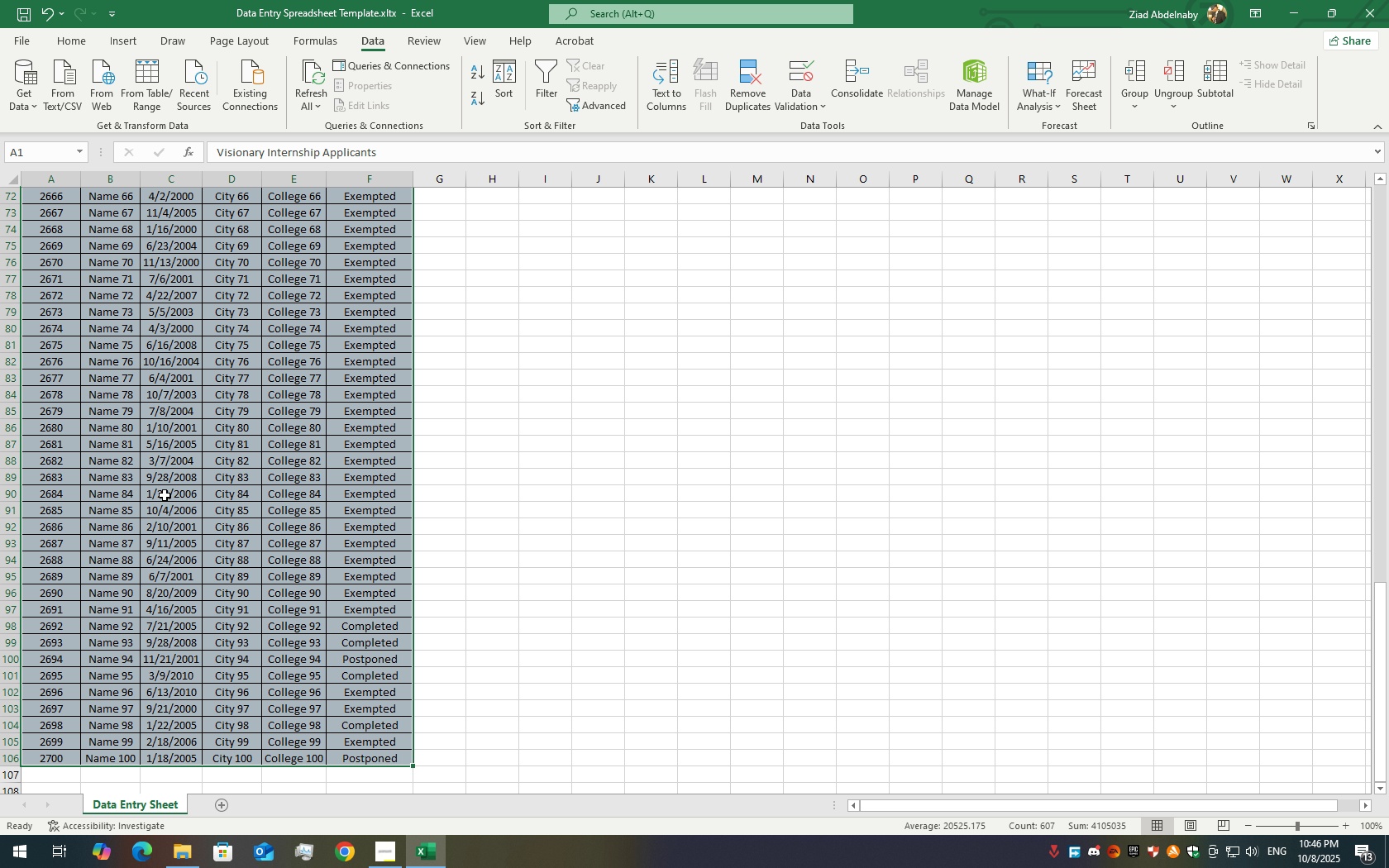 
scroll: coordinate [178, 358], scroll_direction: up, amount: 28.0
 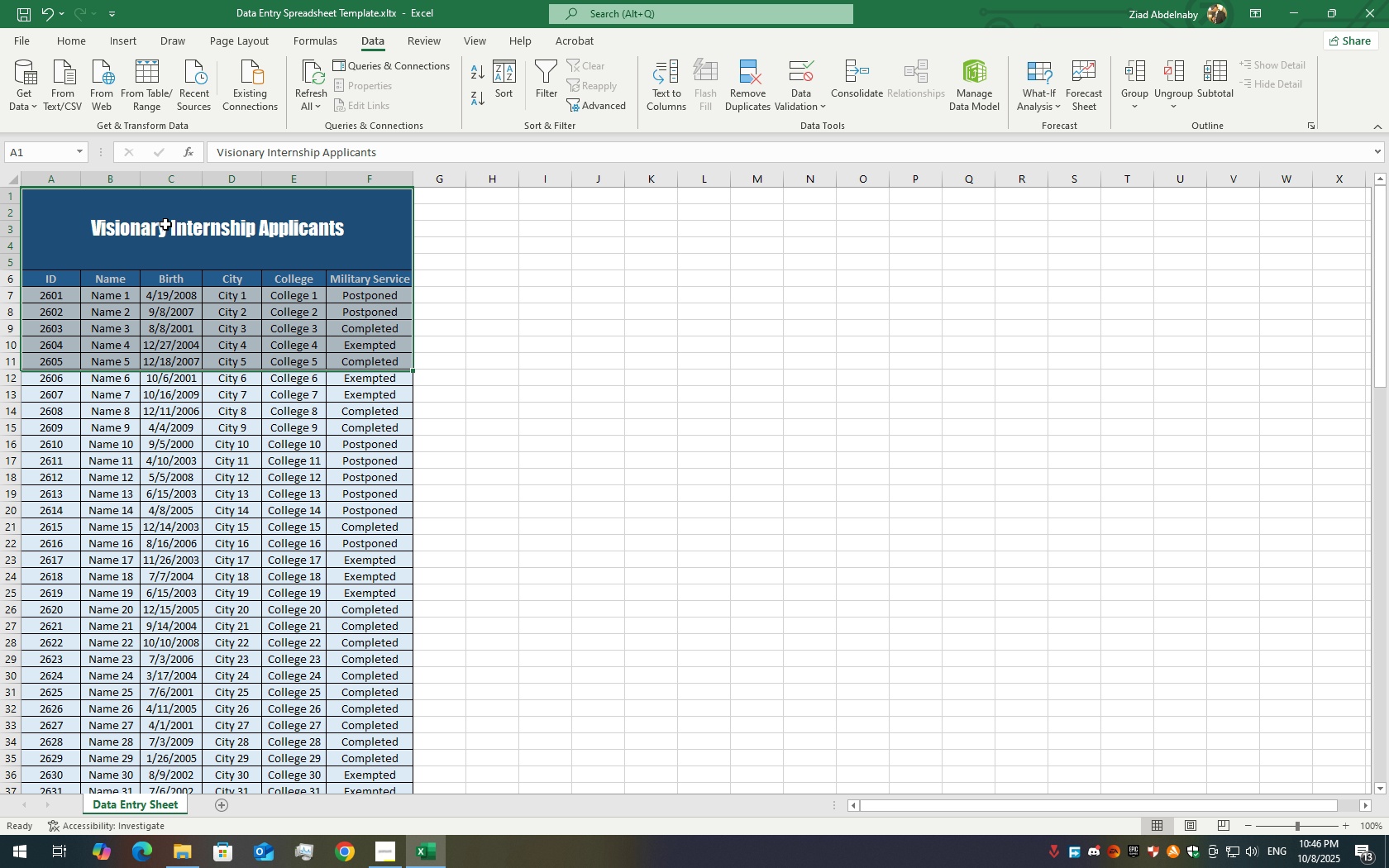 
double_click([165, 224])
 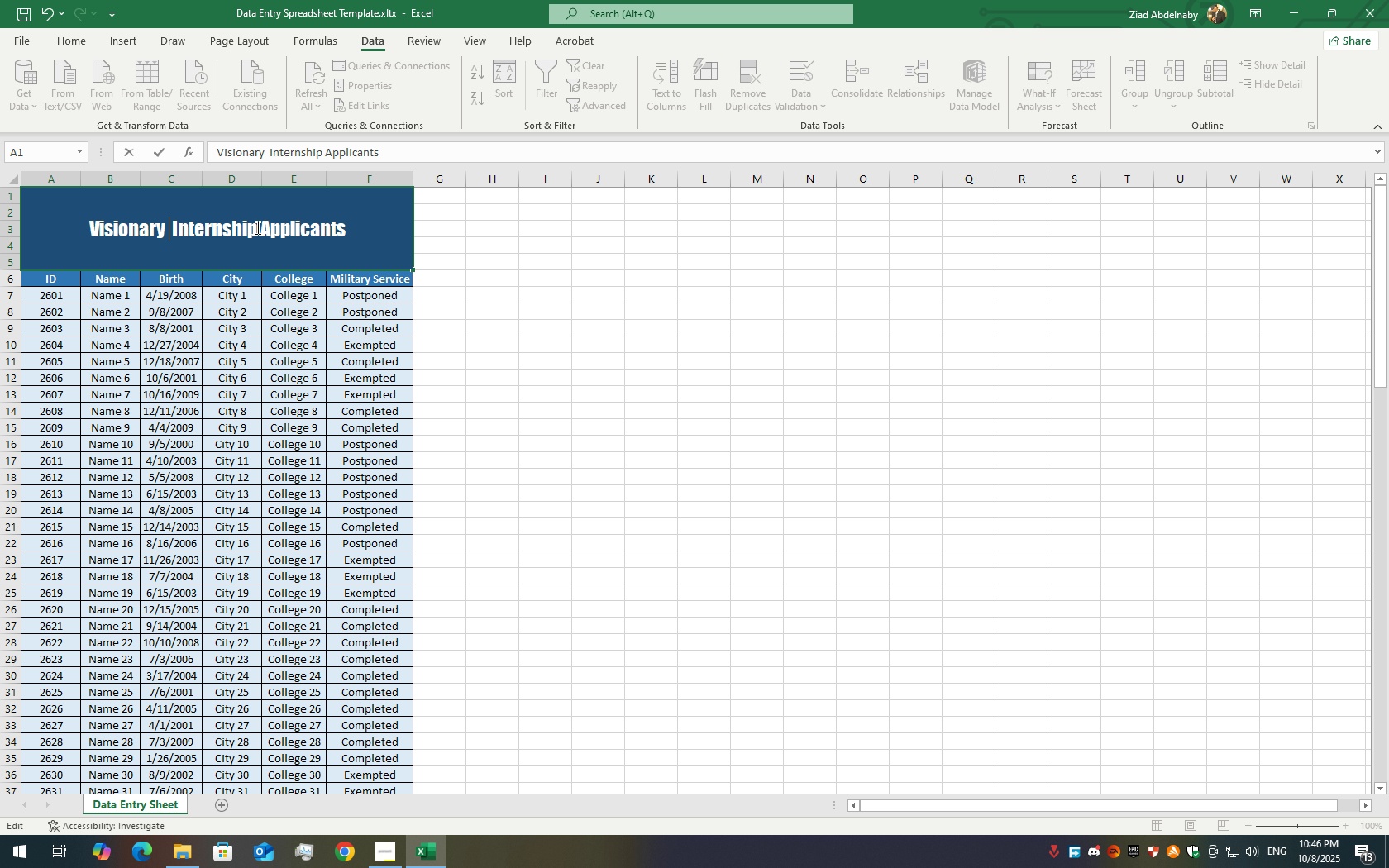 
type( An)
key(Backspace)
type(gency)
 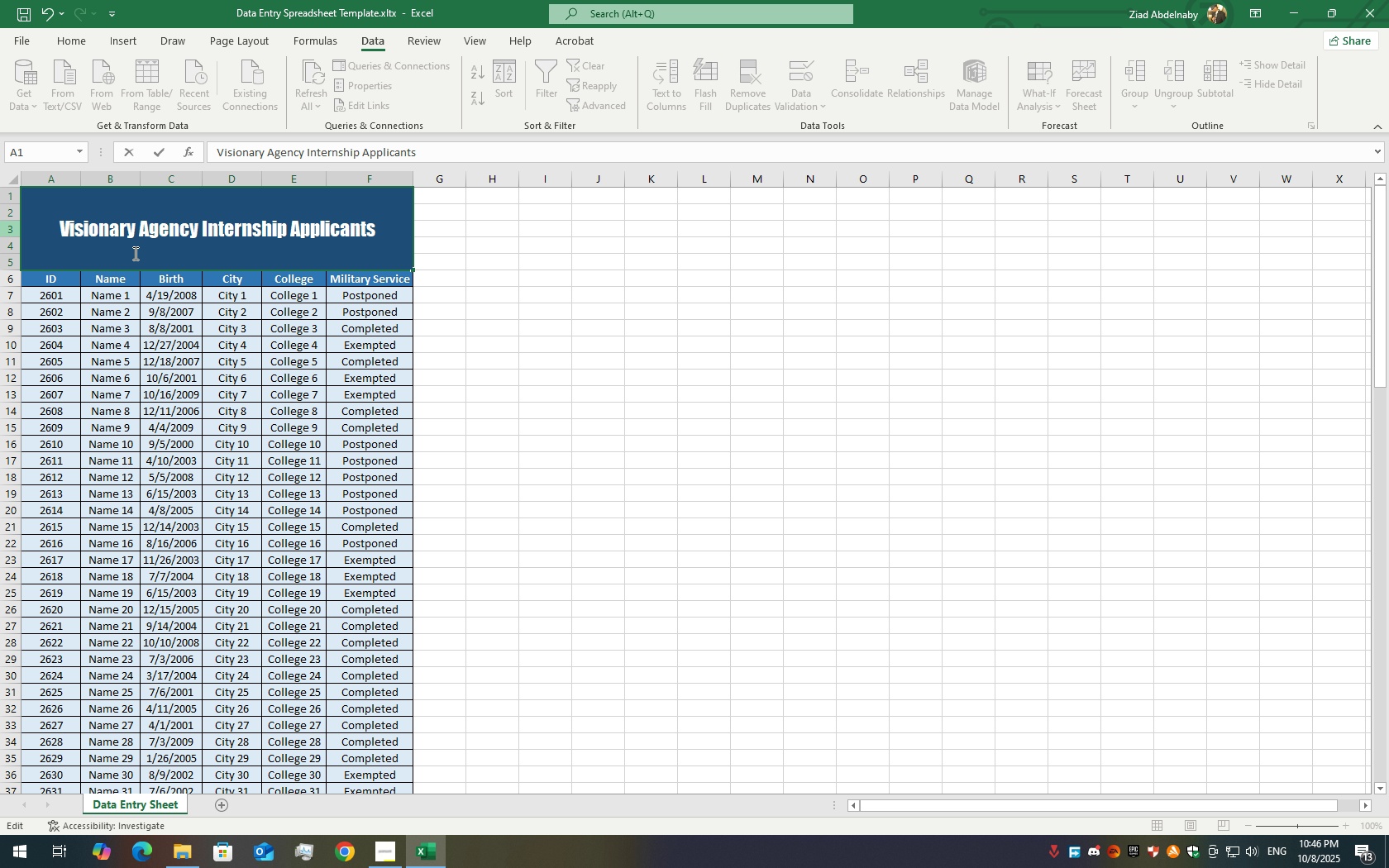 
double_click([165, 341])
 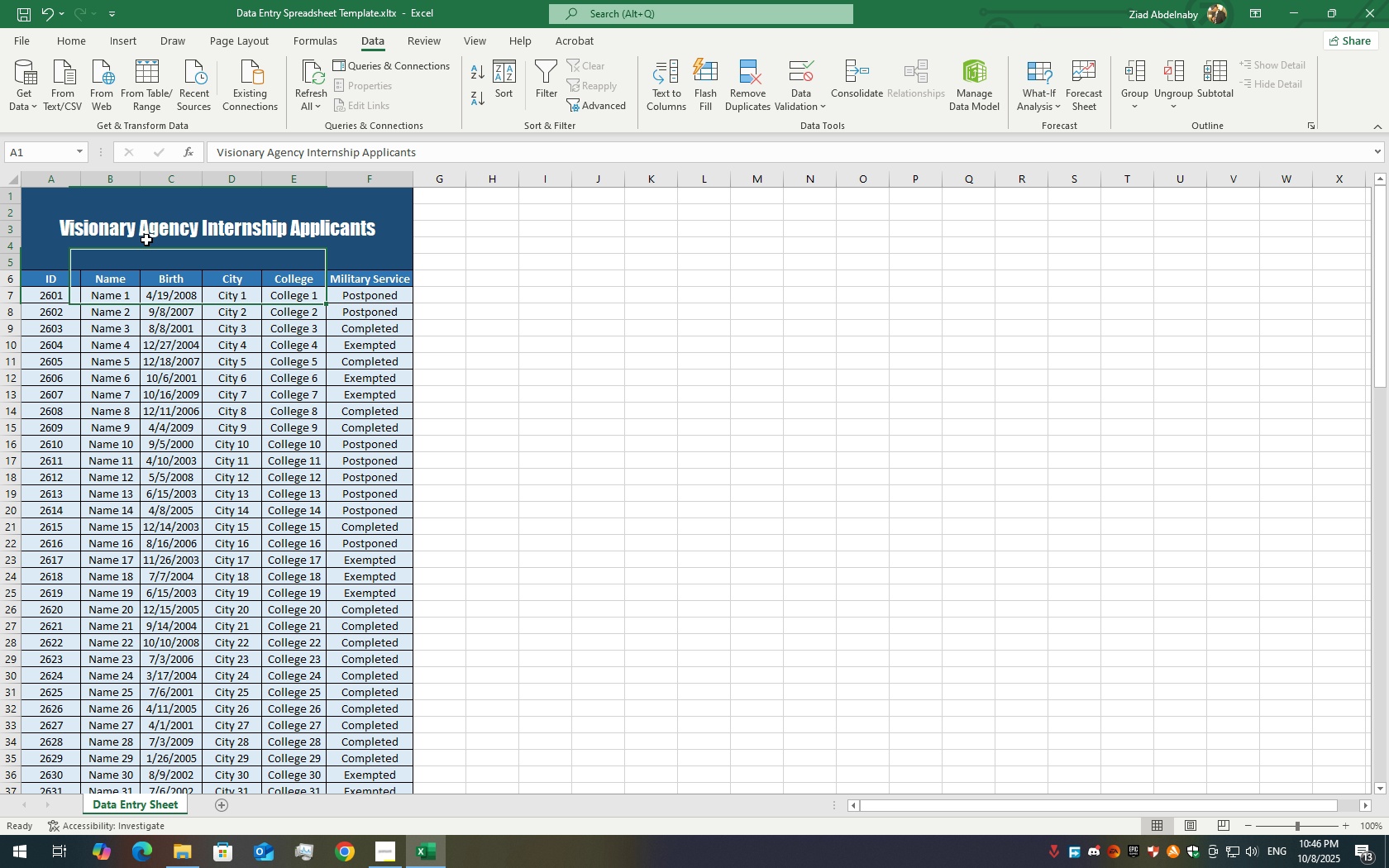 
left_click([146, 240])
 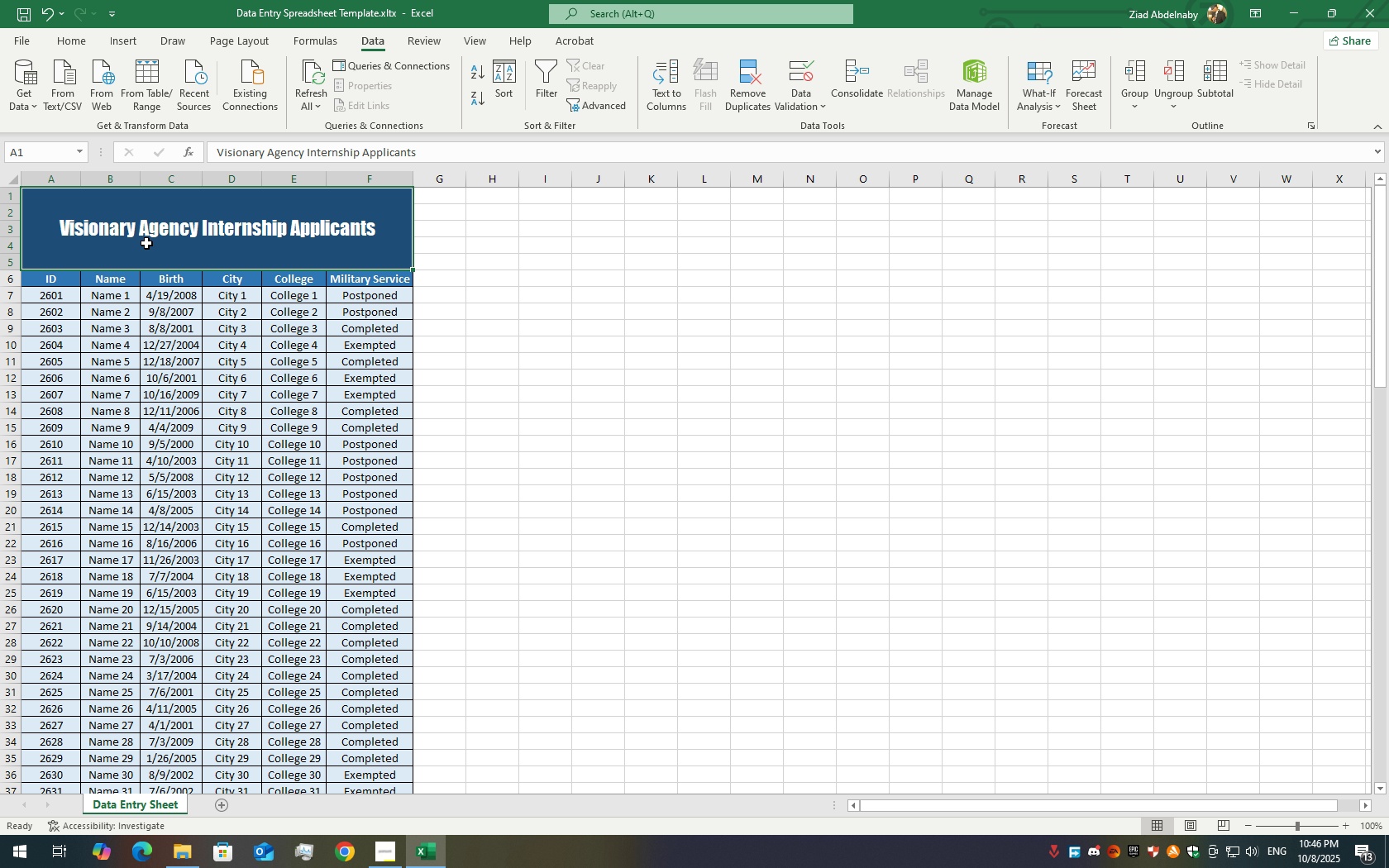 
hold_key(key=ControlLeft, duration=0.61)
 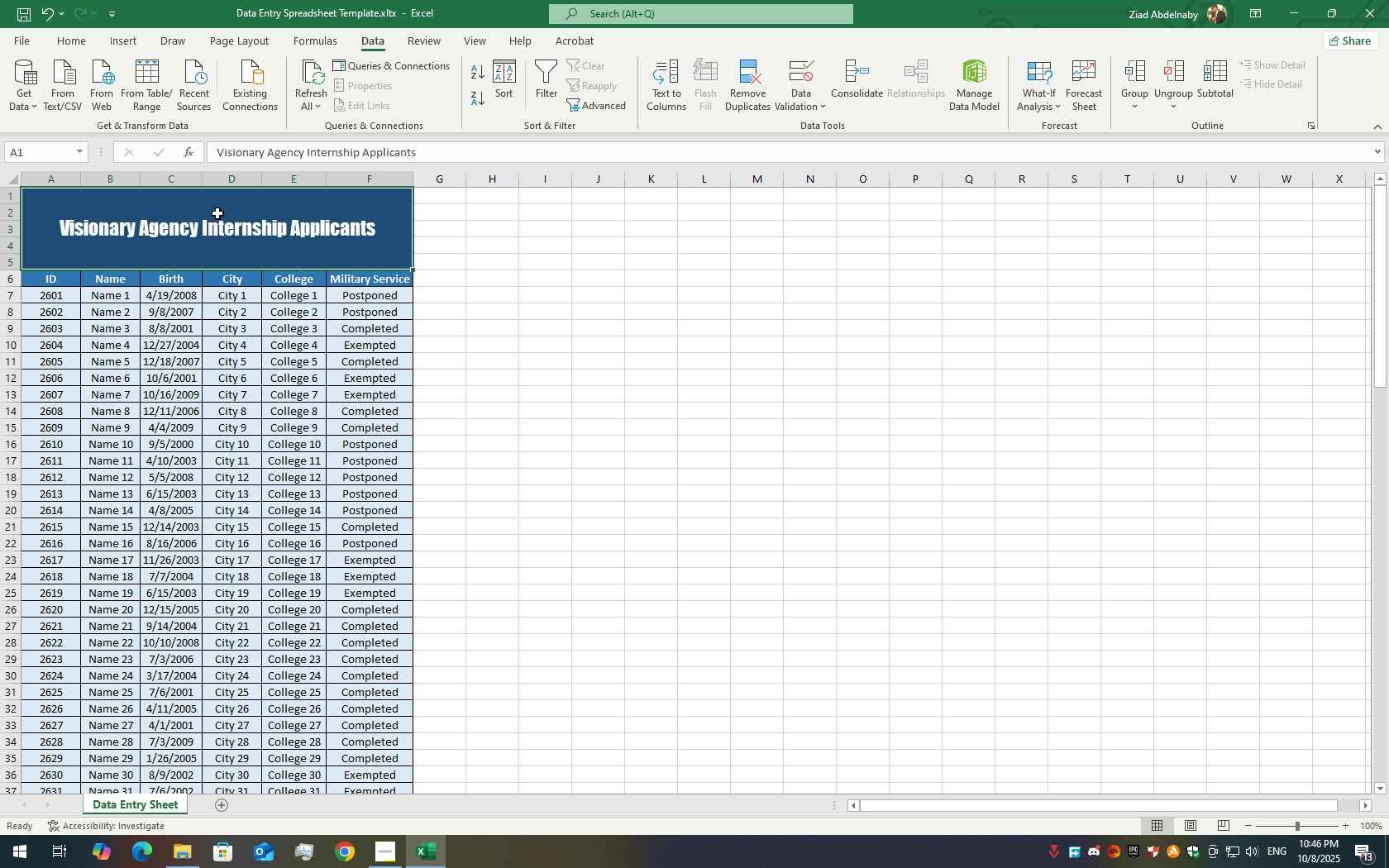 
left_click_drag(start_coordinate=[217, 209], to_coordinate=[245, 756])
 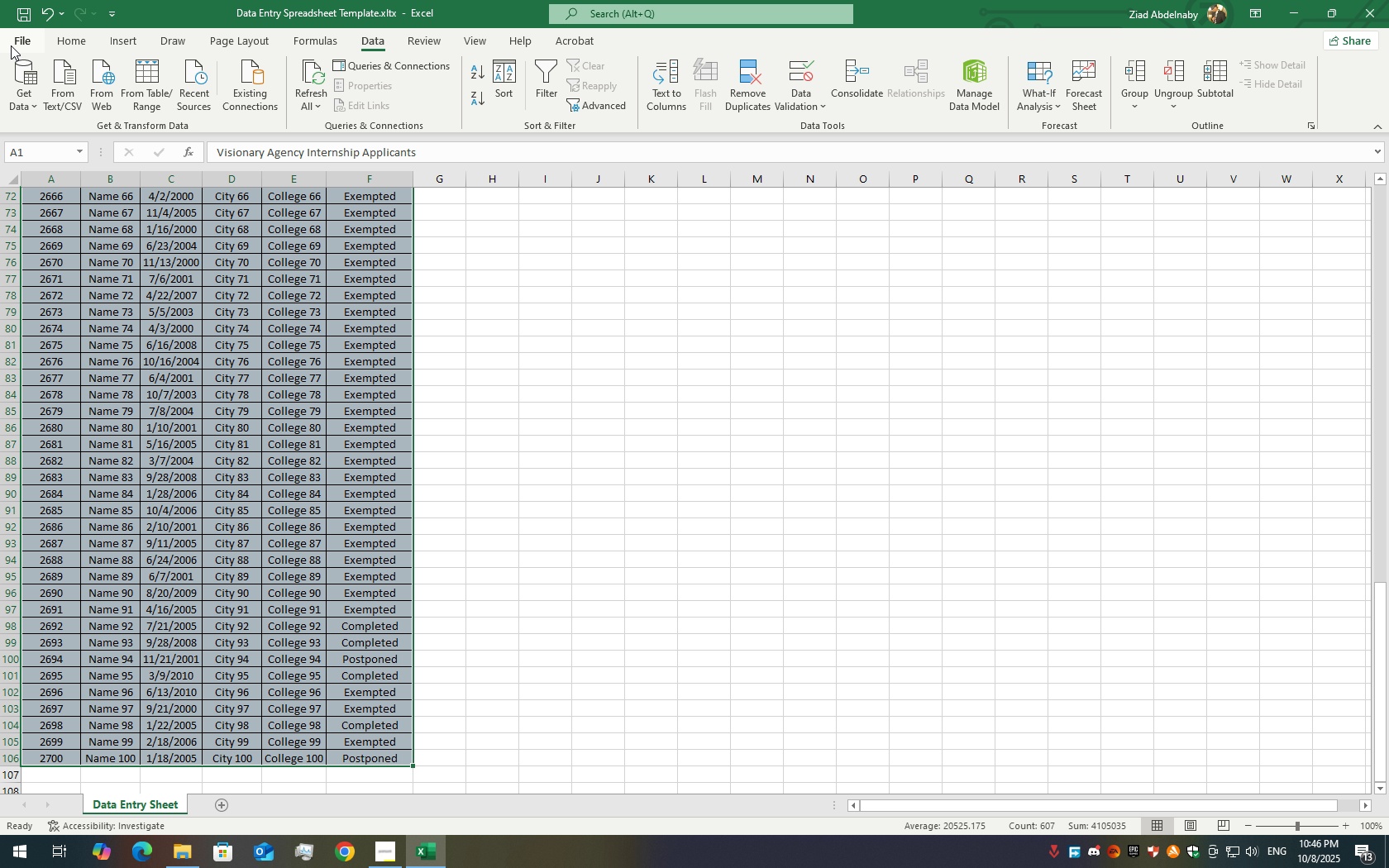 
left_click([11, 41])
 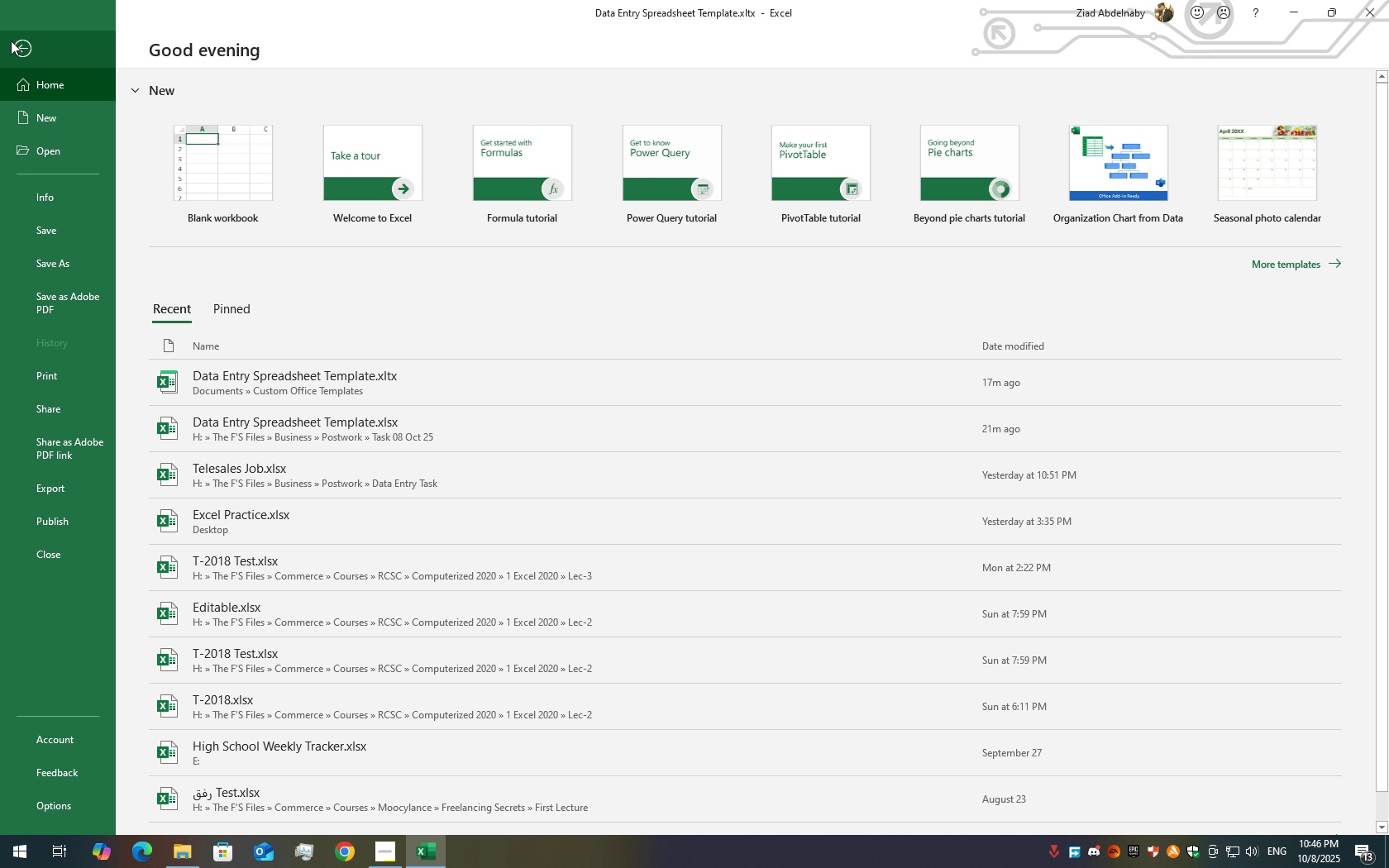 
left_click([11, 41])
 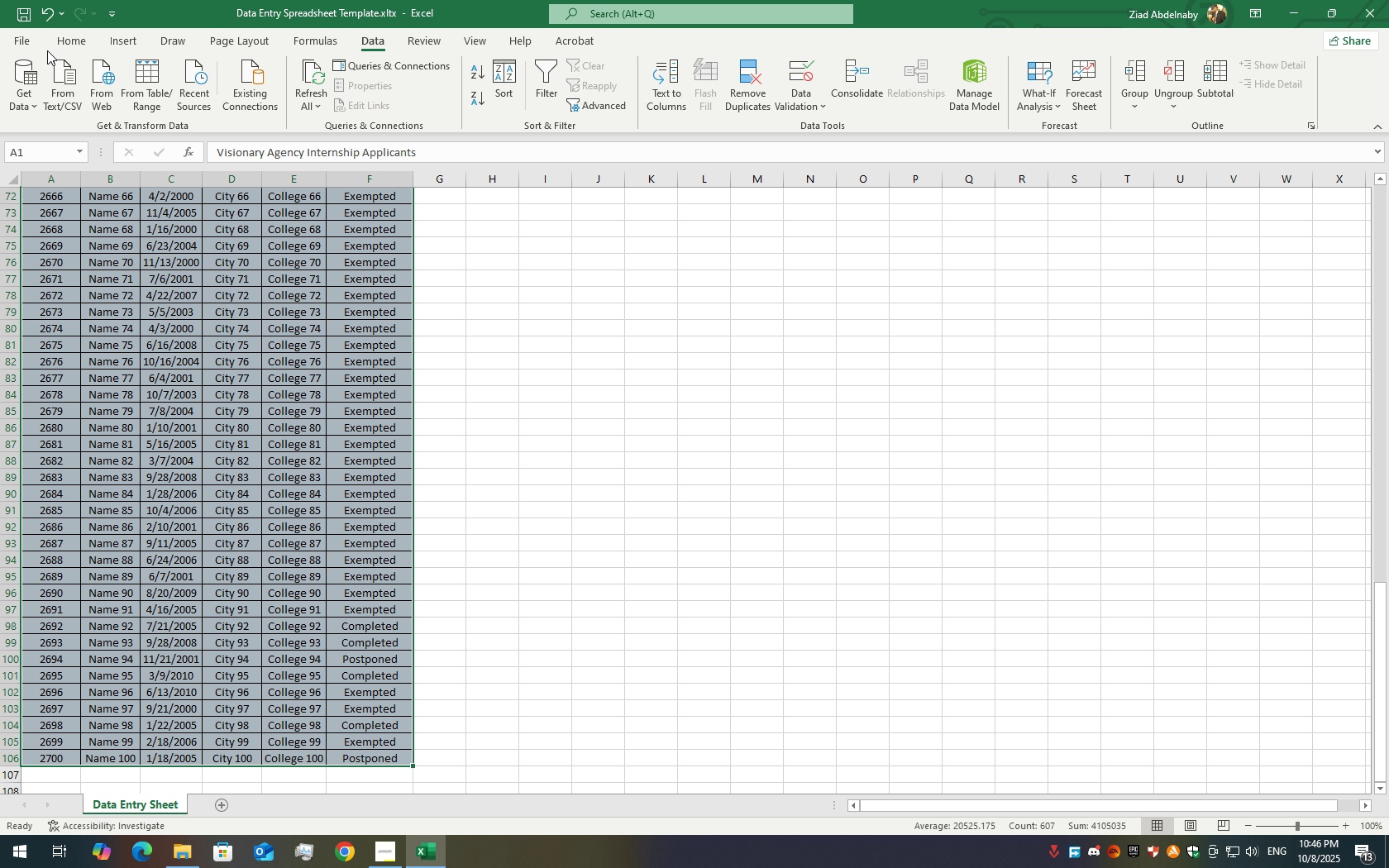 
left_click([32, 34])
 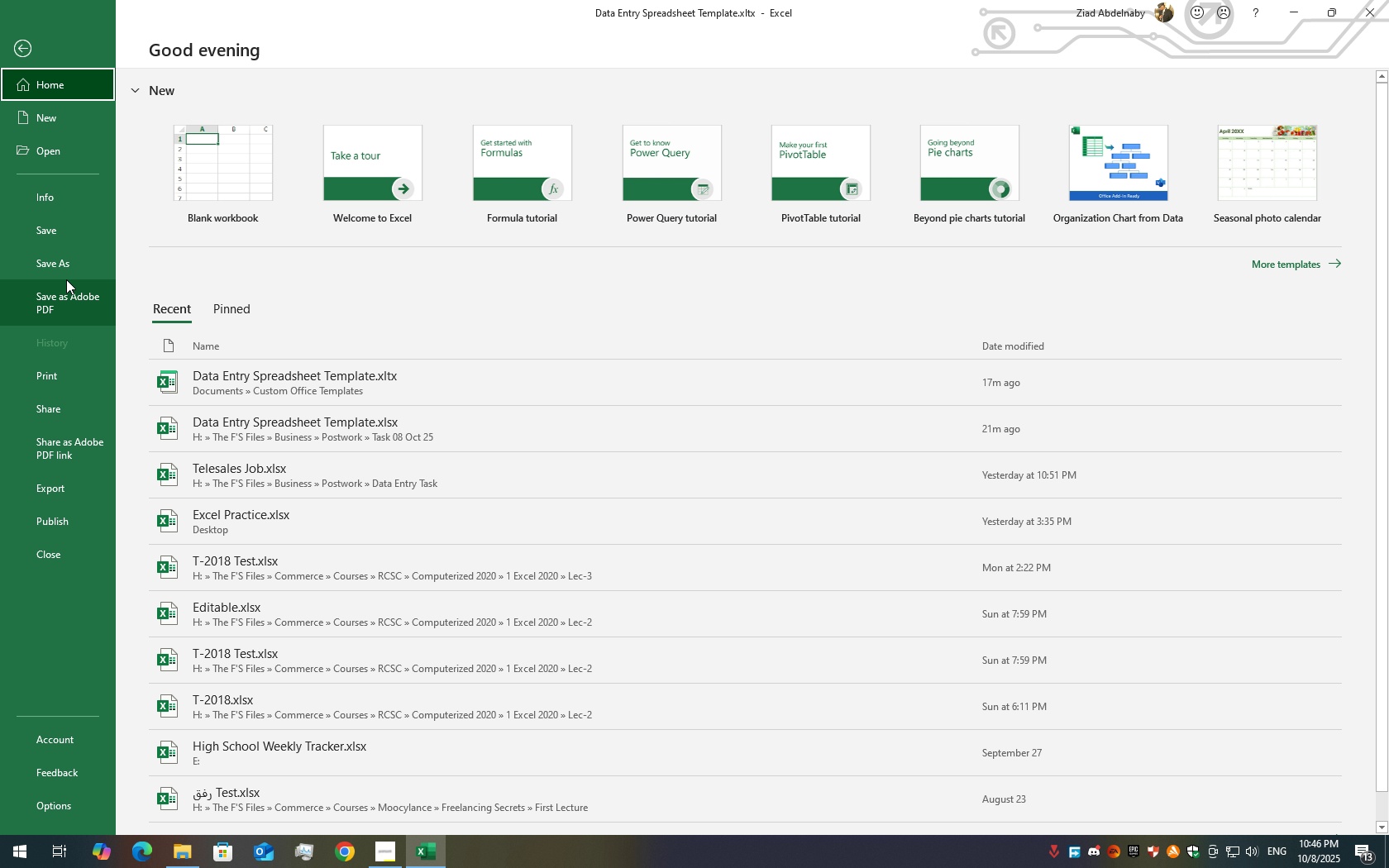 
left_click([66, 276])
 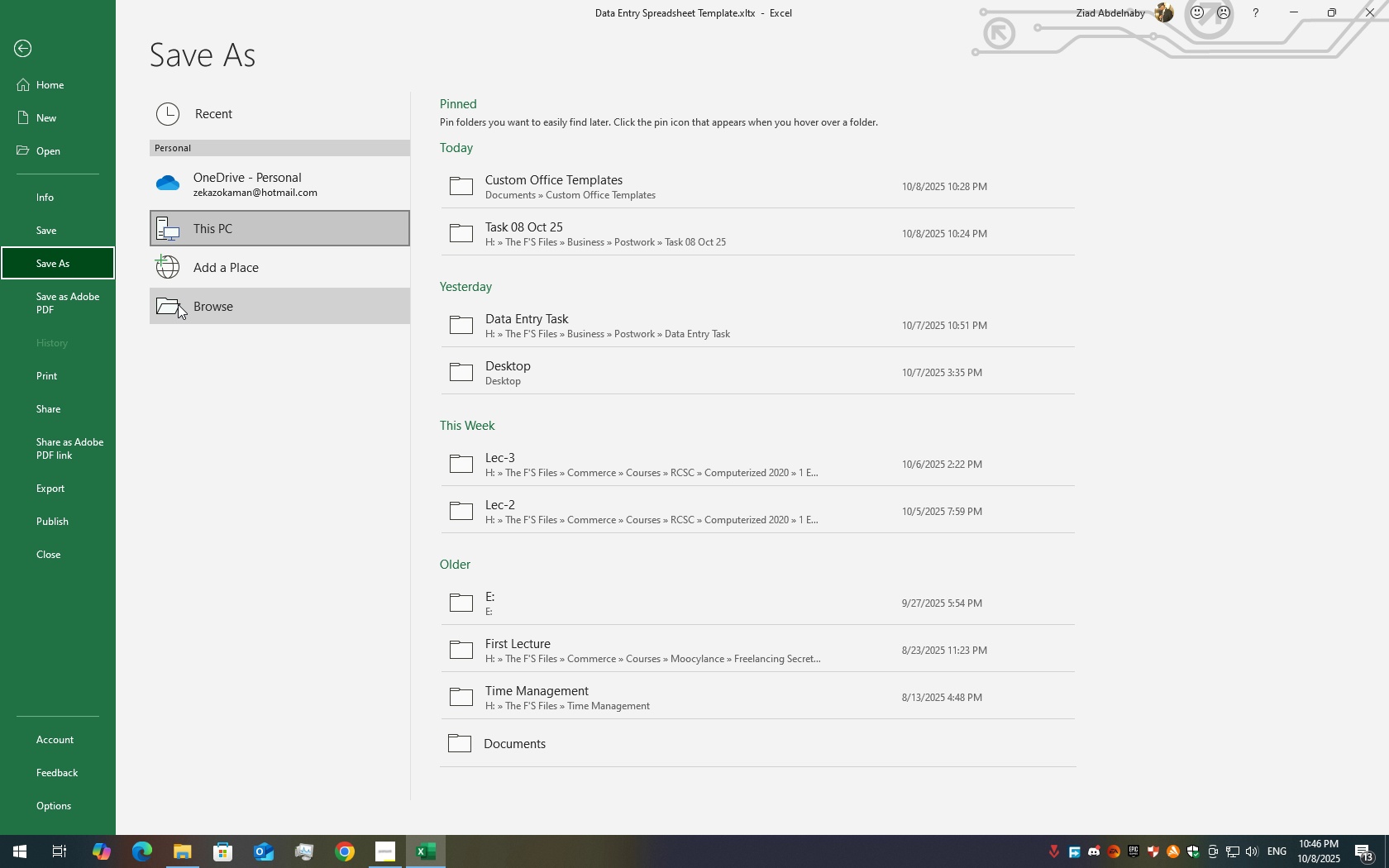 
left_click([179, 305])
 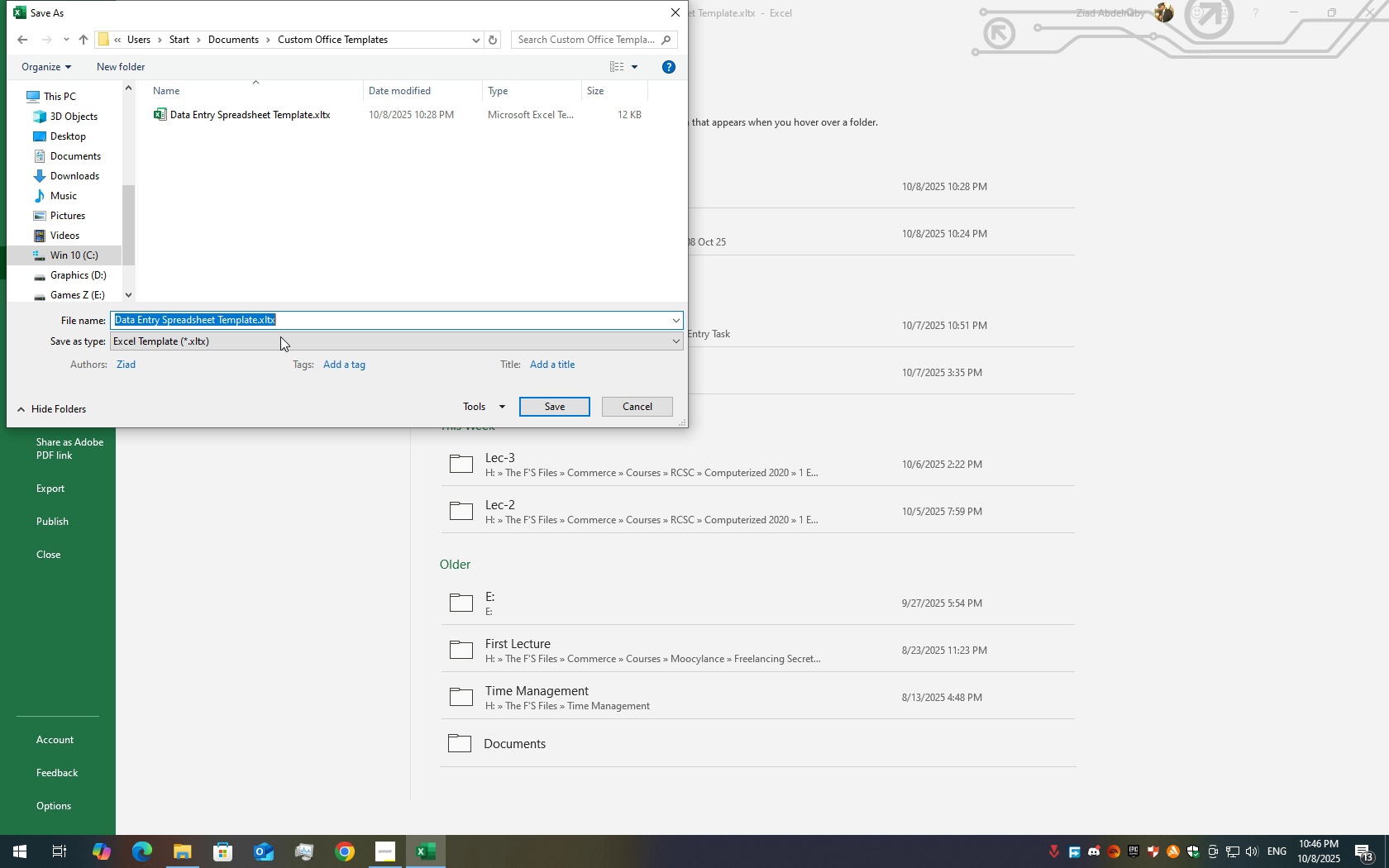 
left_click([261, 348])
 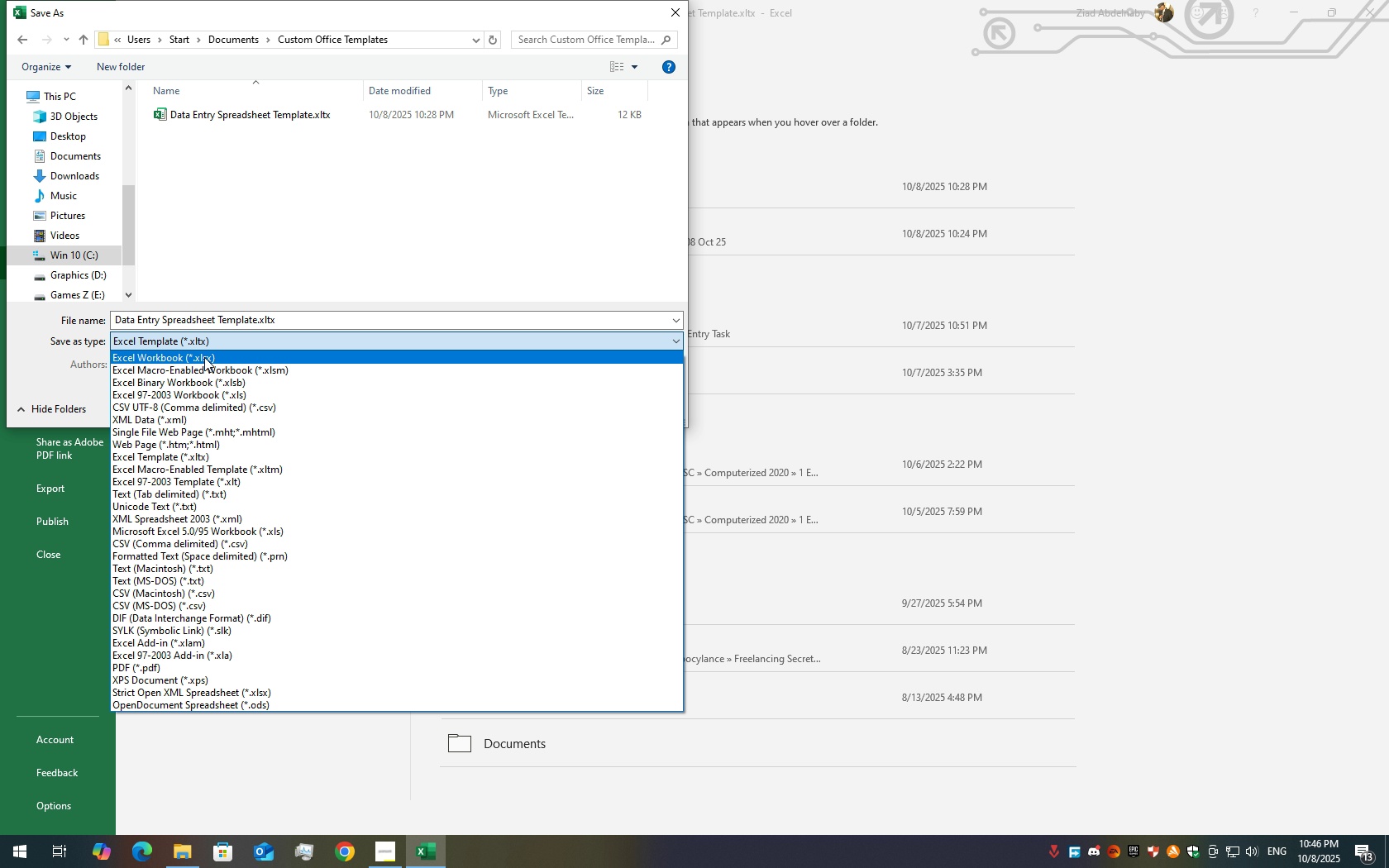 
left_click([204, 354])
 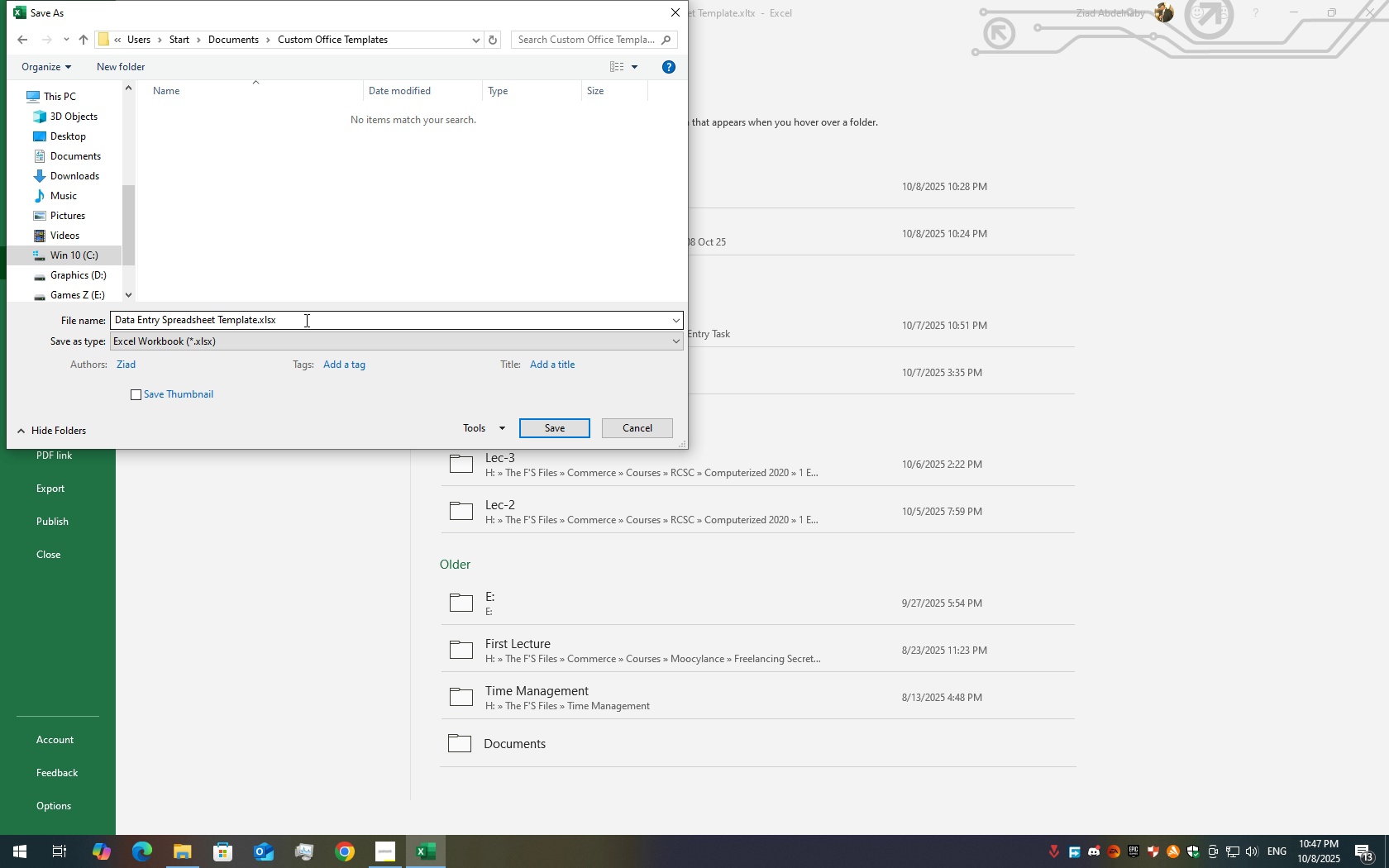 
double_click([305, 320])
 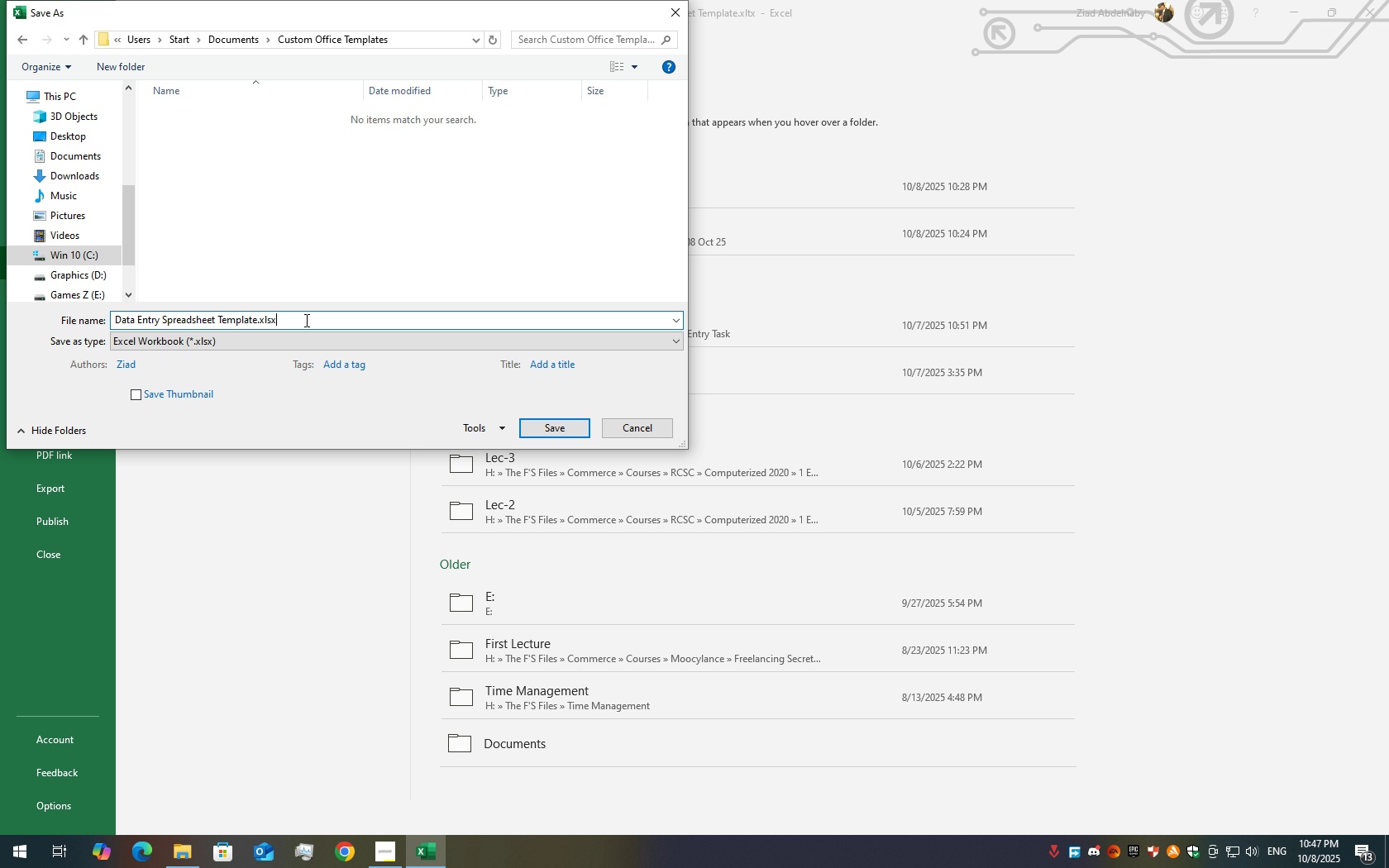 
triple_click([305, 320])
 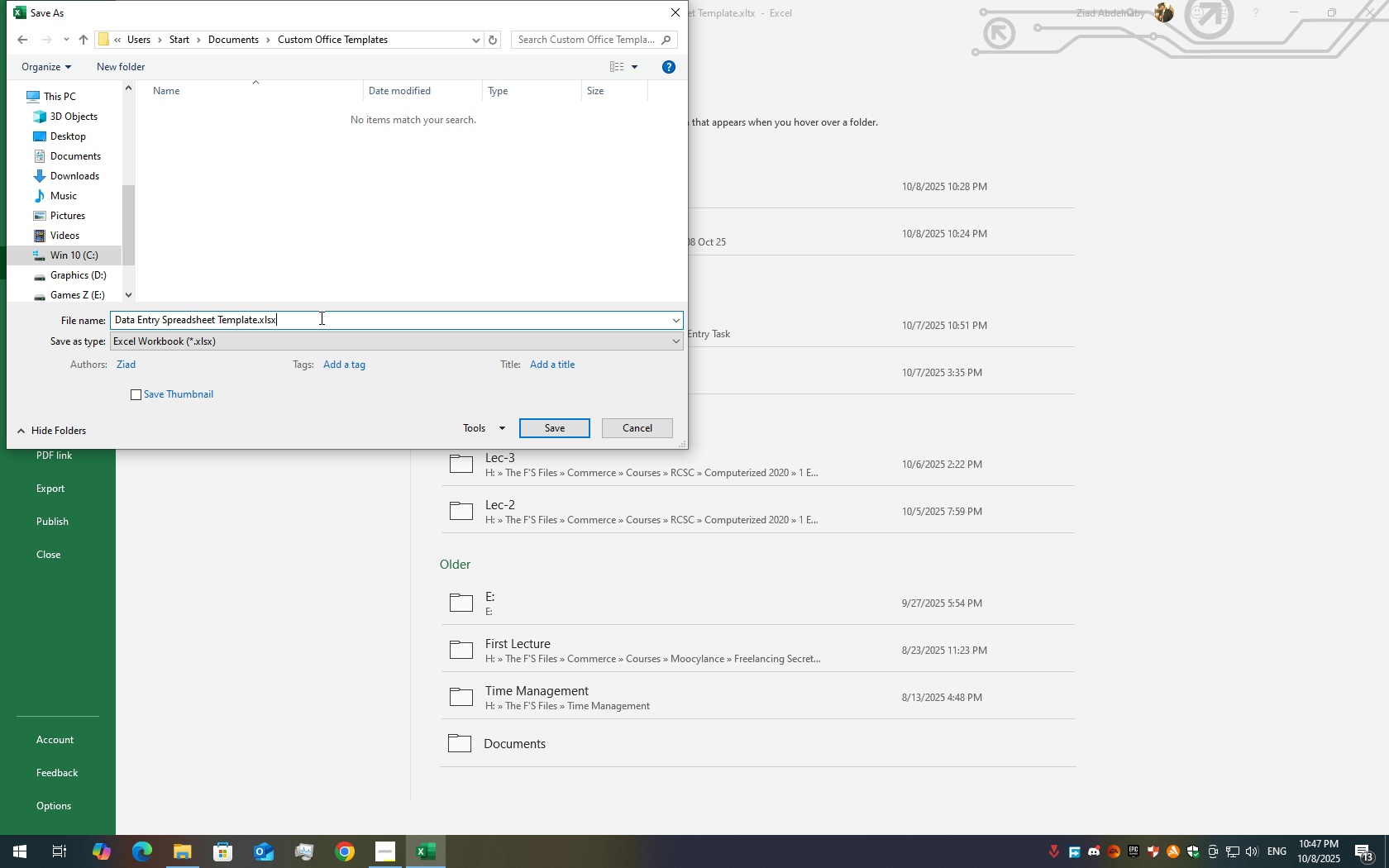 
left_click_drag(start_coordinate=[320, 317], to_coordinate=[0, 308])
 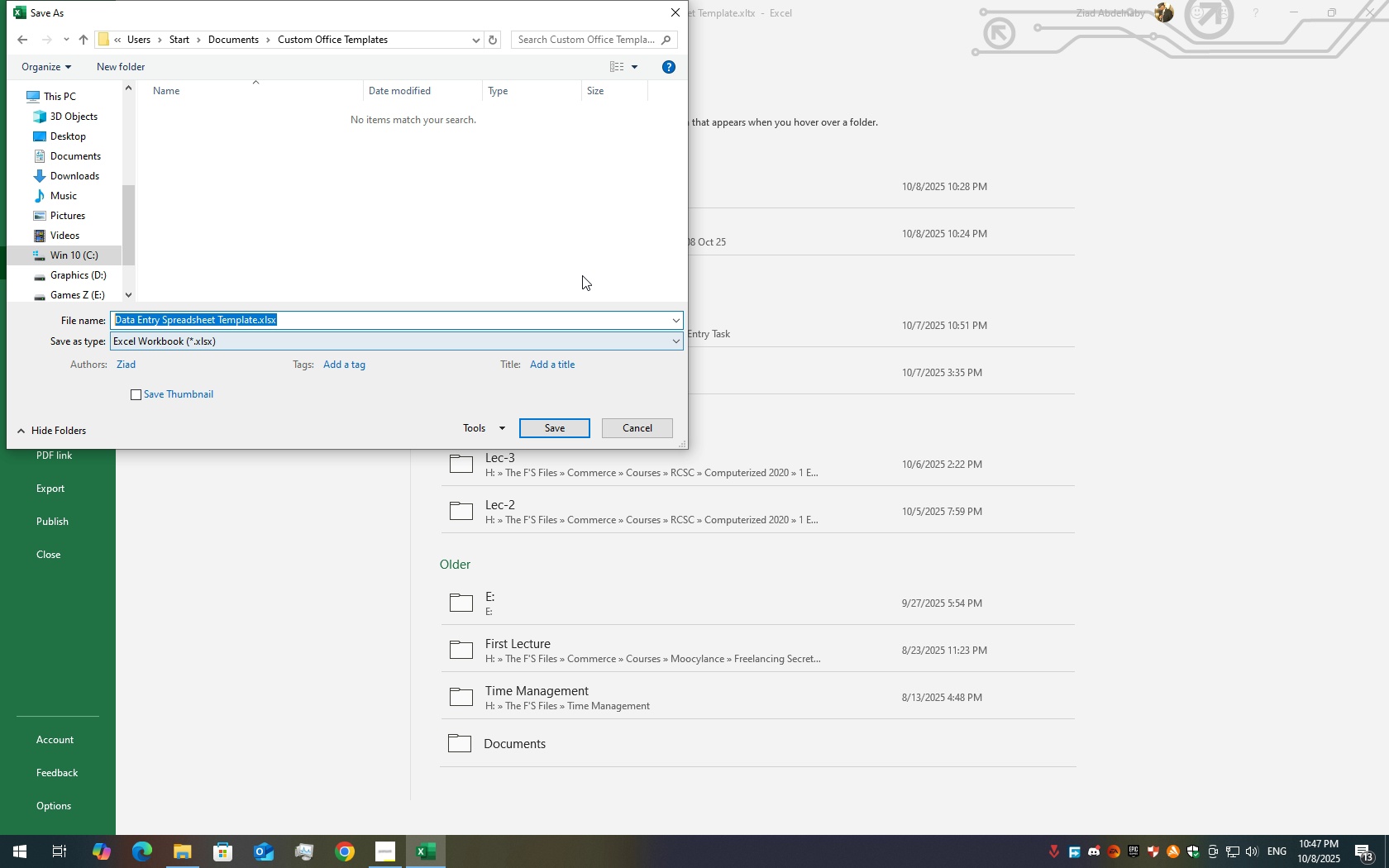 
type(Example 1)
 